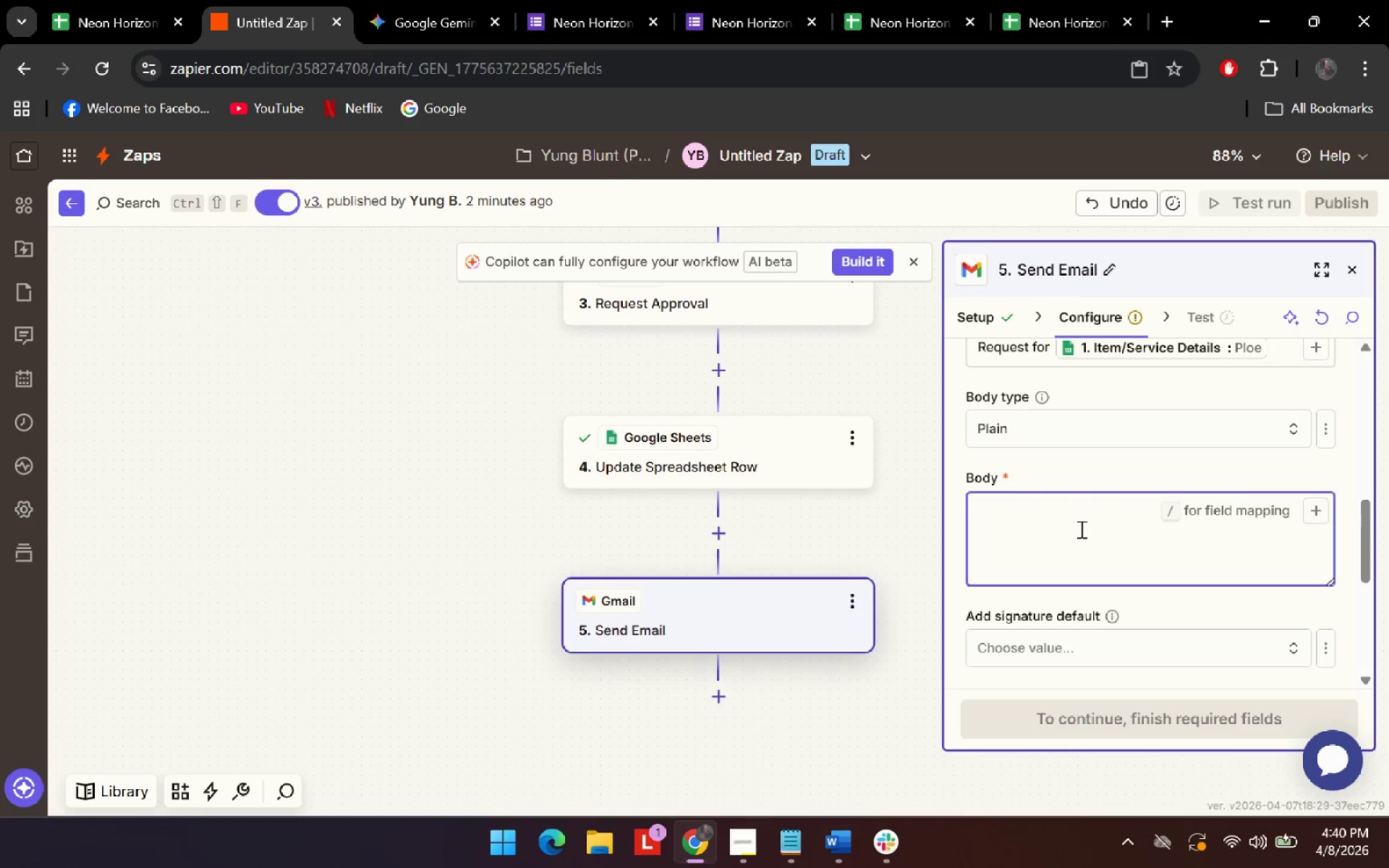 
key(Control+V)
 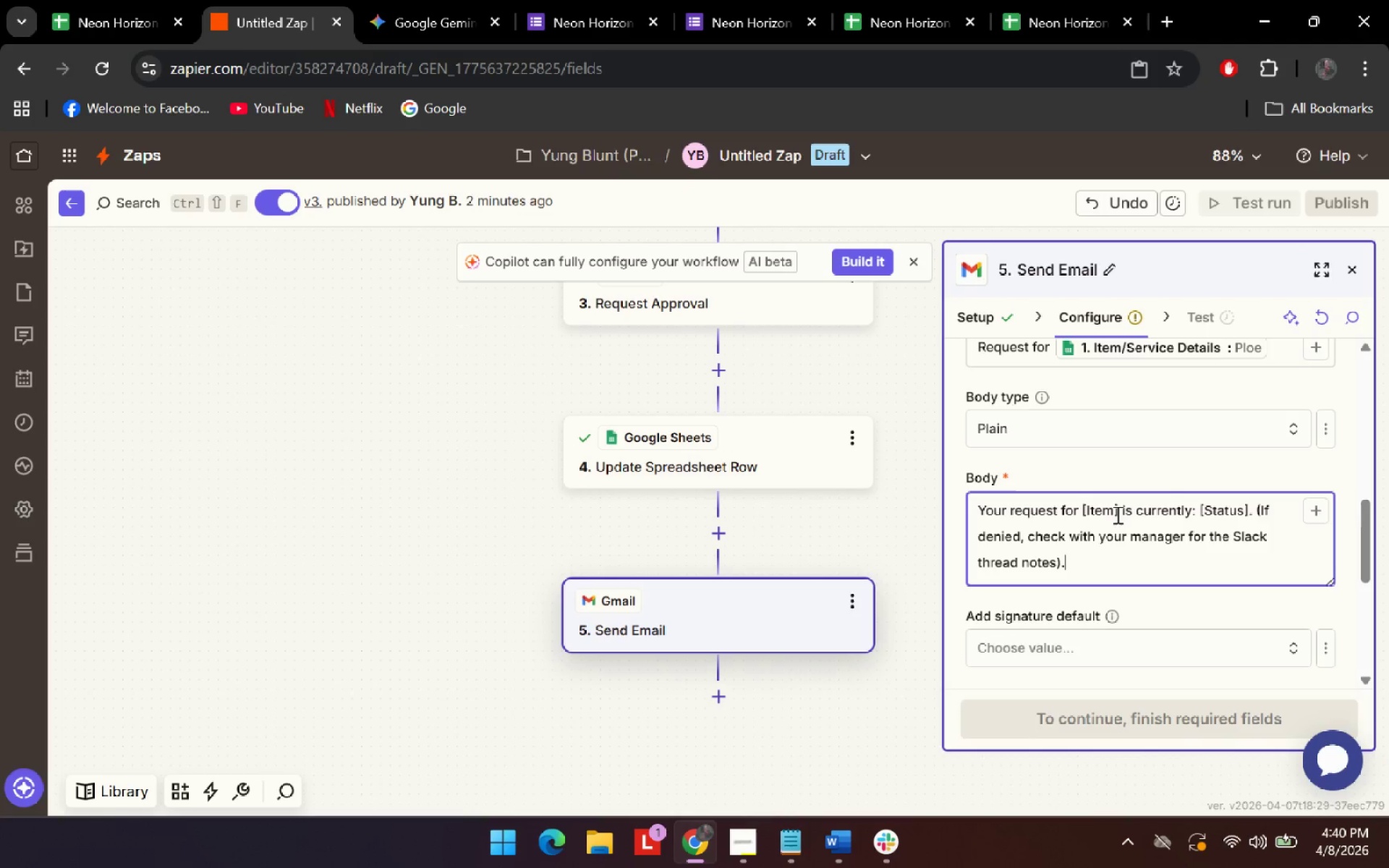 
left_click_drag(start_coordinate=[1123, 512], to_coordinate=[1080, 519])
 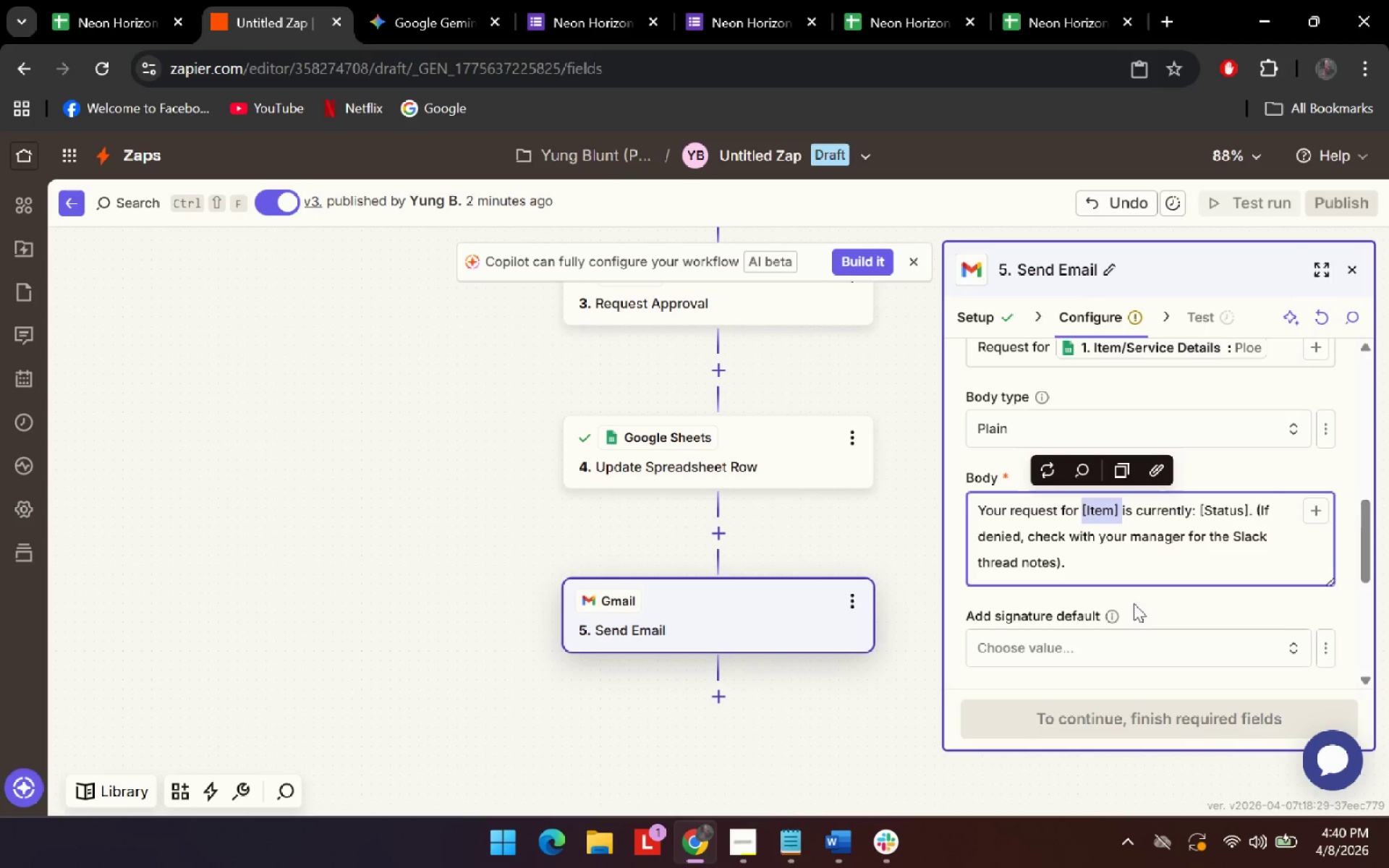 
key(Backspace)
 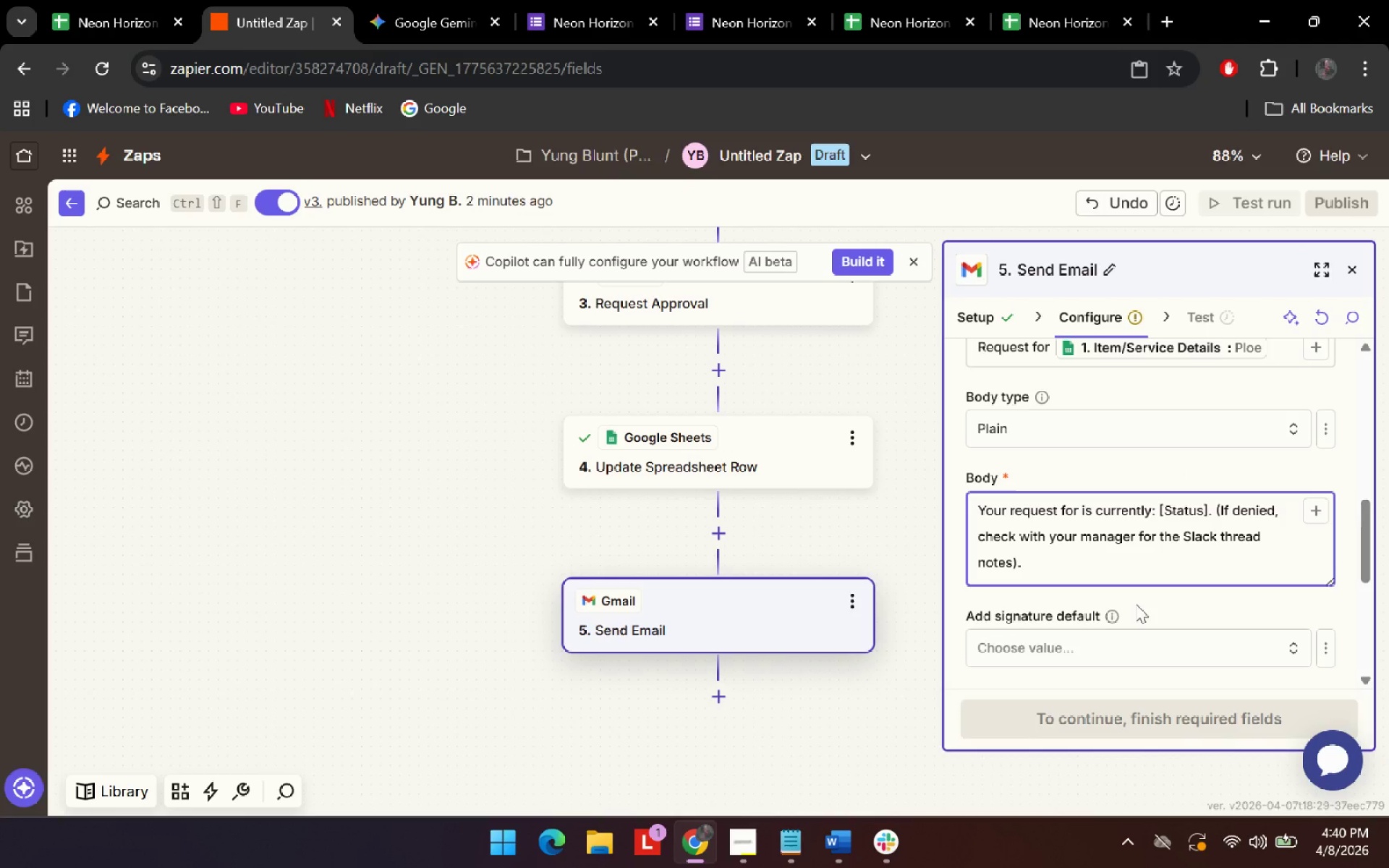 
key(Space)
 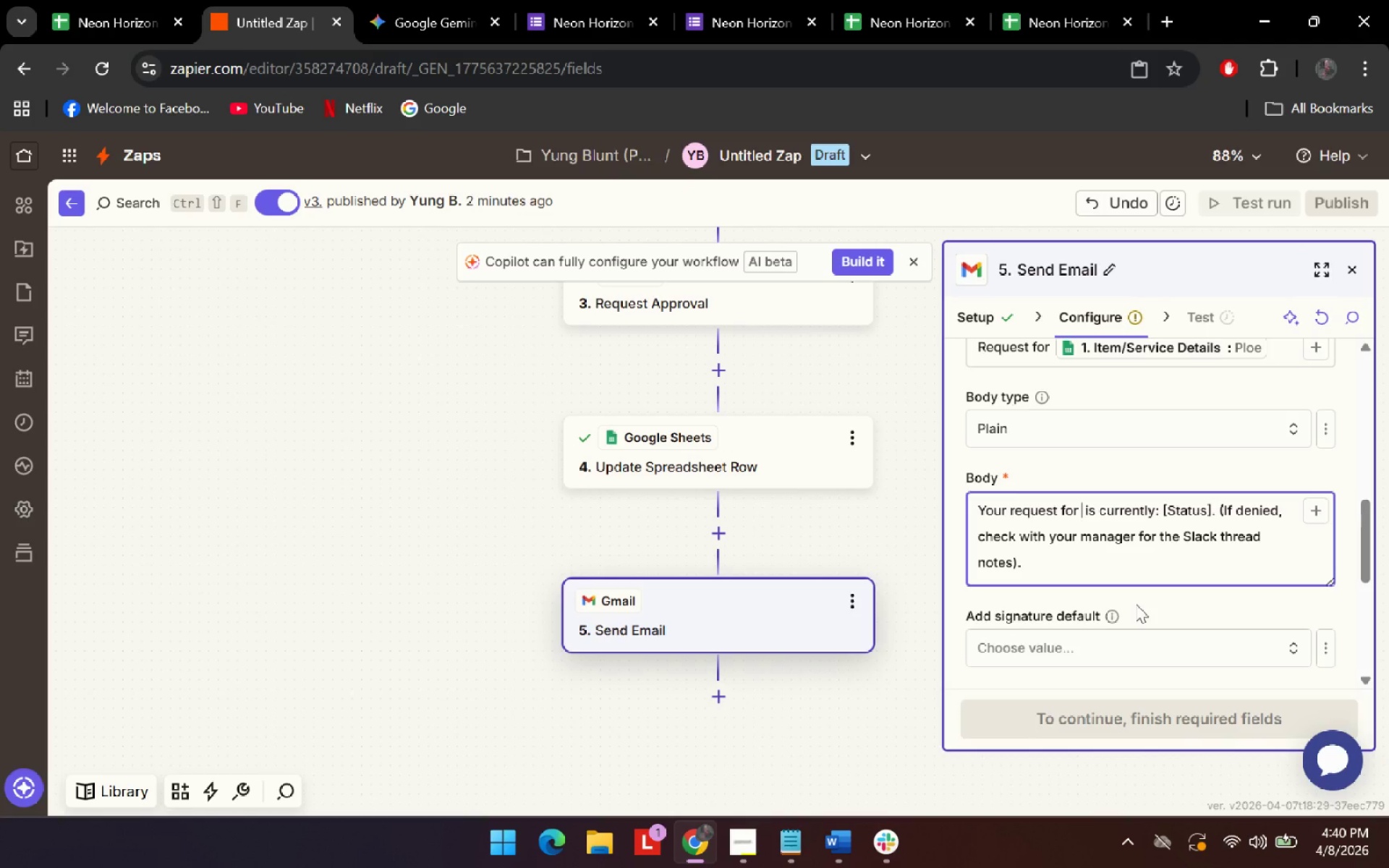 
key(ArrowLeft)
 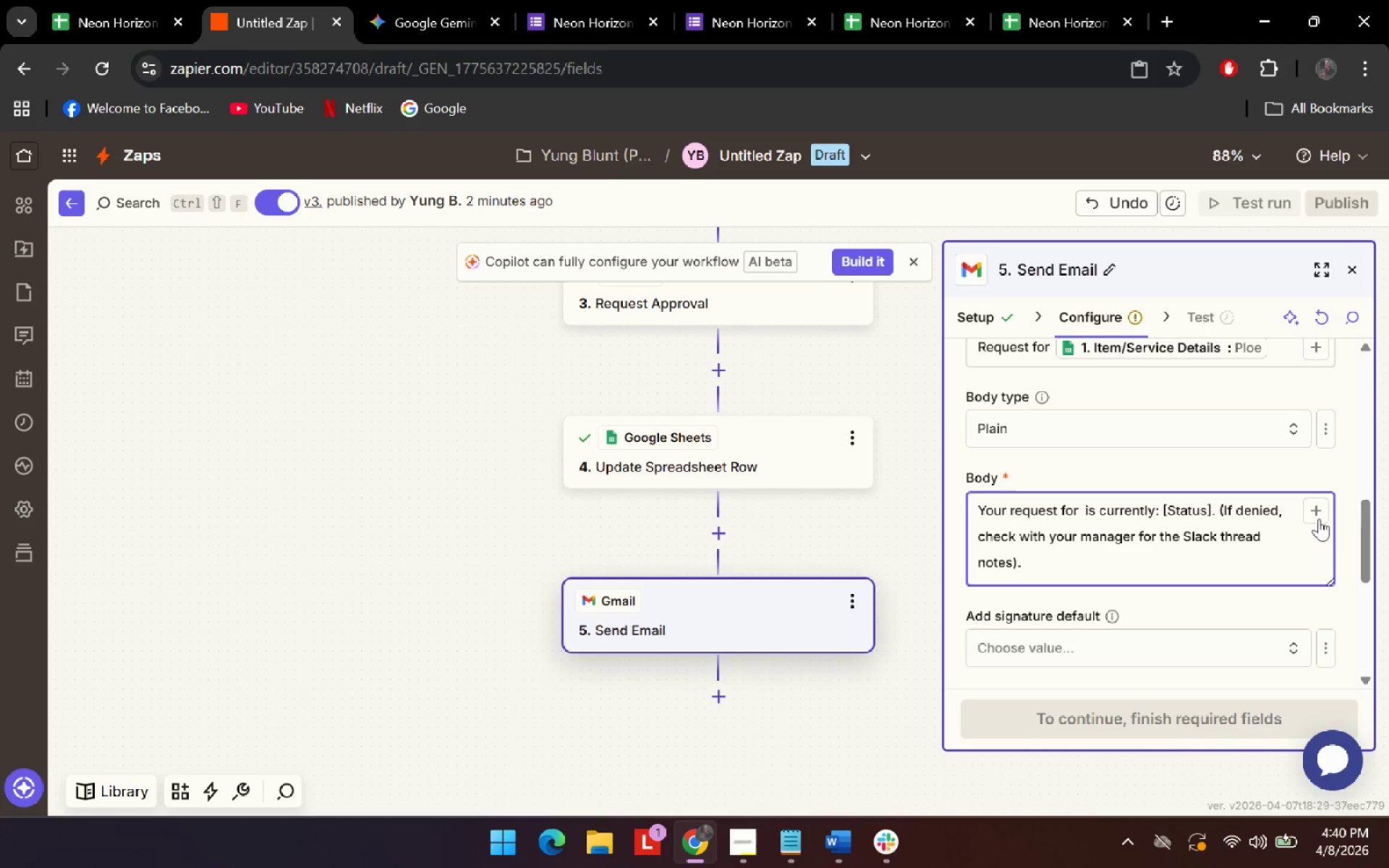 
left_click([1320, 508])
 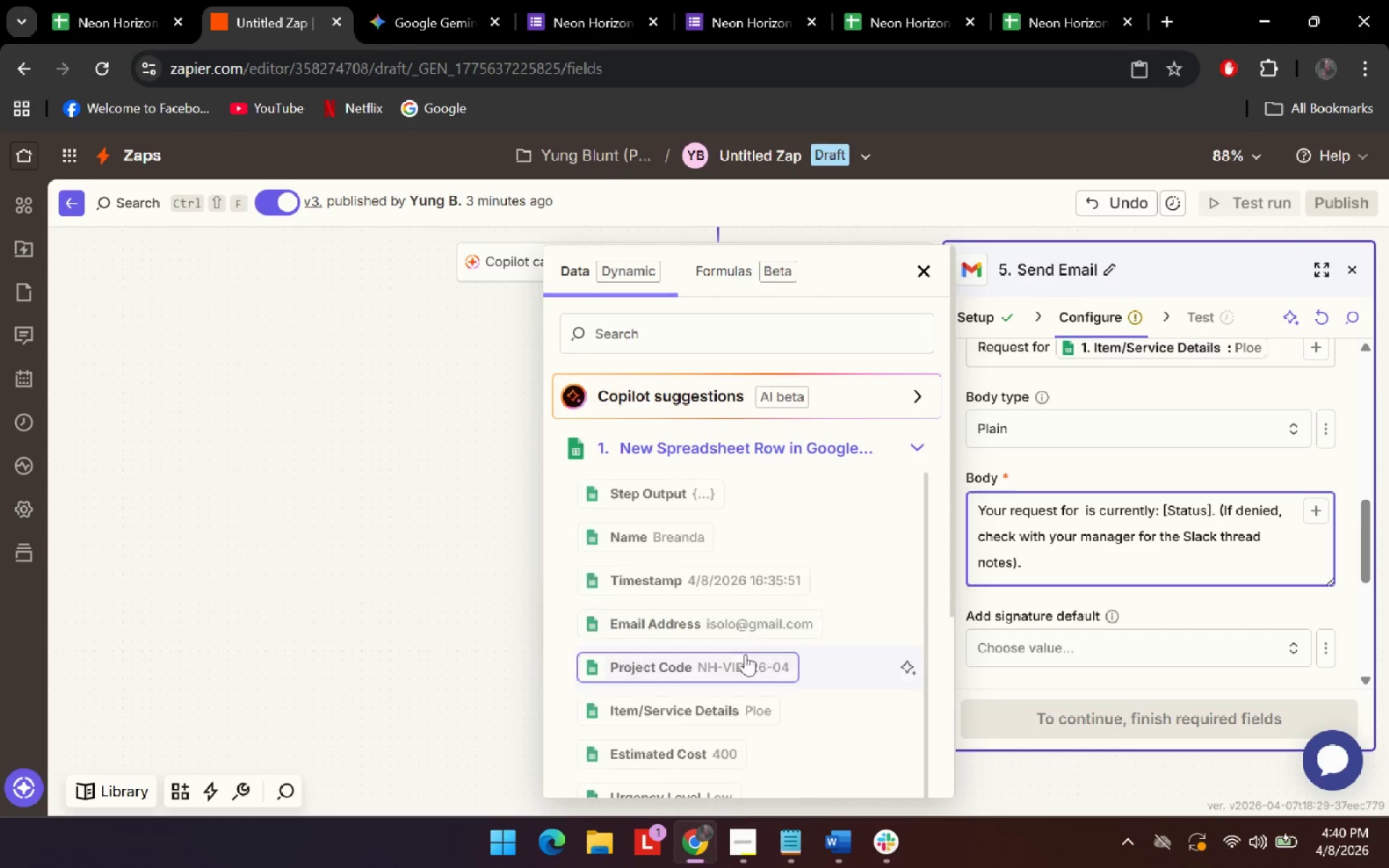 
scroll: coordinate [728, 576], scroll_direction: down, amount: 2.0
 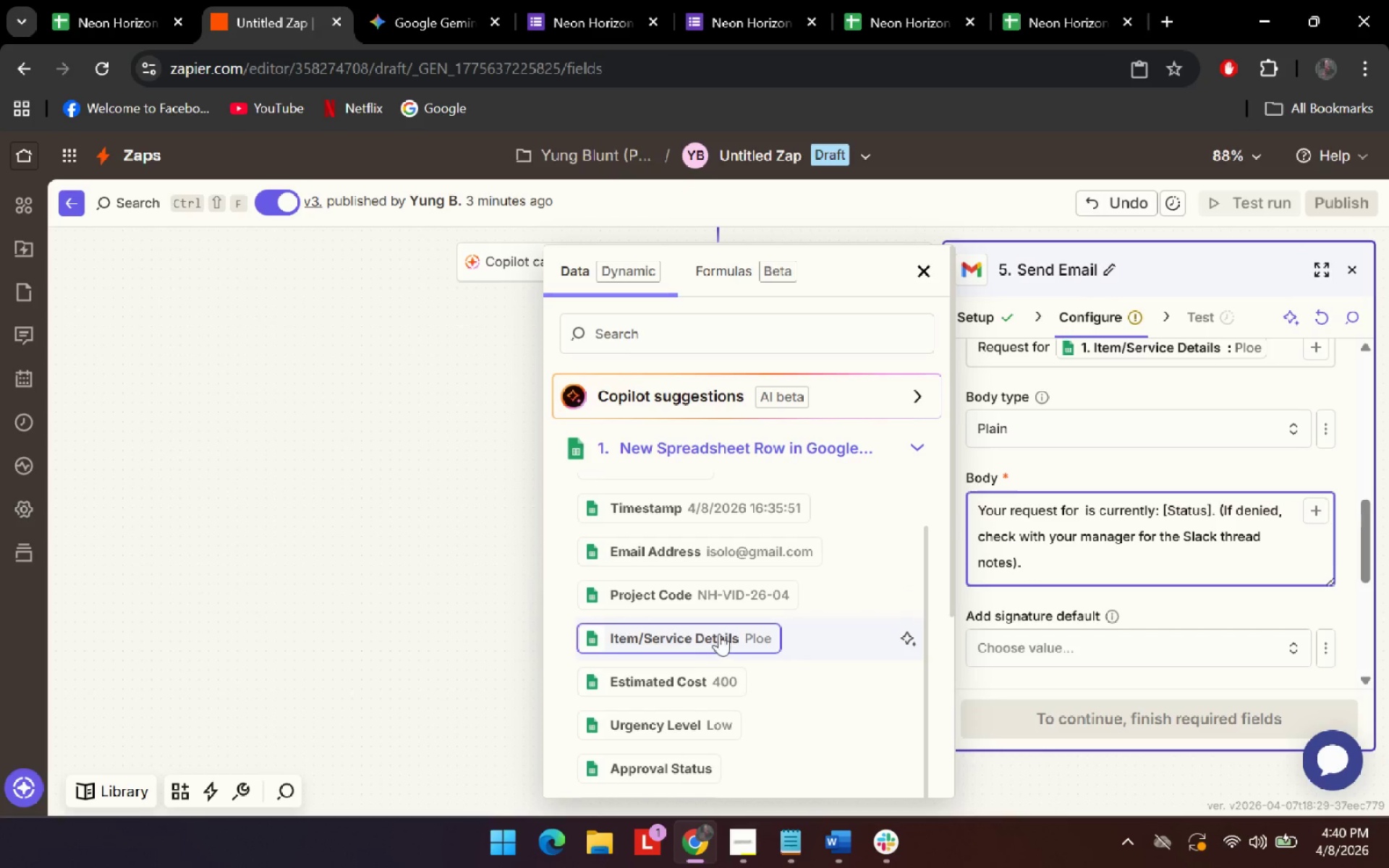 
left_click([719, 634])
 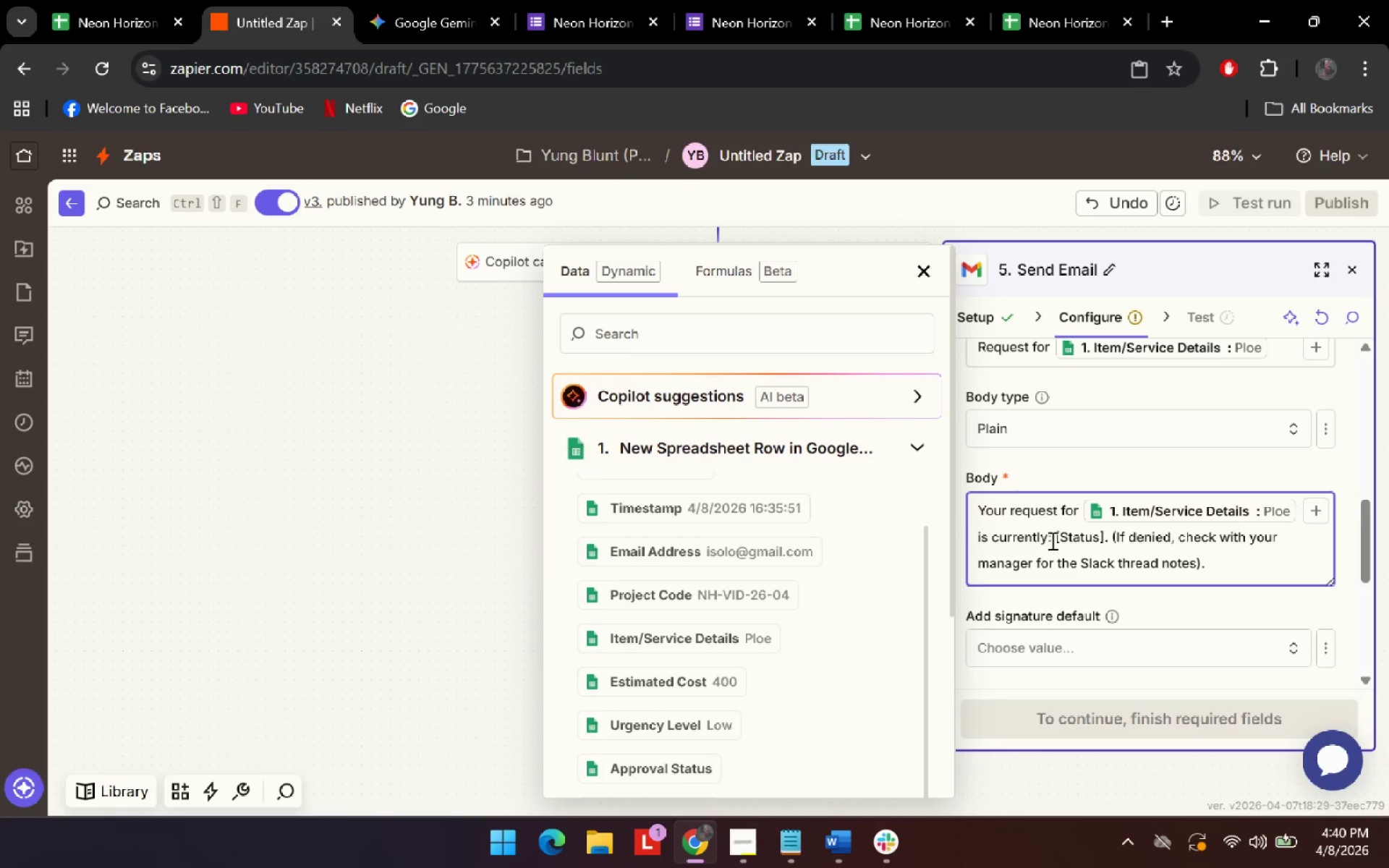 
left_click_drag(start_coordinate=[1053, 540], to_coordinate=[1105, 541])
 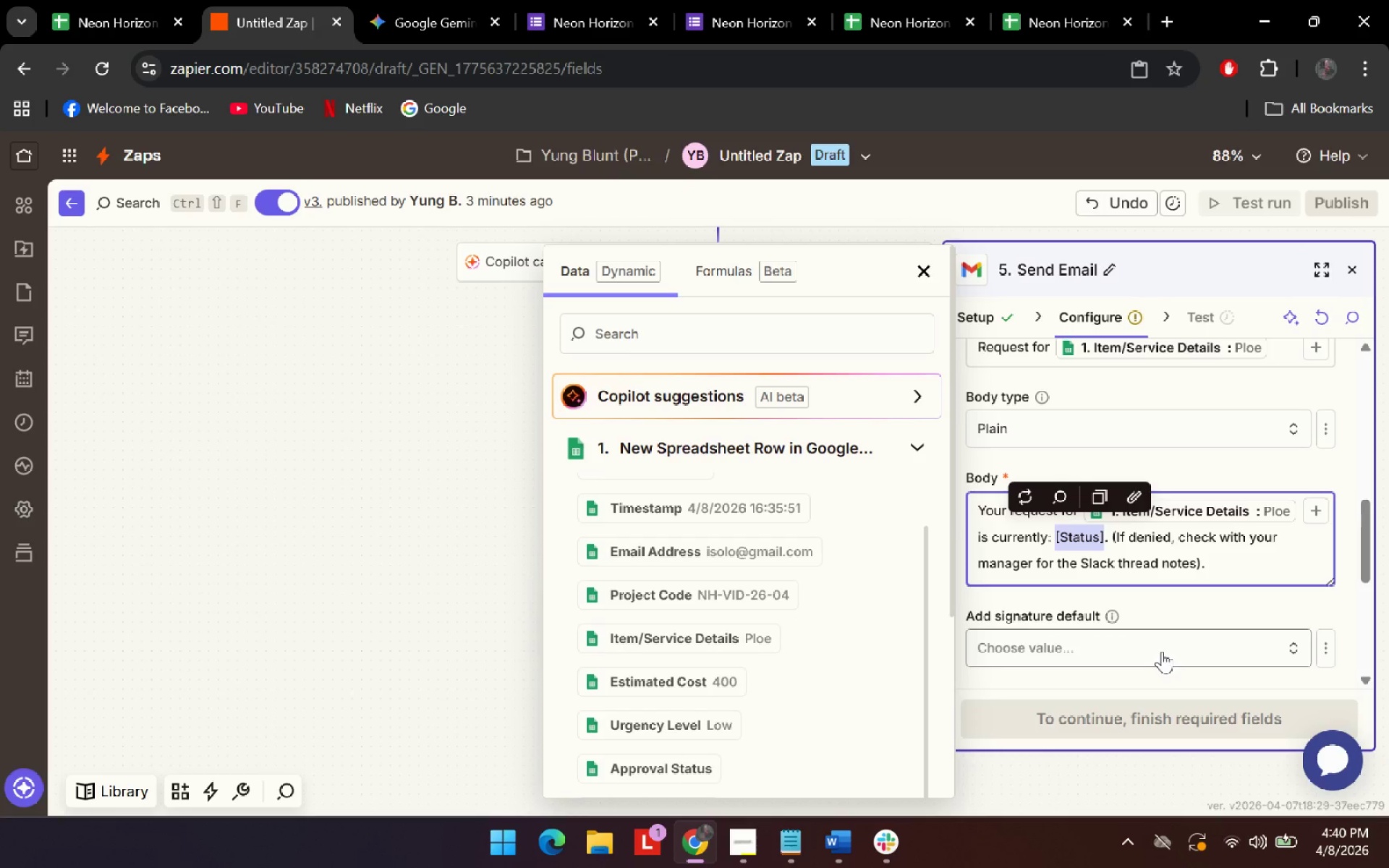 
key(Backspace)
 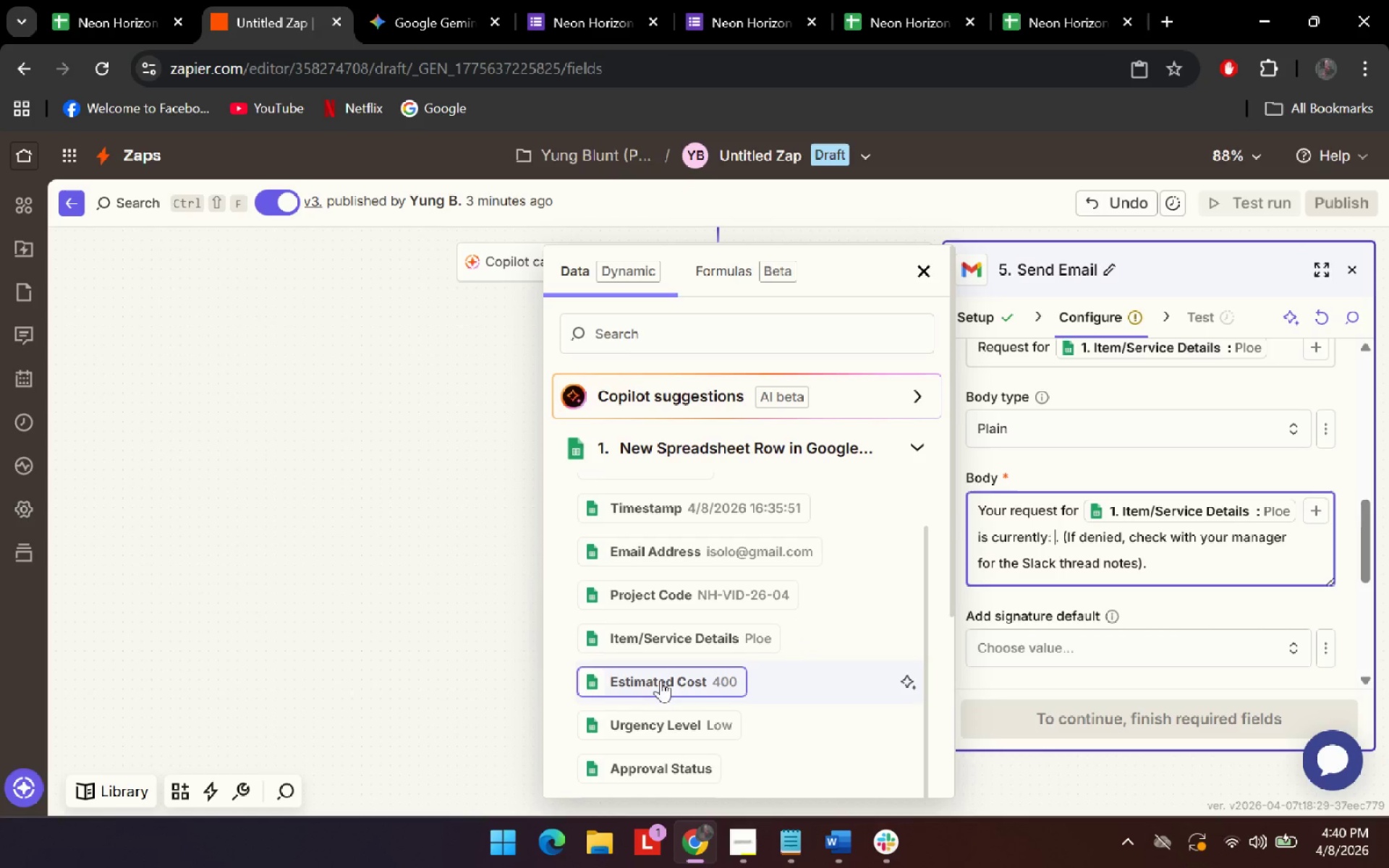 
scroll: coordinate [734, 636], scroll_direction: down, amount: 9.0
 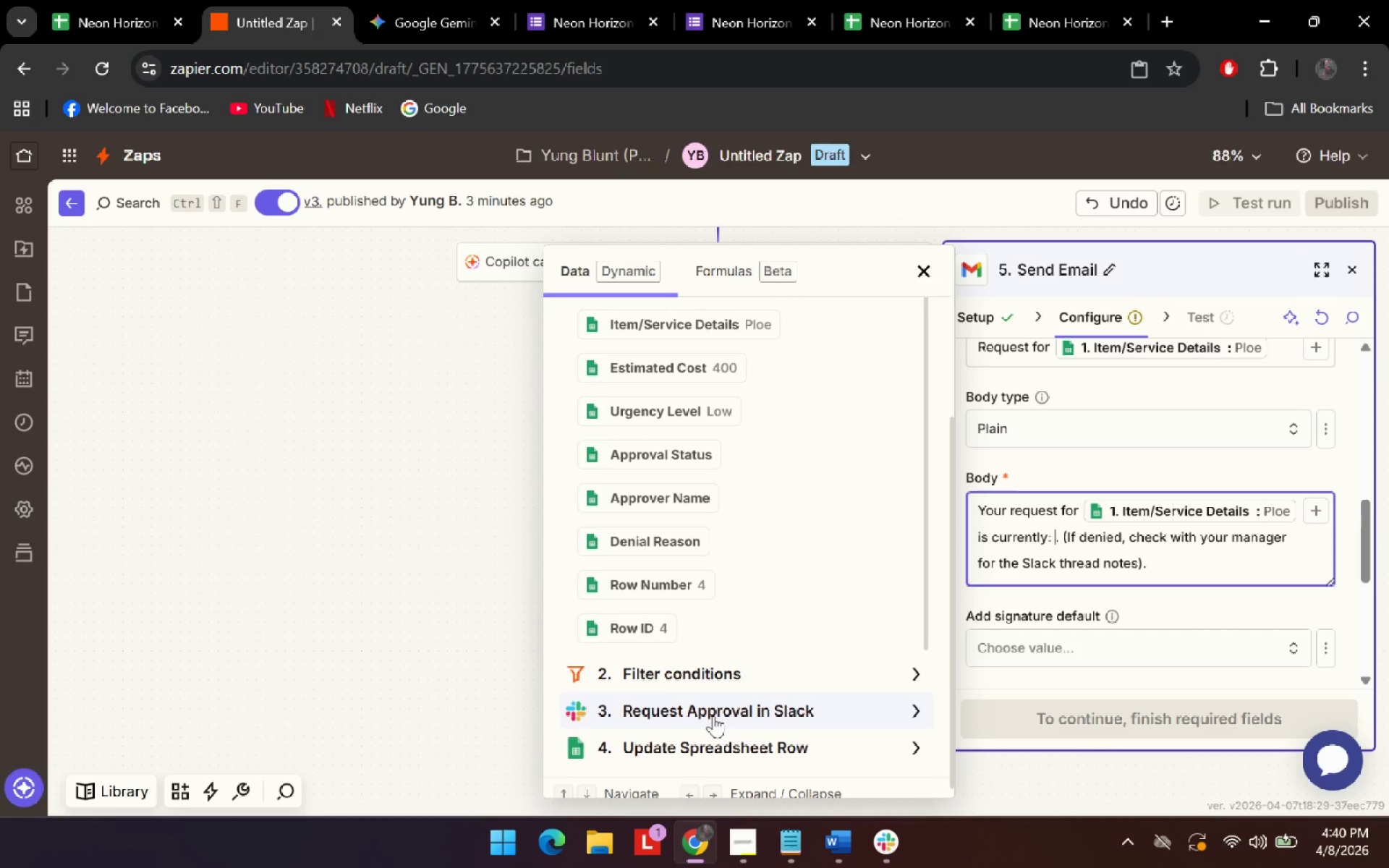 
left_click([713, 715])
 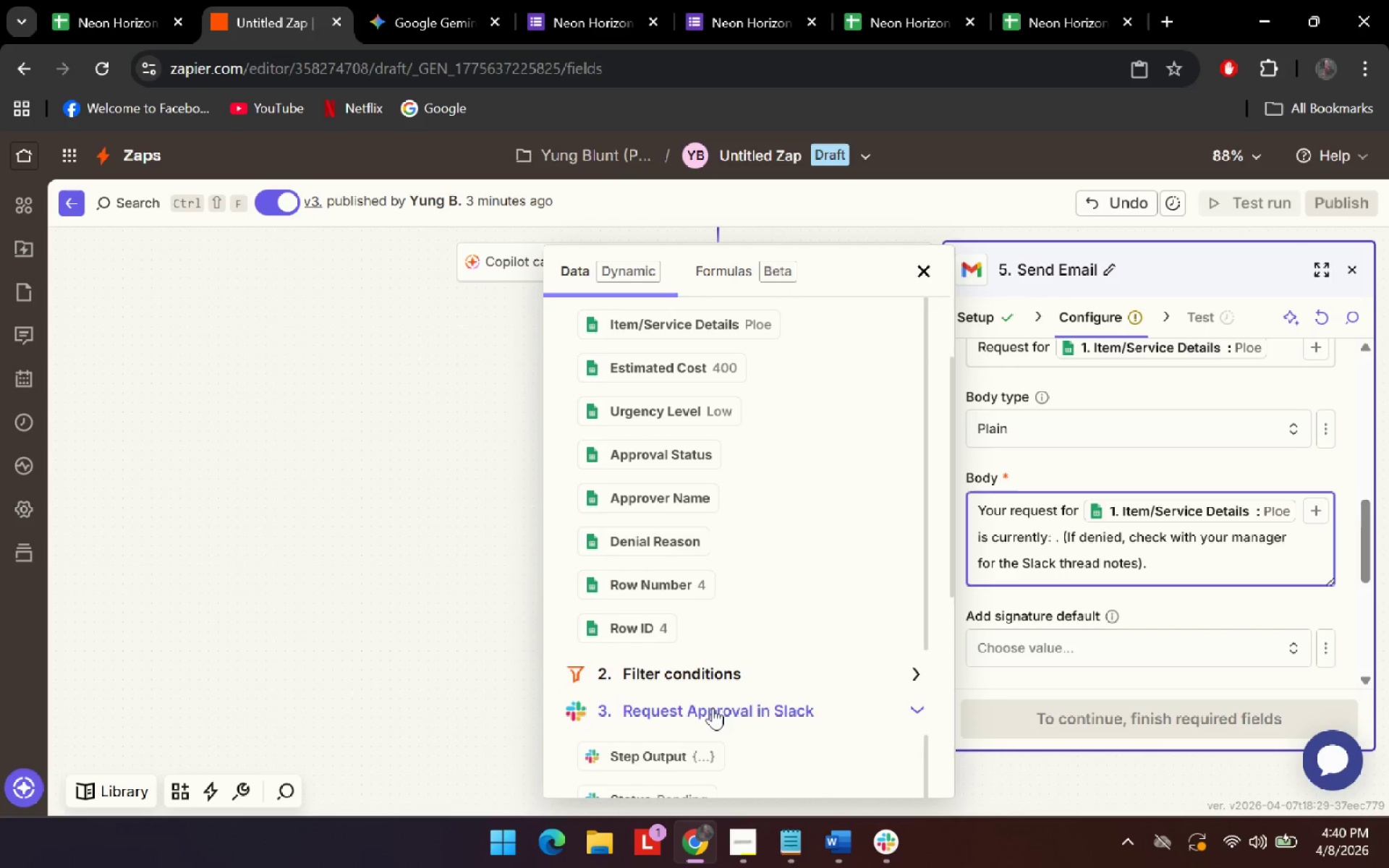 
scroll: coordinate [712, 707], scroll_direction: down, amount: 2.0
 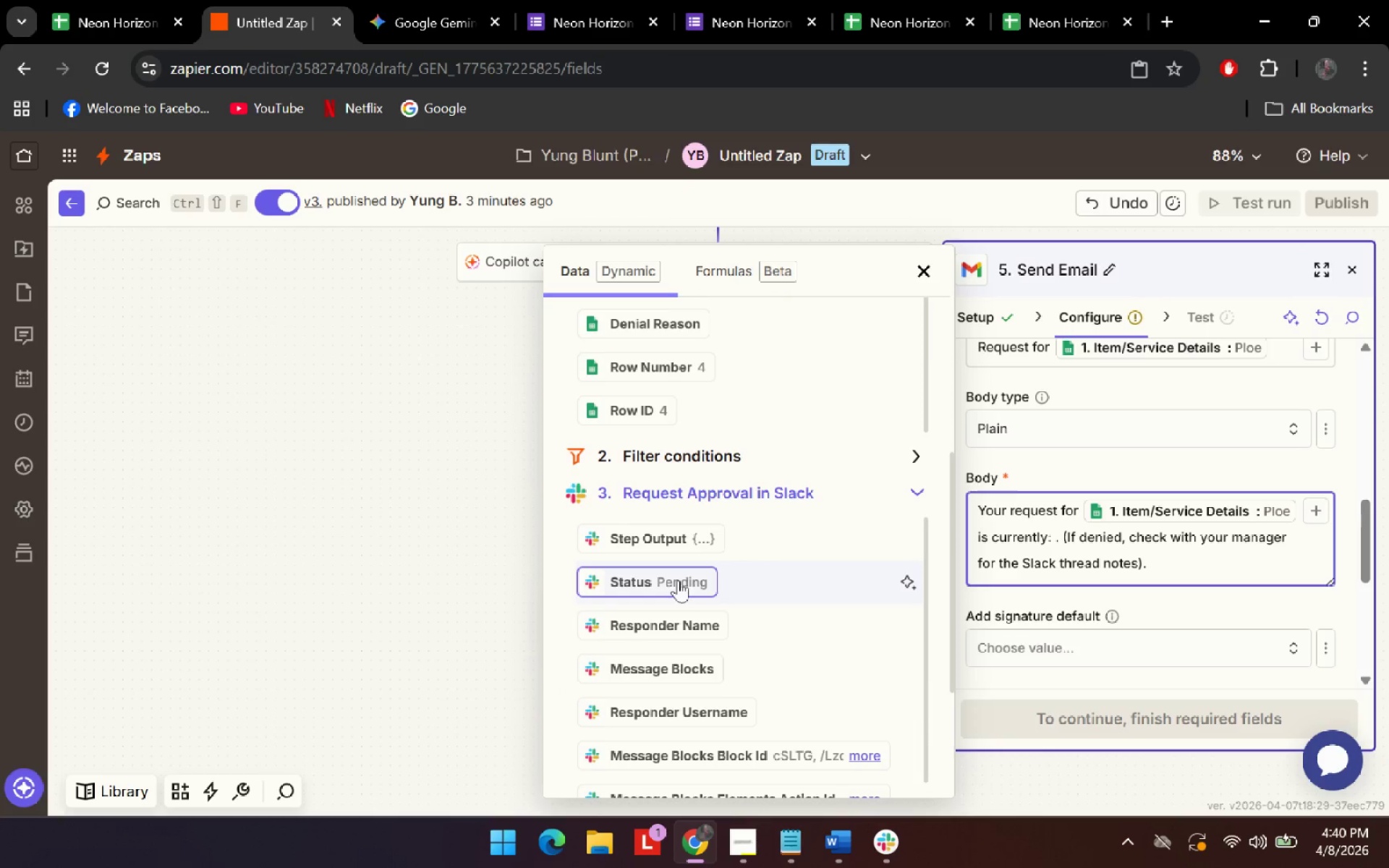 
left_click([678, 582])
 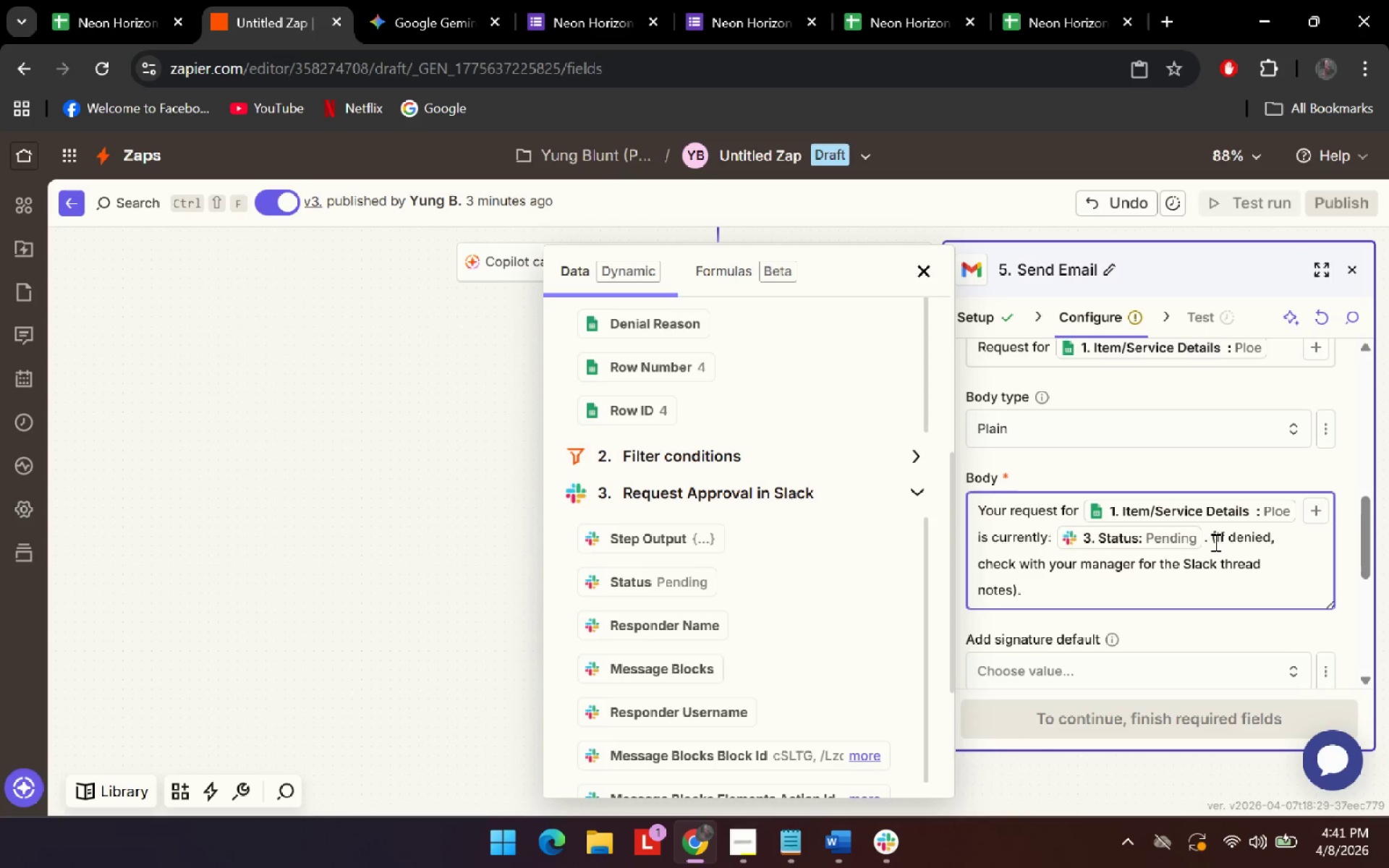 
left_click([1210, 540])
 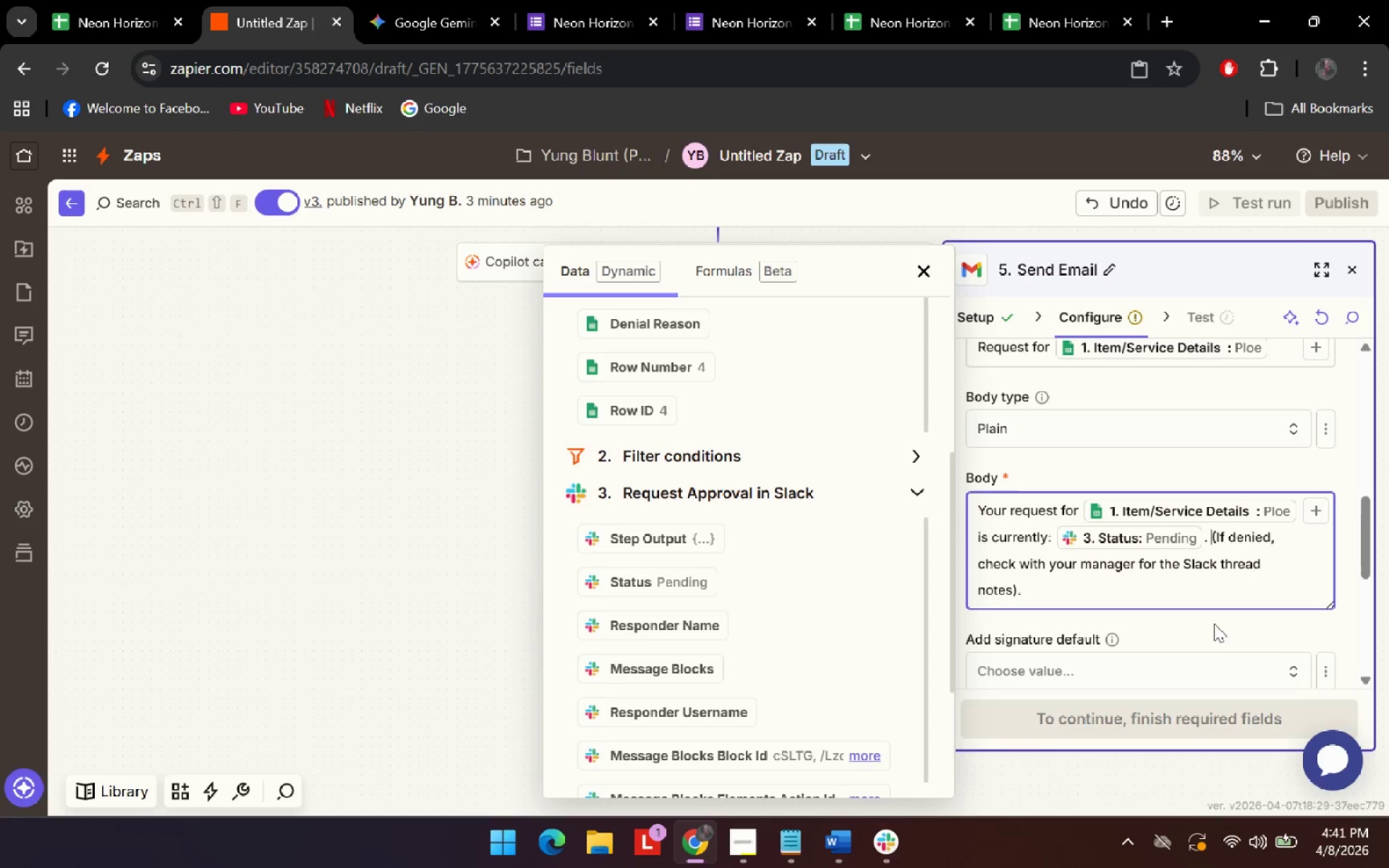 
key(Backspace)
 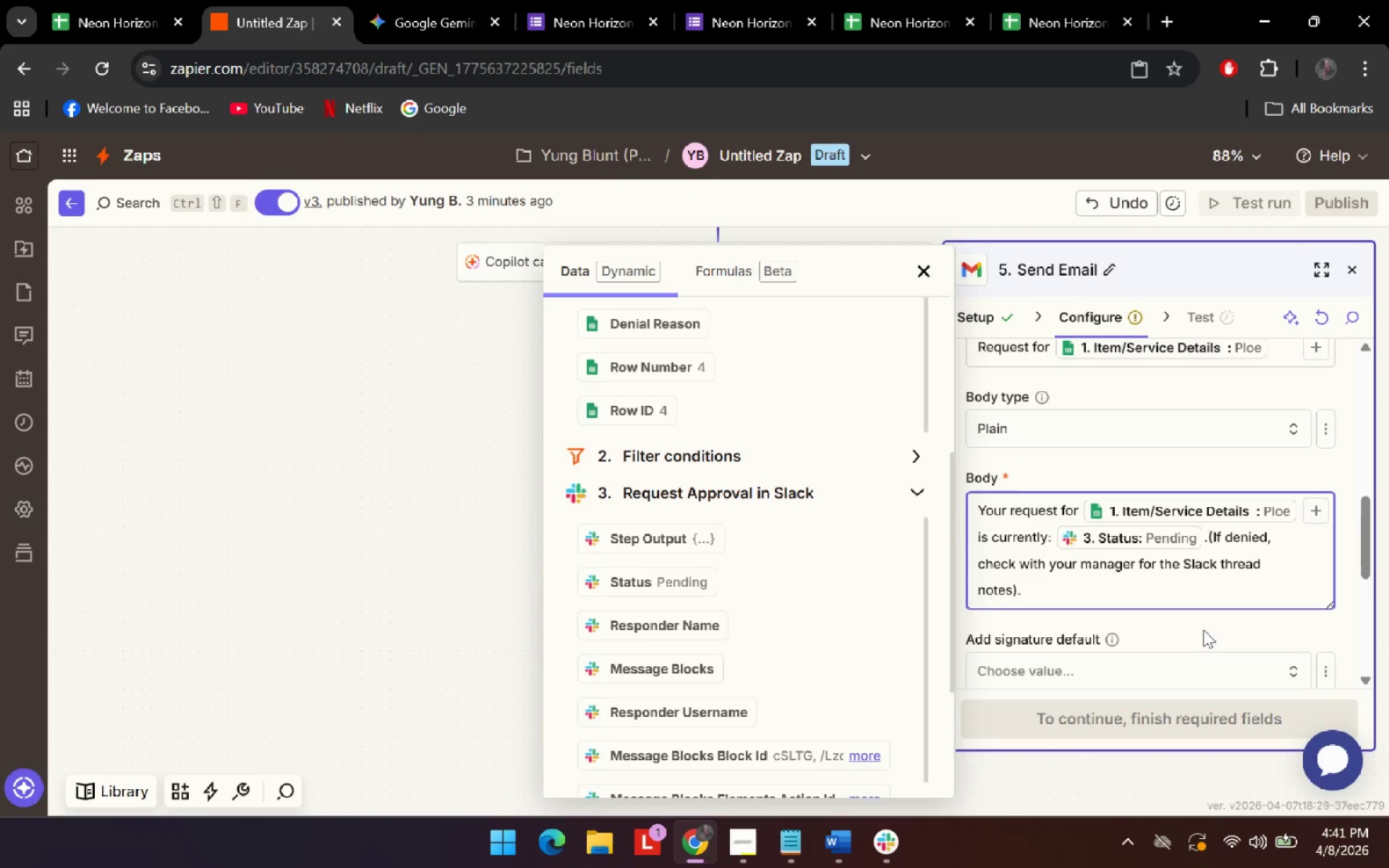 
key(Enter)
 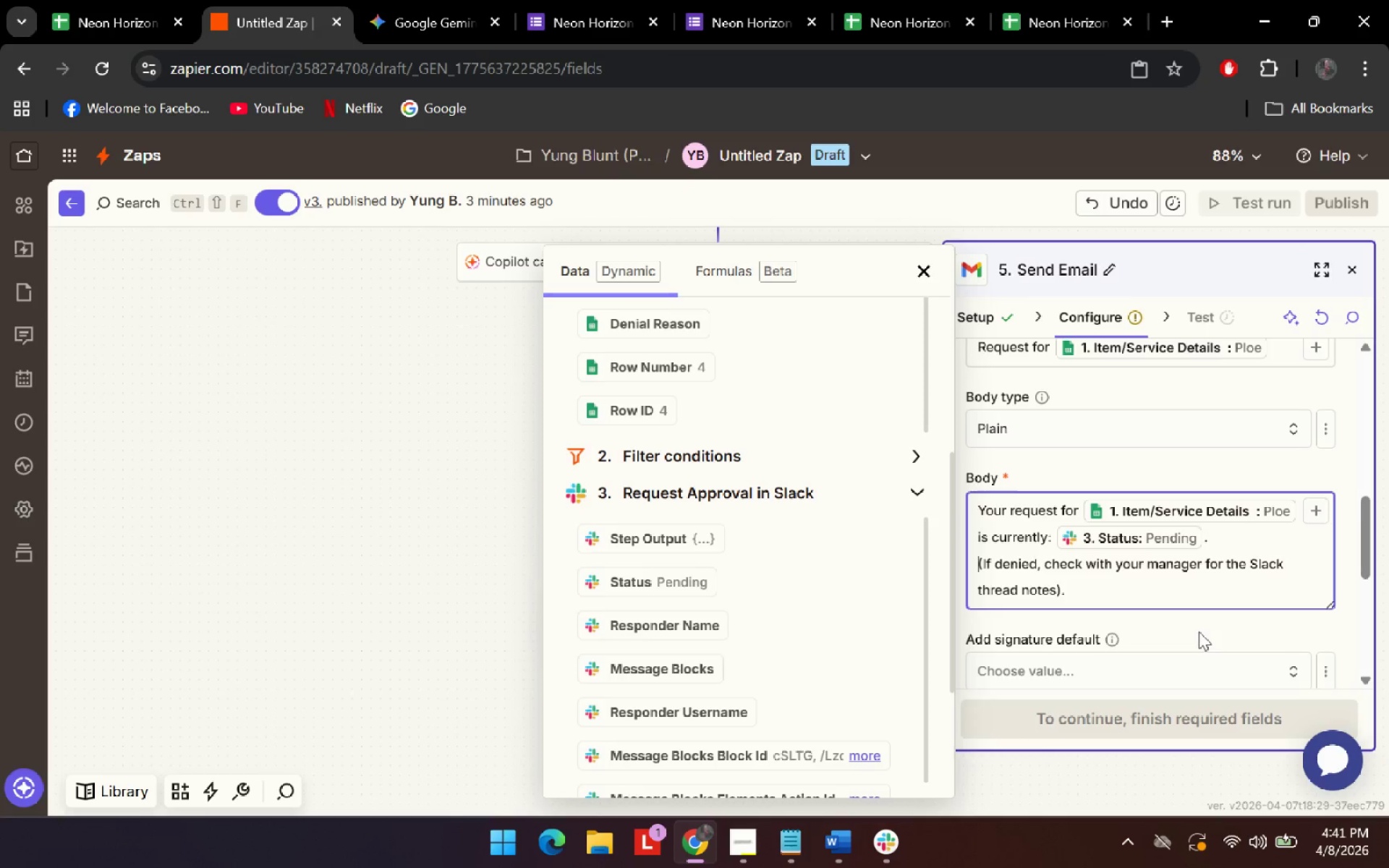 
key(Enter)
 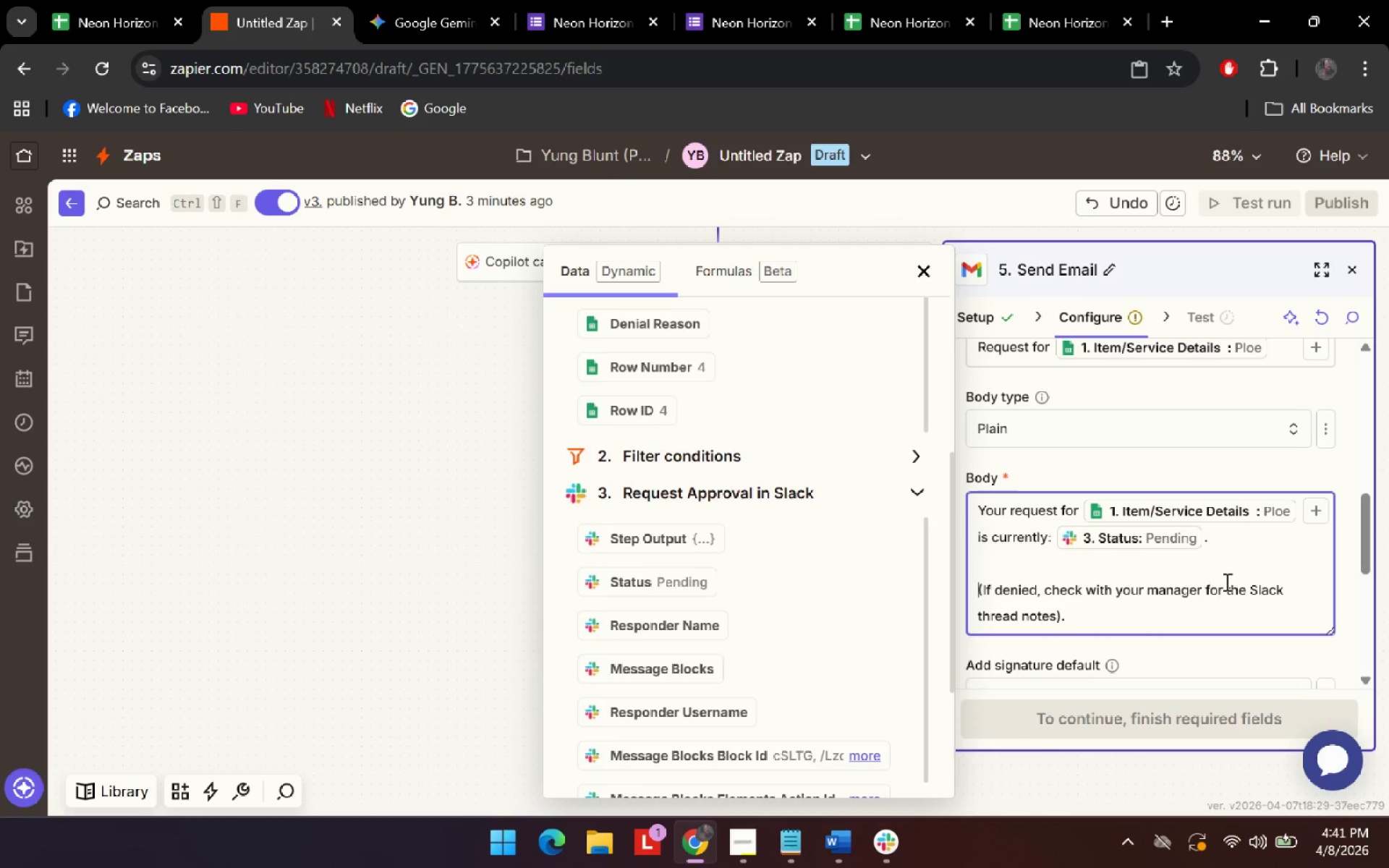 
left_click([1227, 575])
 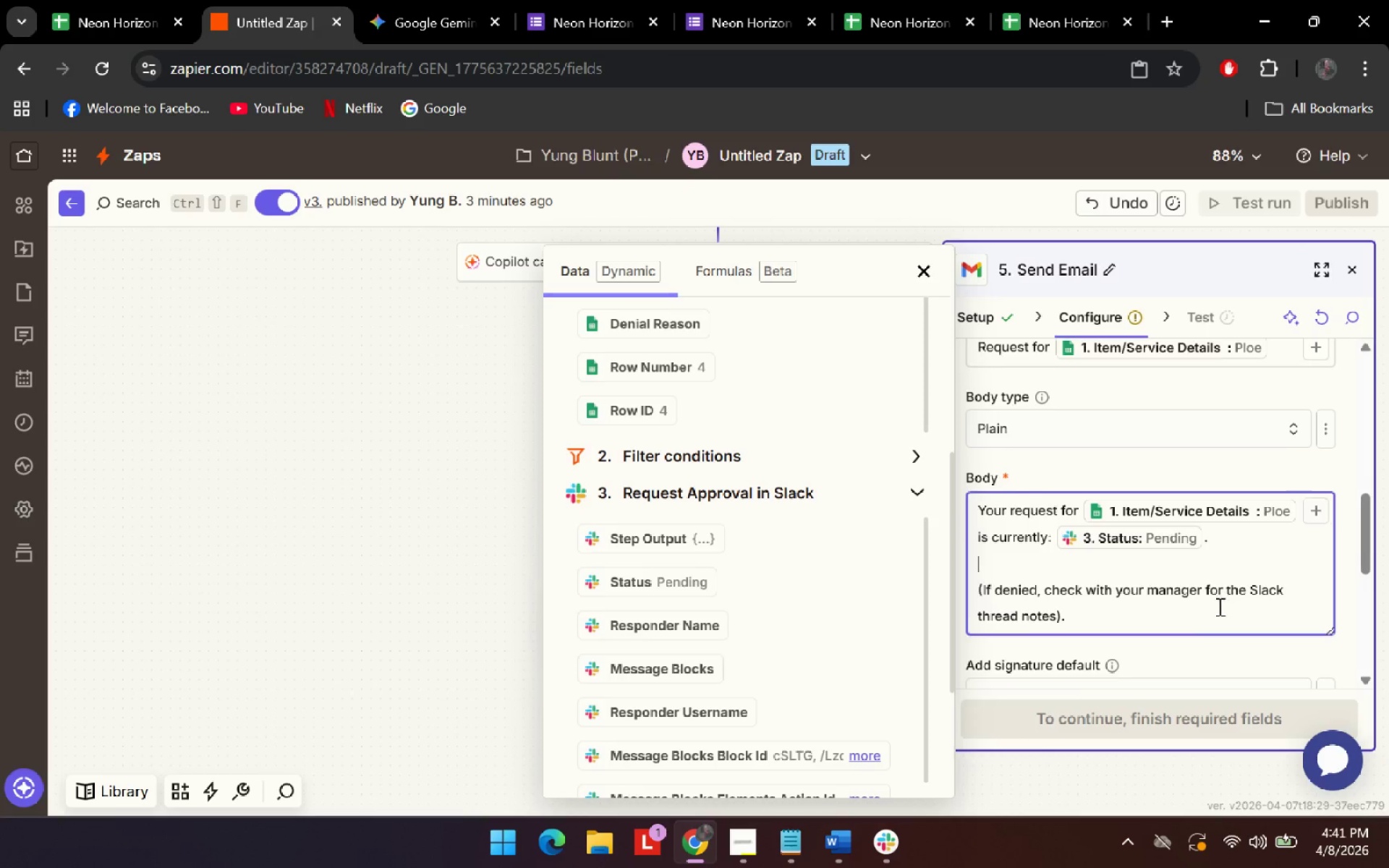 
scroll: coordinate [1189, 547], scroll_direction: down, amount: 2.0
 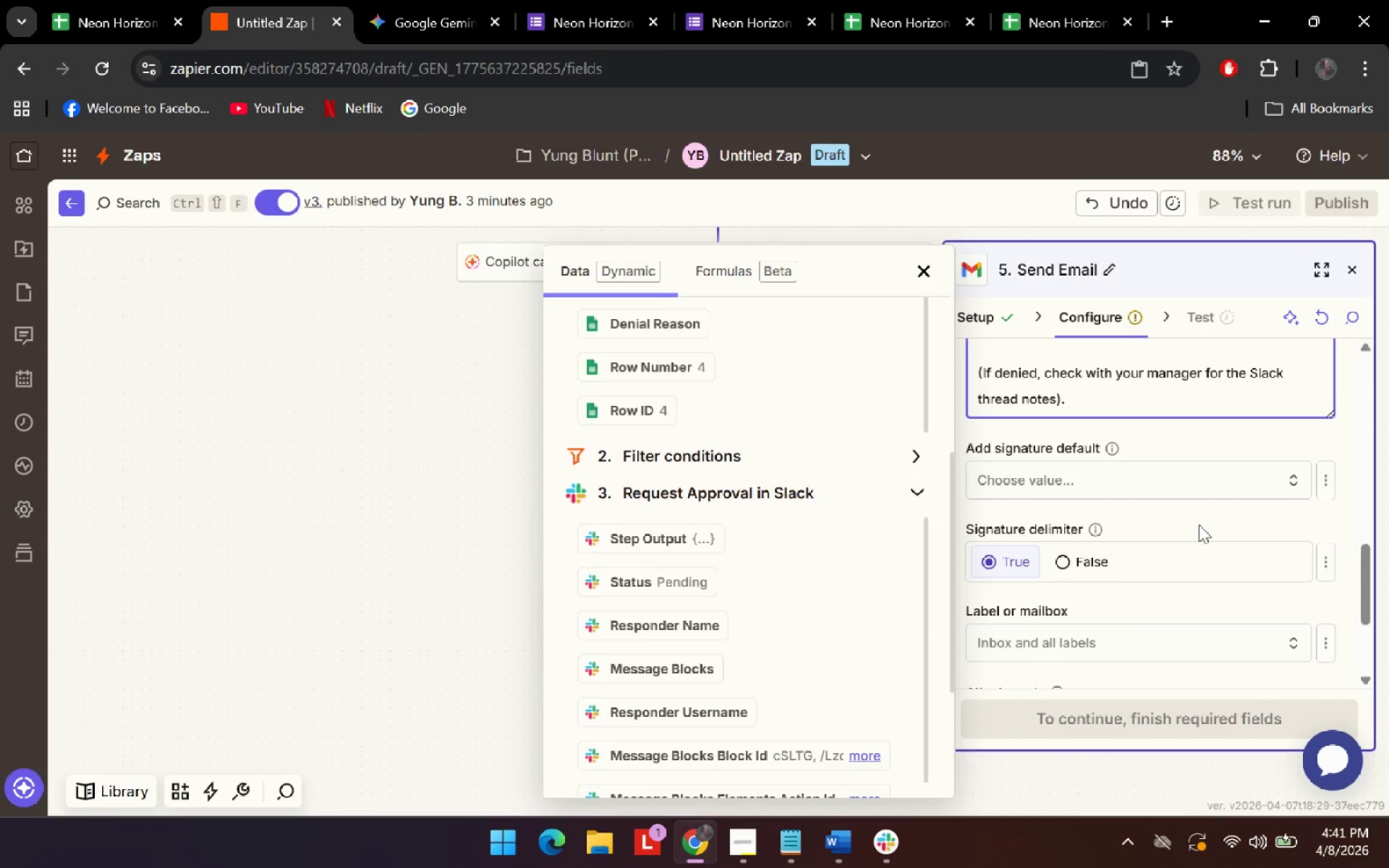 
left_click([1199, 524])
 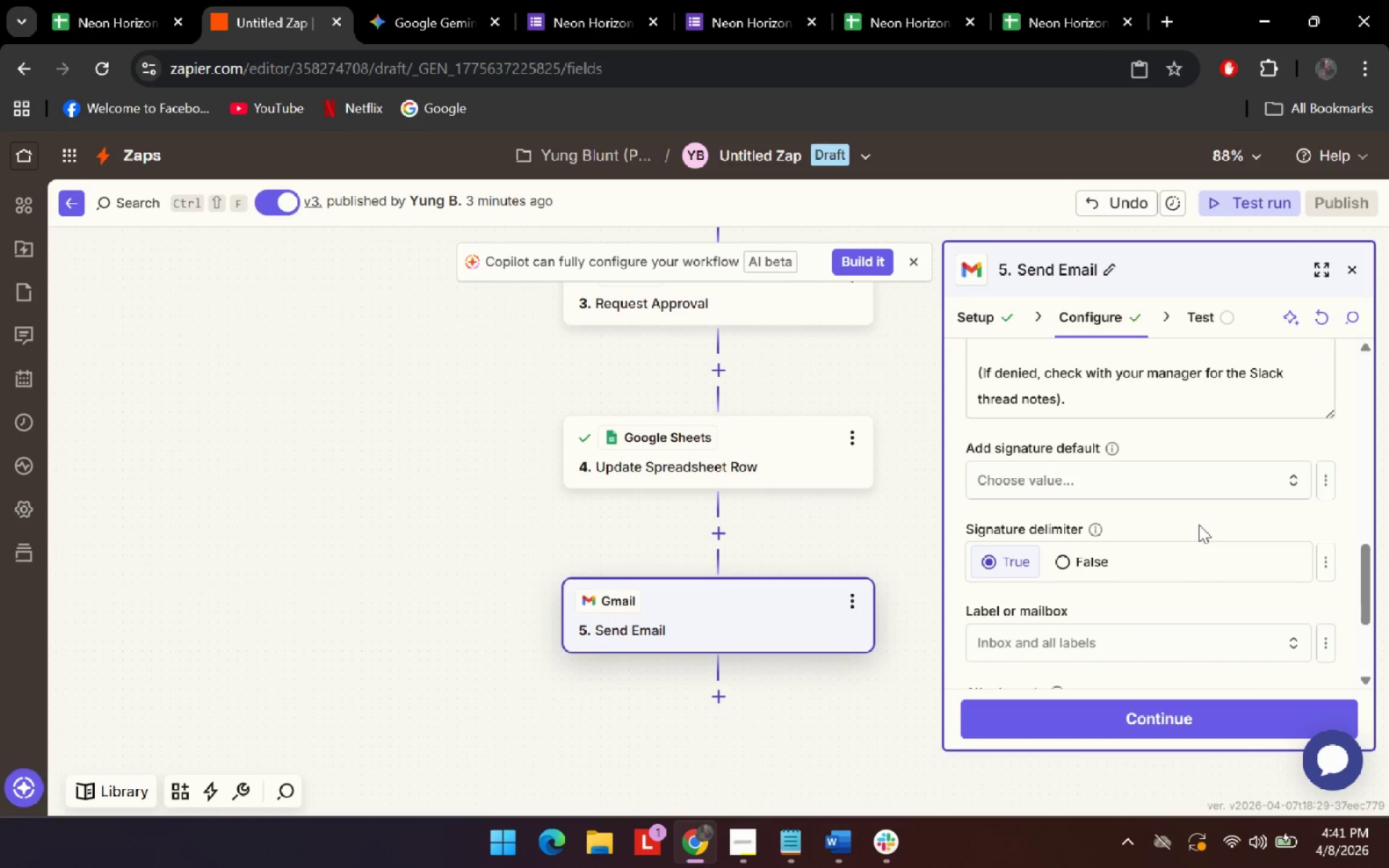 
left_click([1142, 723])
 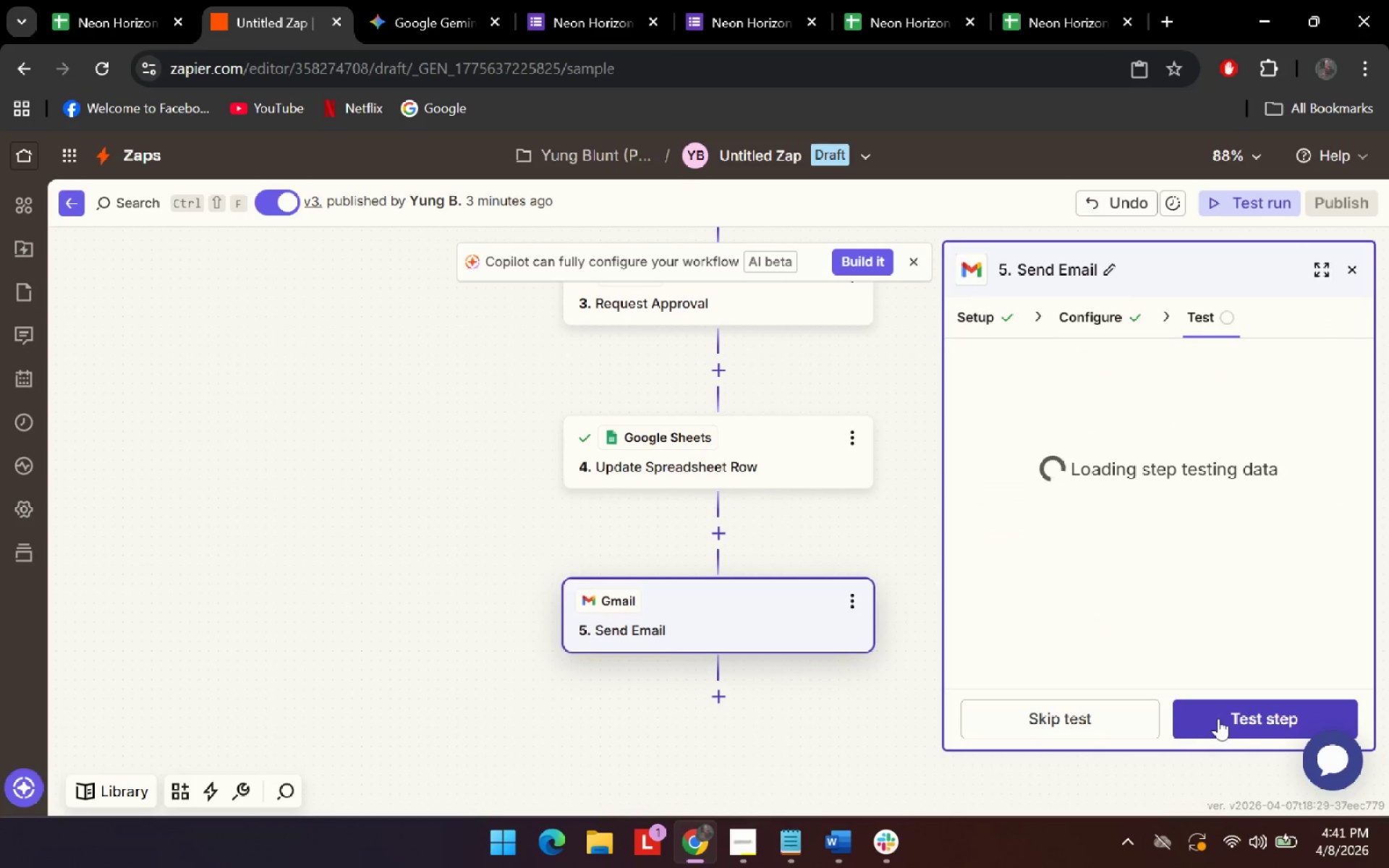 
scroll: coordinate [1199, 524], scroll_direction: down, amount: 3.0
 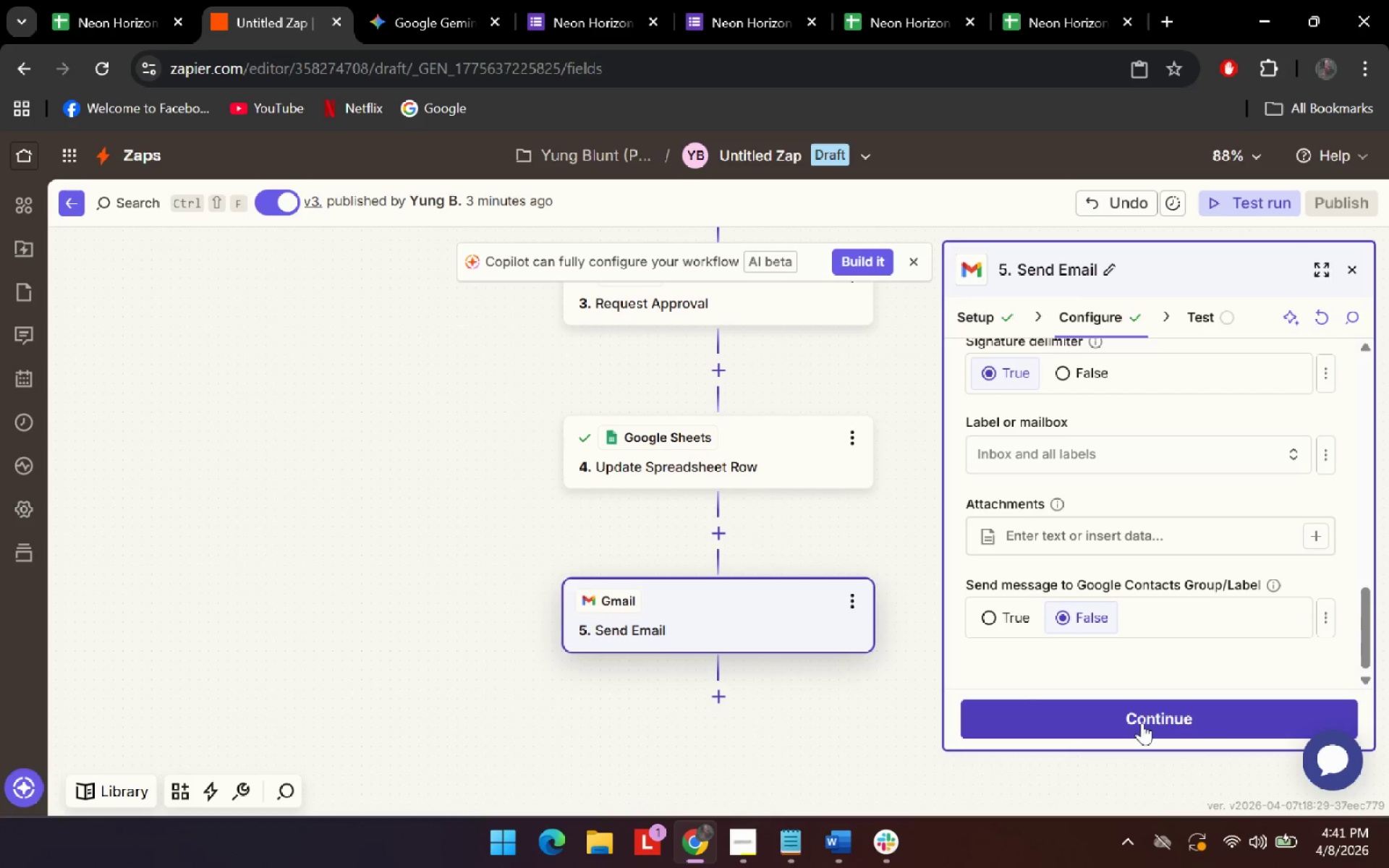 
left_click([1219, 718])
 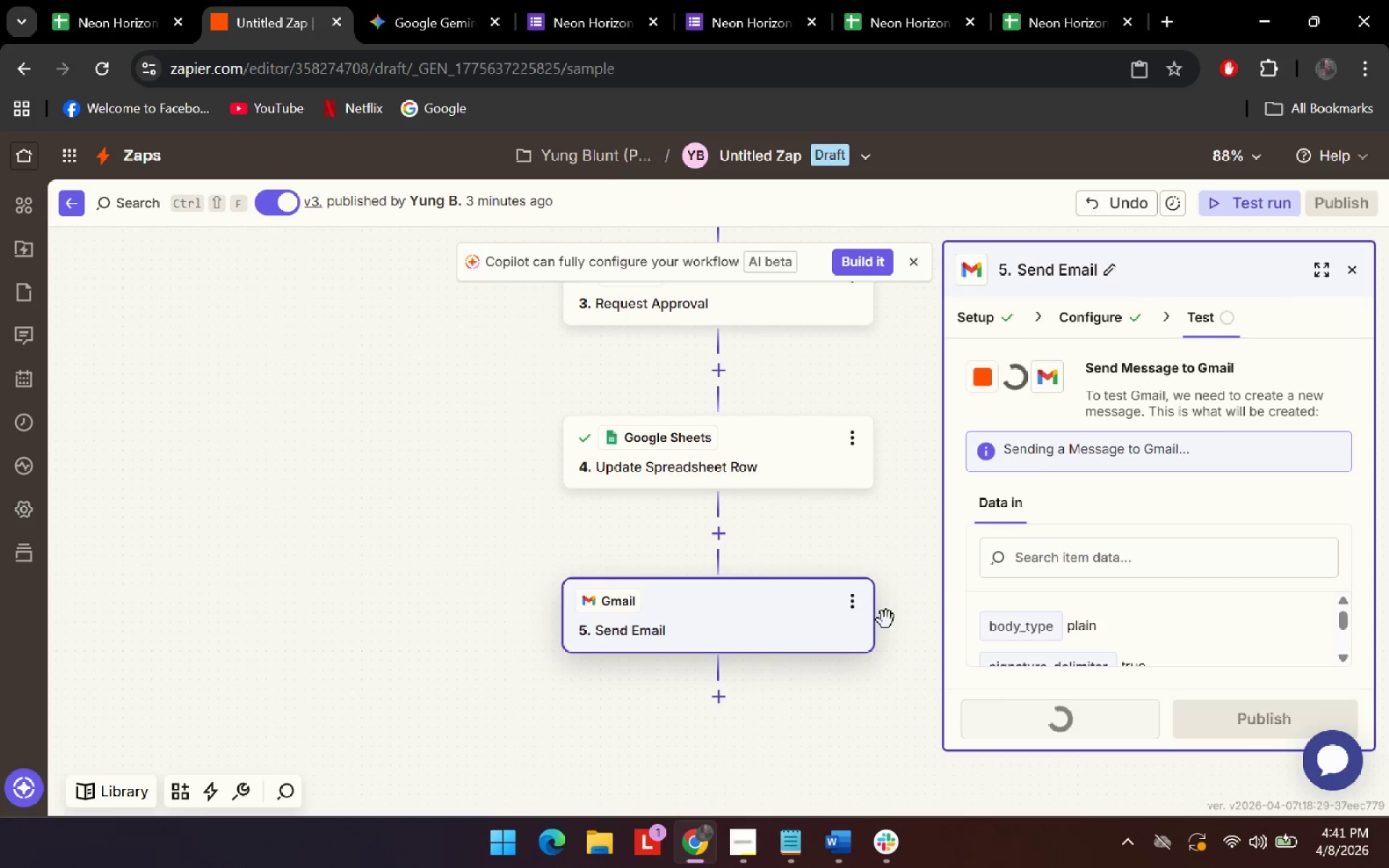 
scroll: coordinate [511, 554], scroll_direction: down, amount: 2.0
 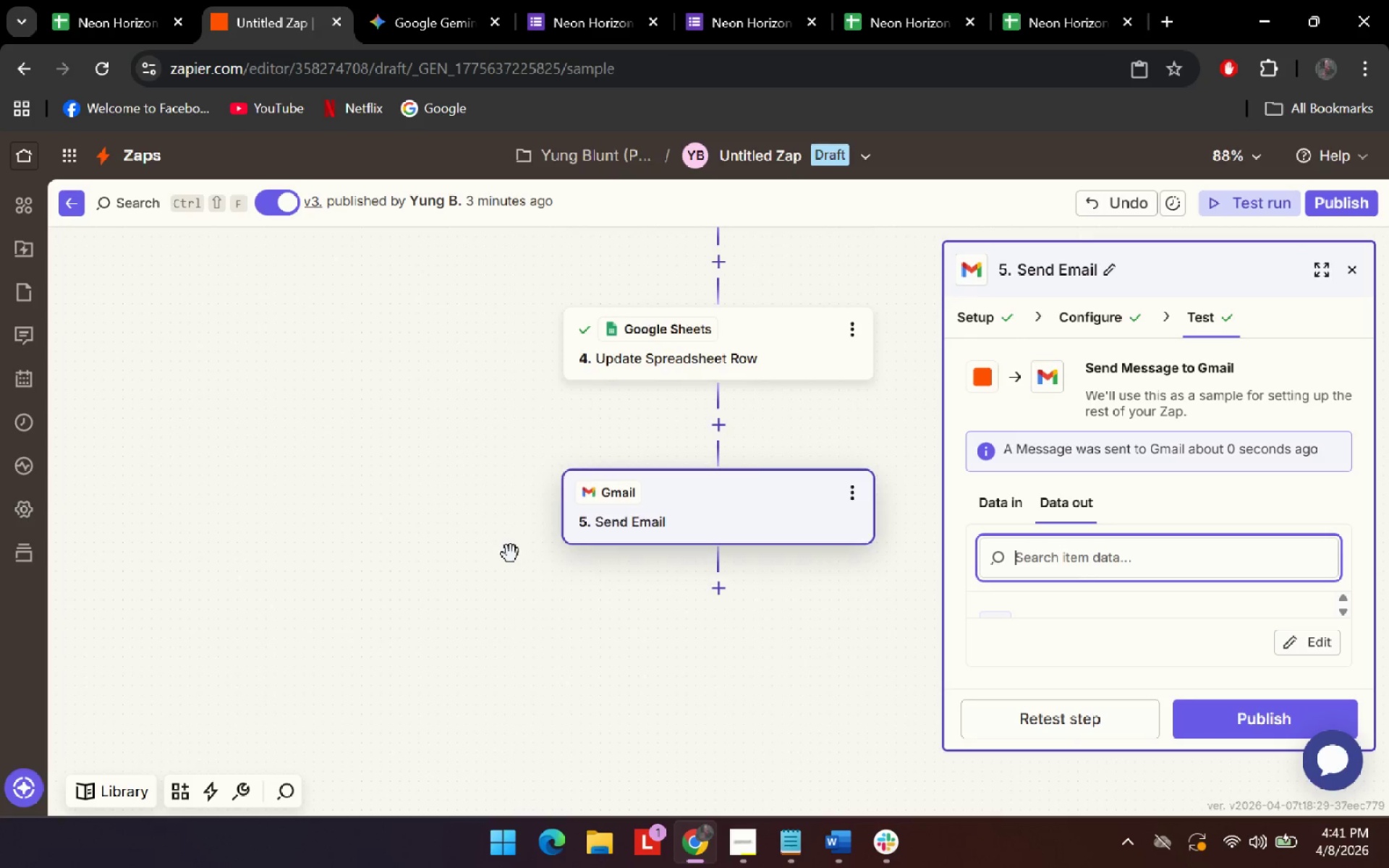 
left_click([1203, 726])
 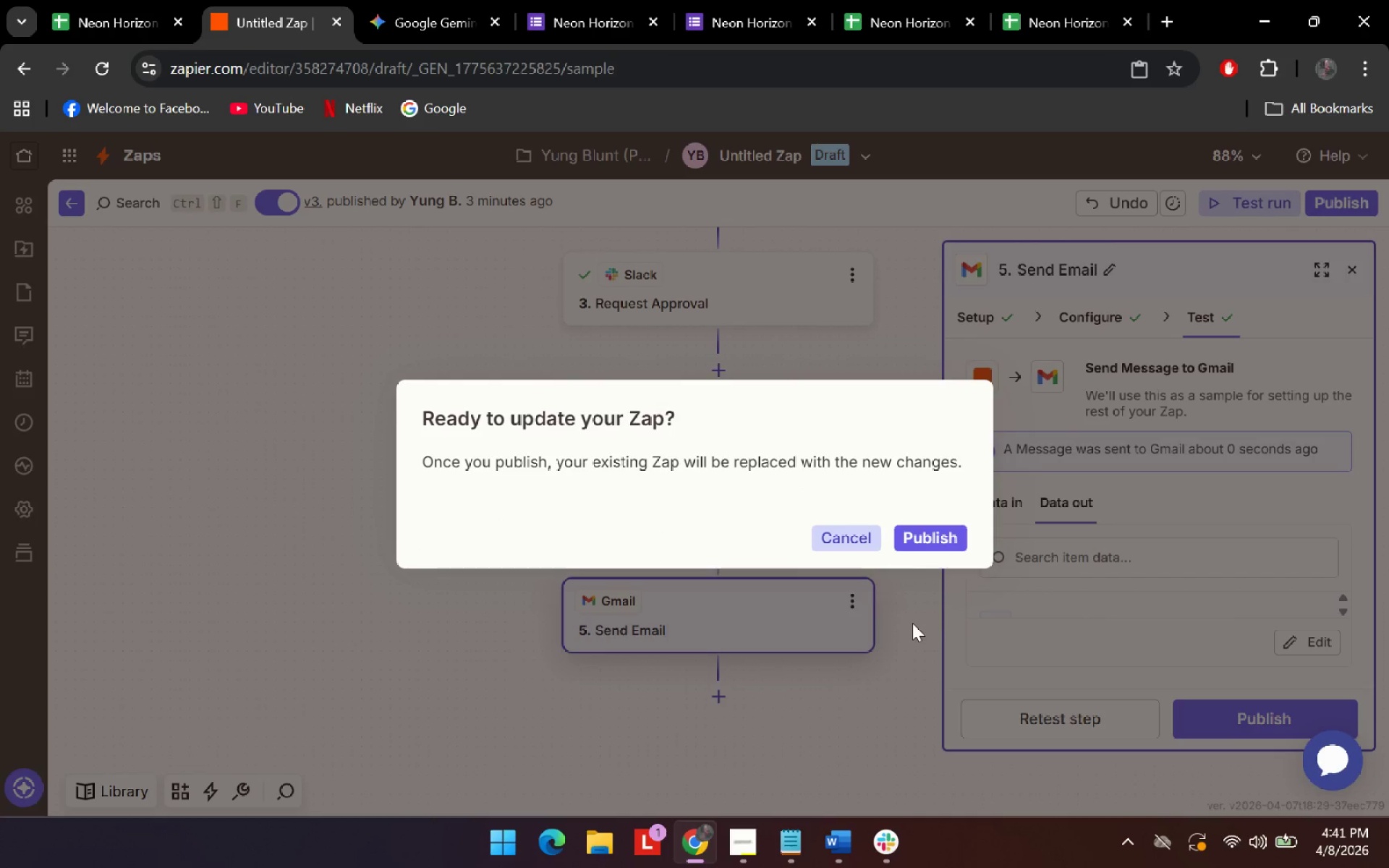 
scroll: coordinate [511, 554], scroll_direction: up, amount: 2.0
 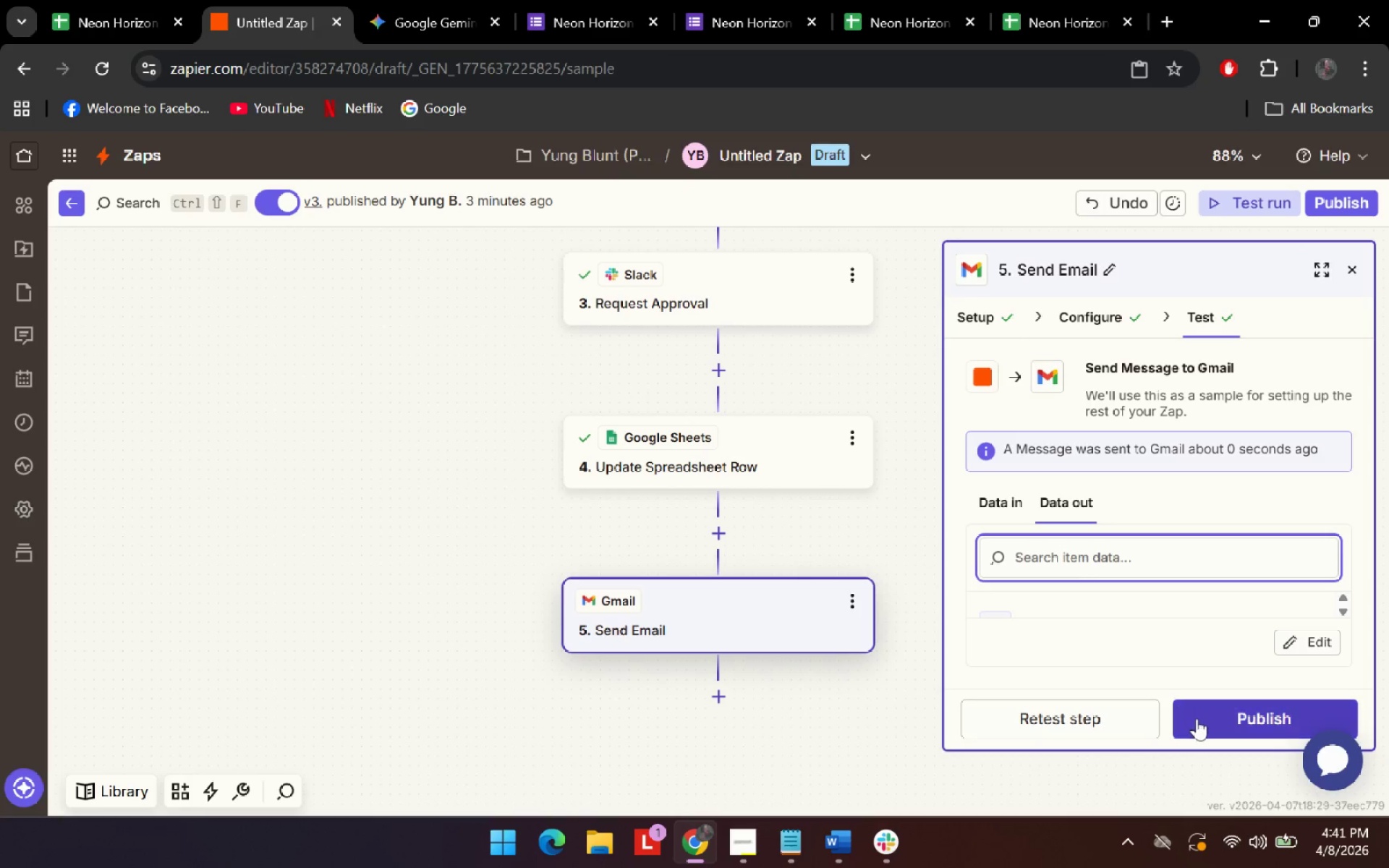 
left_click([953, 540])
 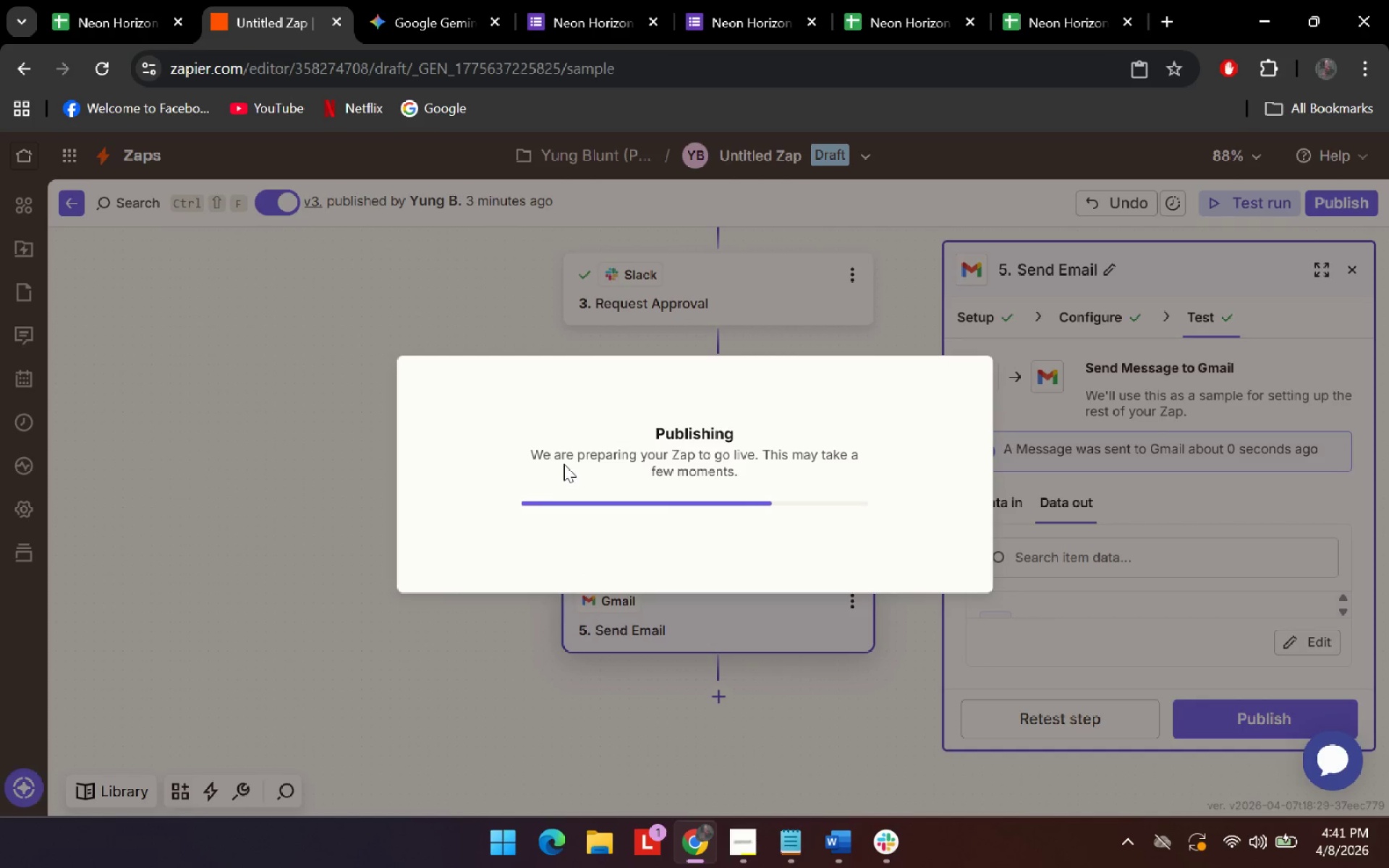 
wait(5.12)
 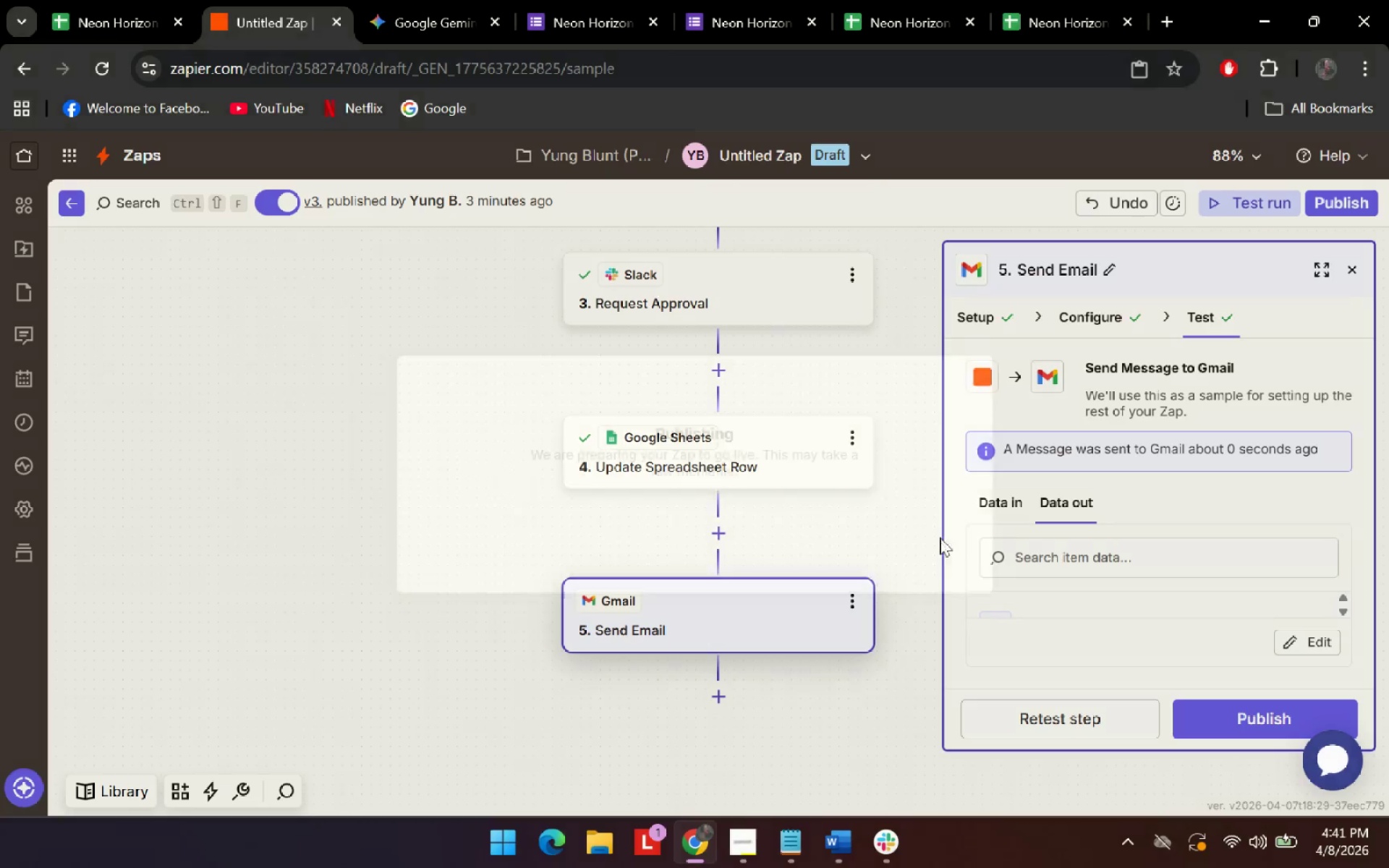 
left_click([122, 15])
 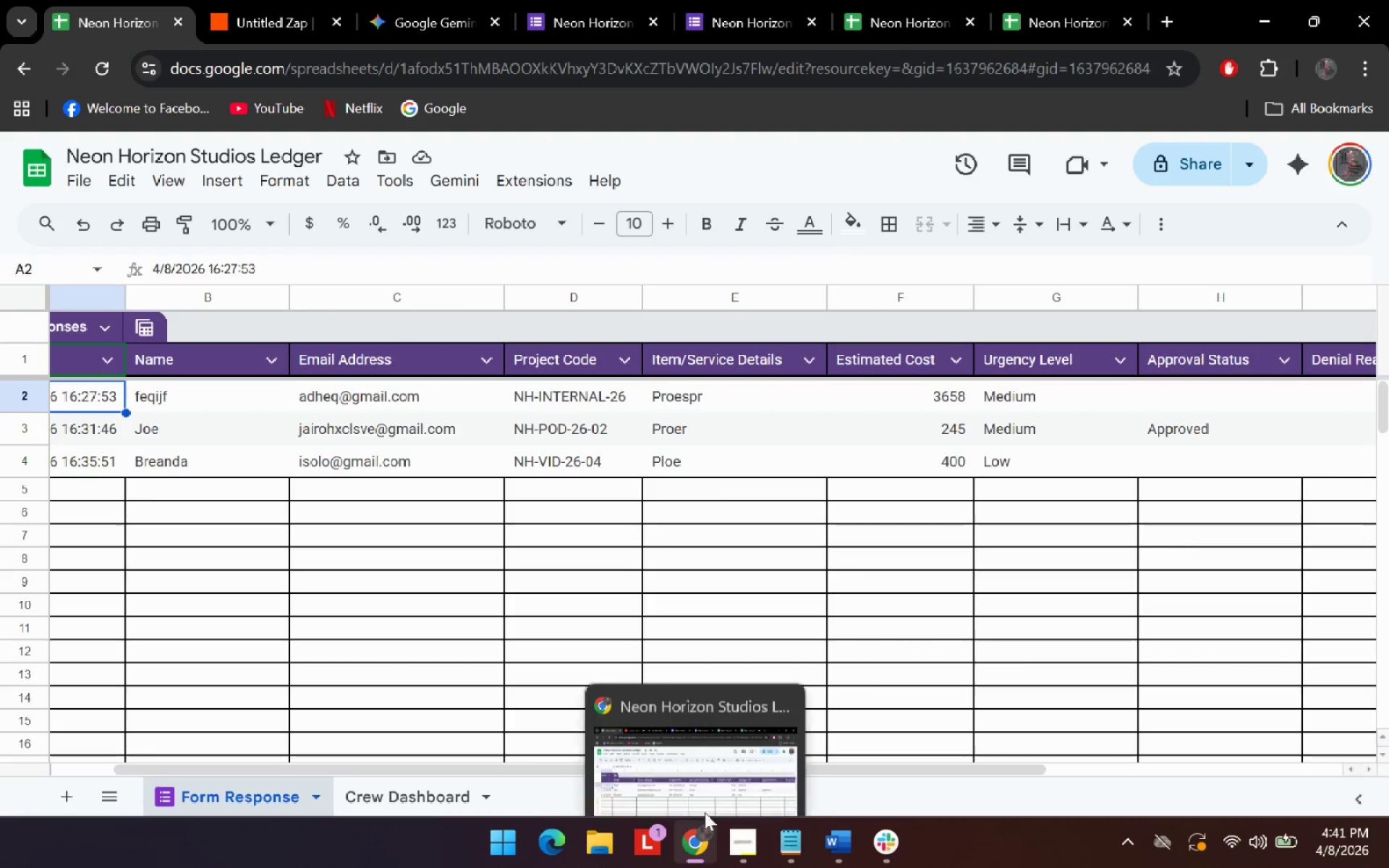 
left_click([1021, 0])
 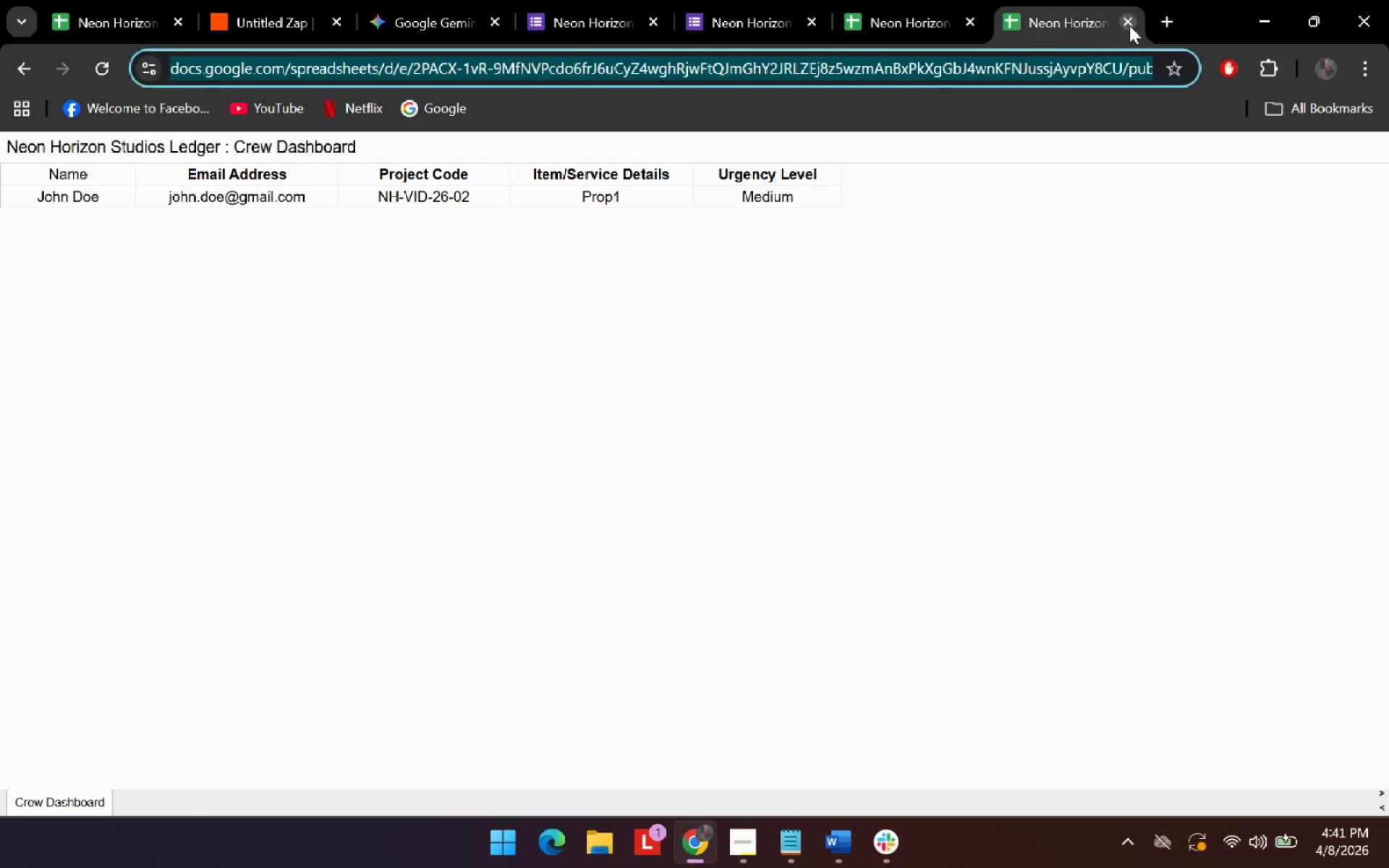 
left_click([922, 9])
 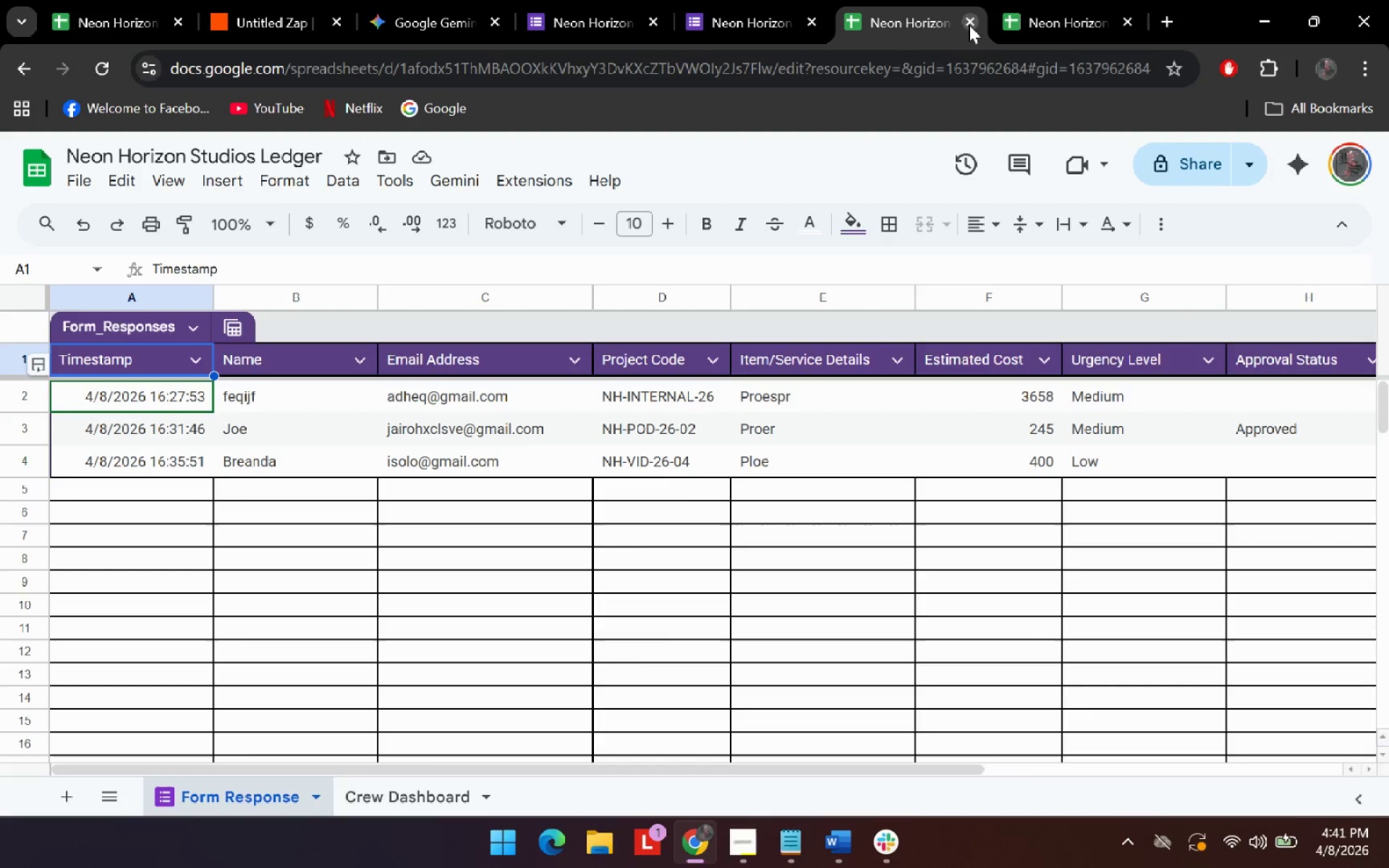 
left_click([969, 25])
 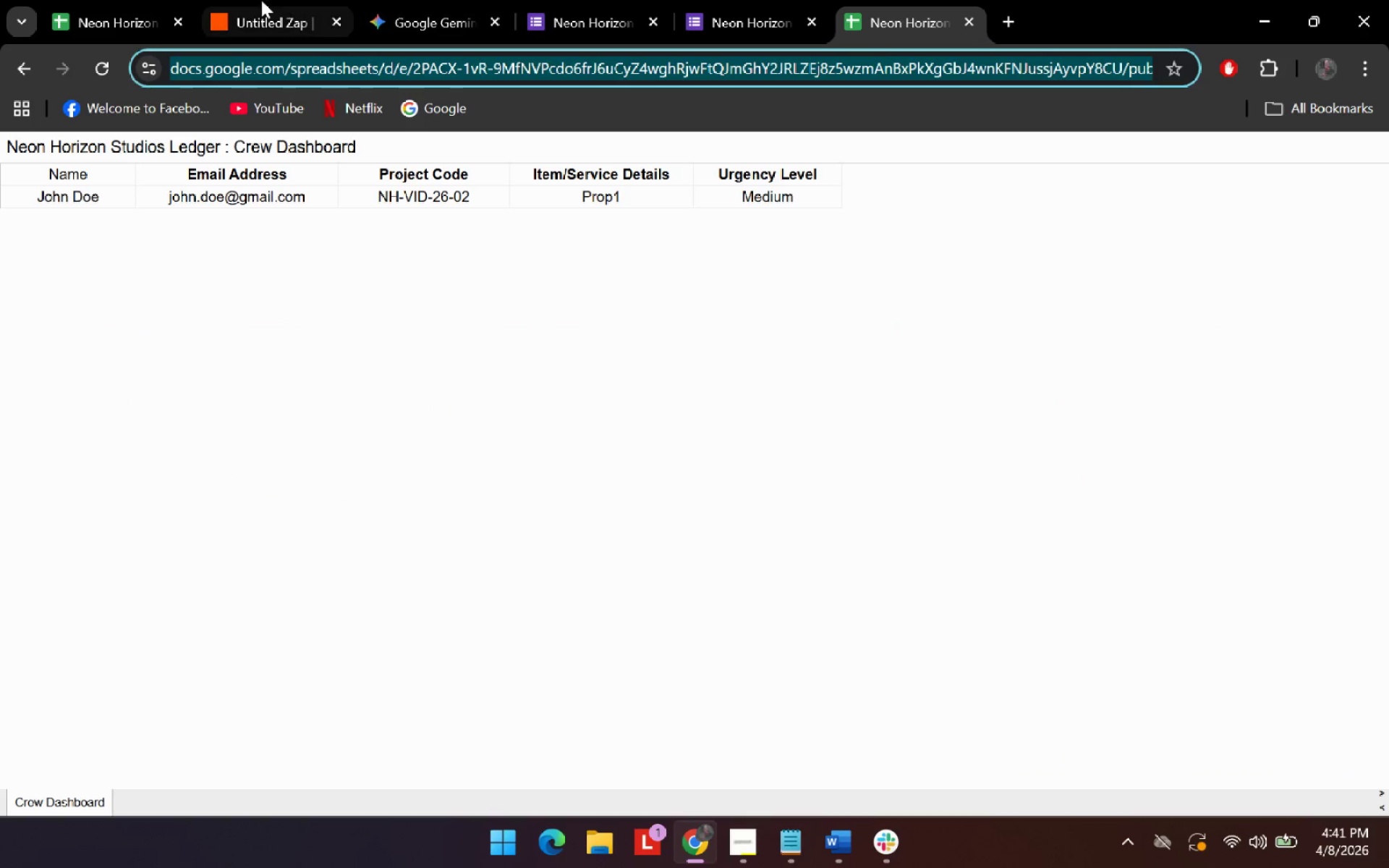 
left_click([258, 0])
 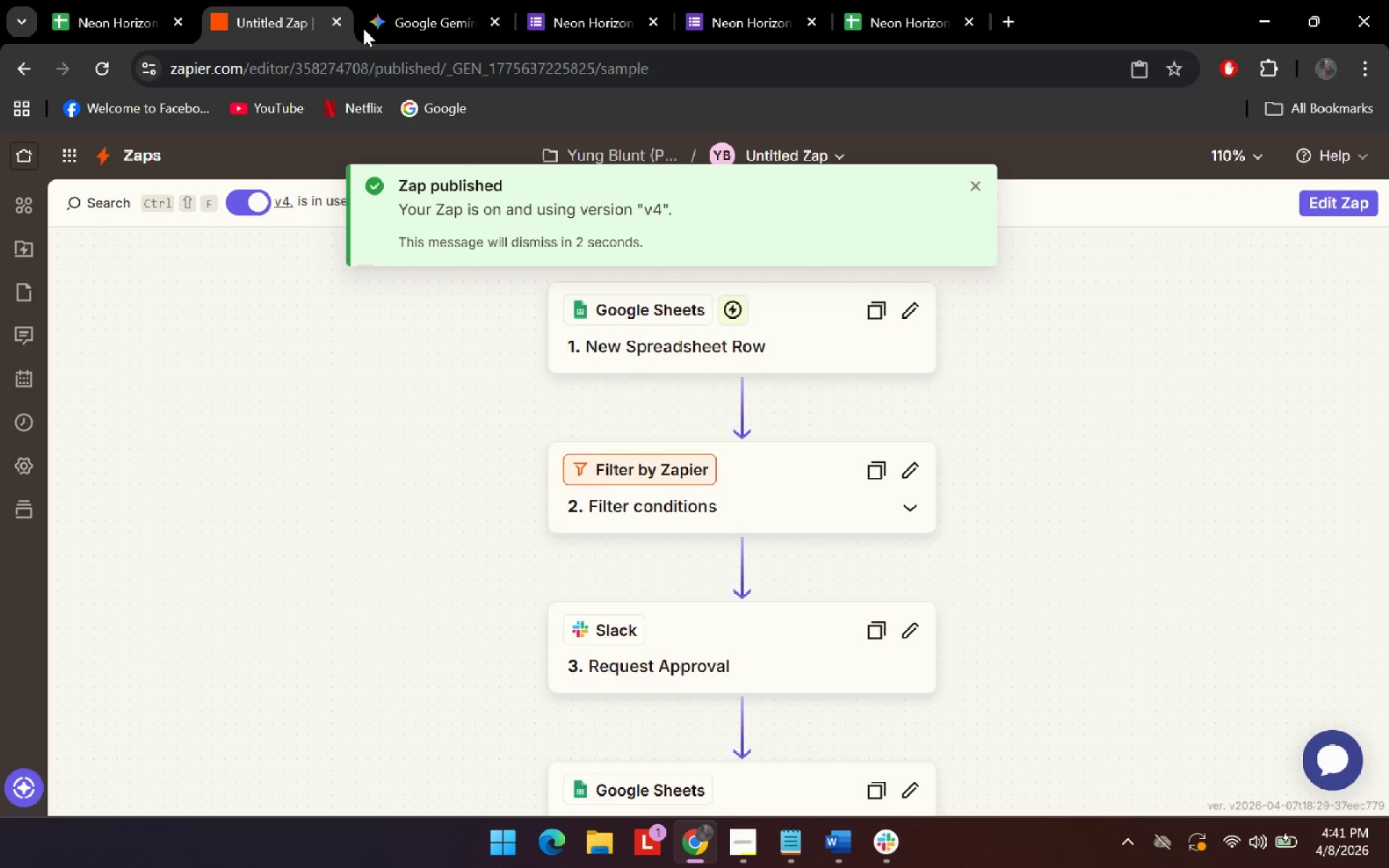 
left_click([407, 0])
 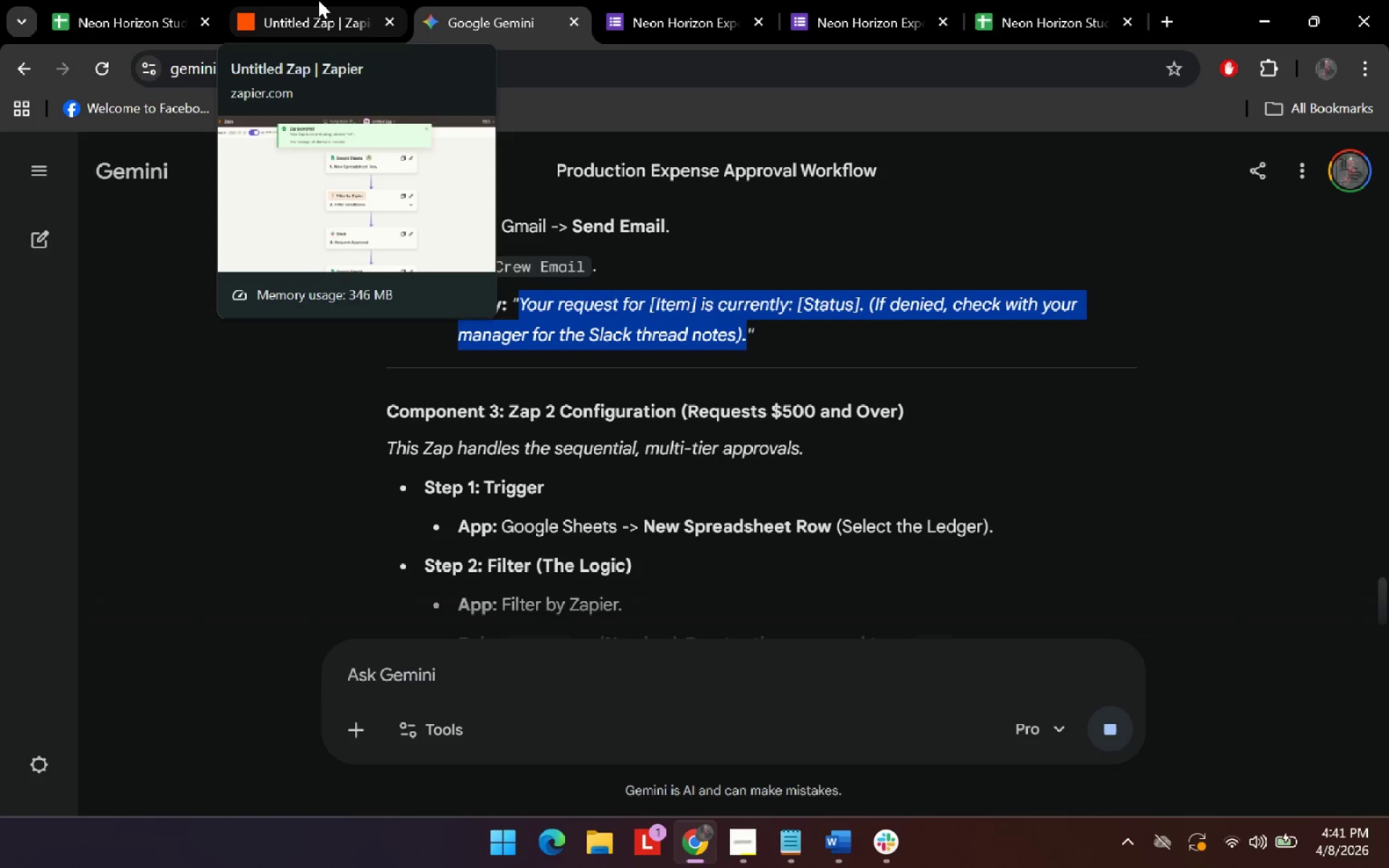 
left_click([318, 0])
 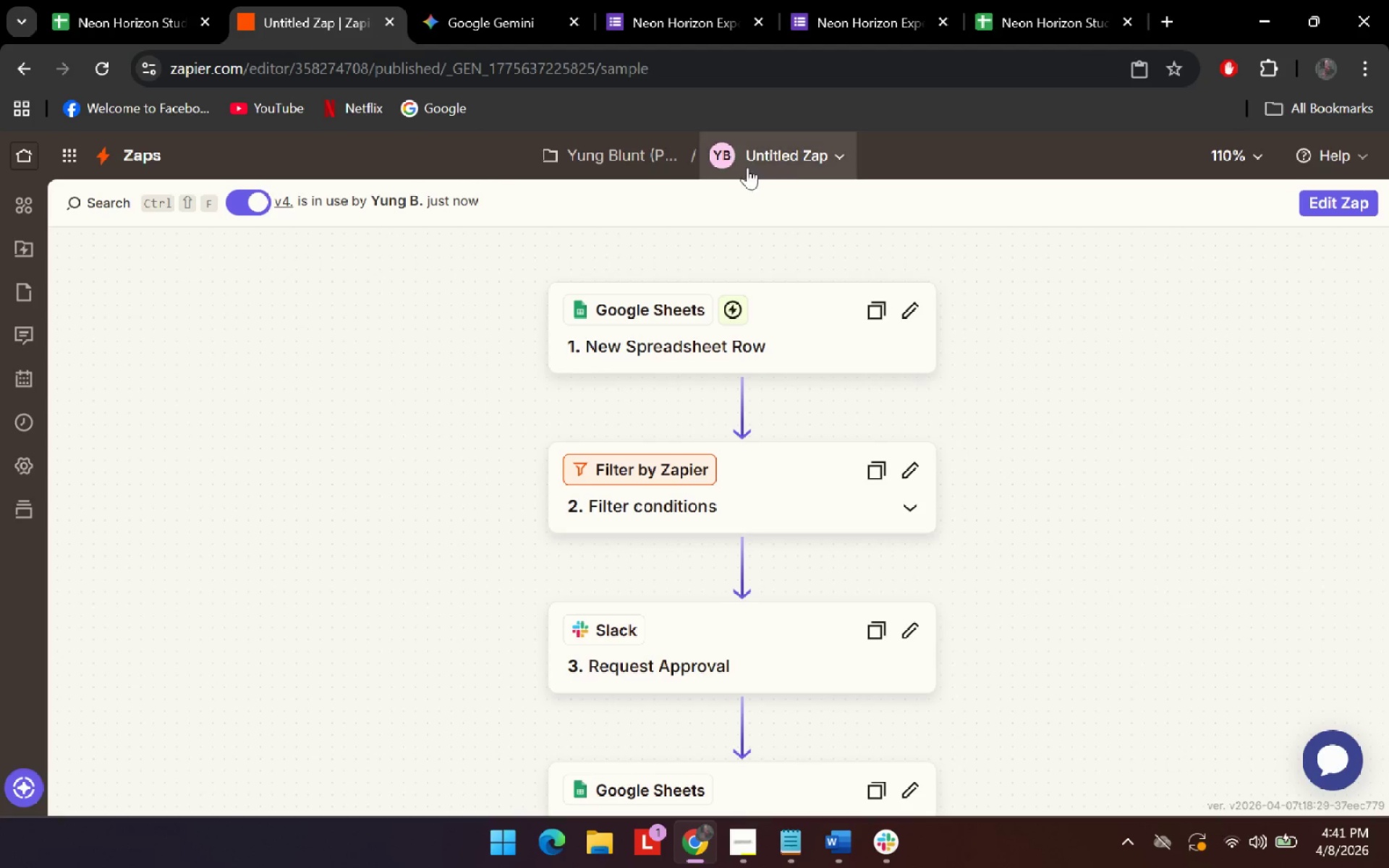 
left_click([791, 156])
 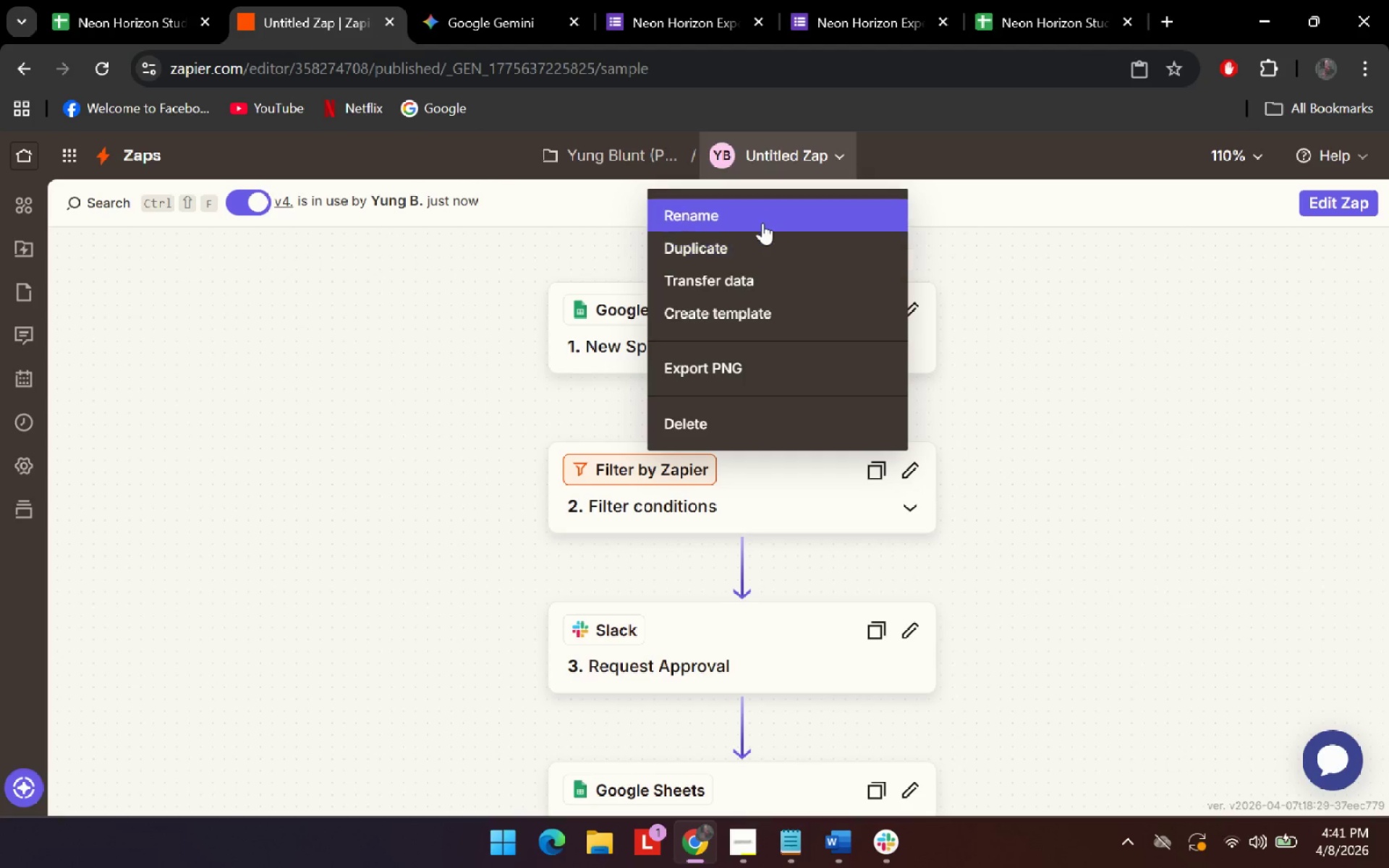 
left_click([760, 208])
 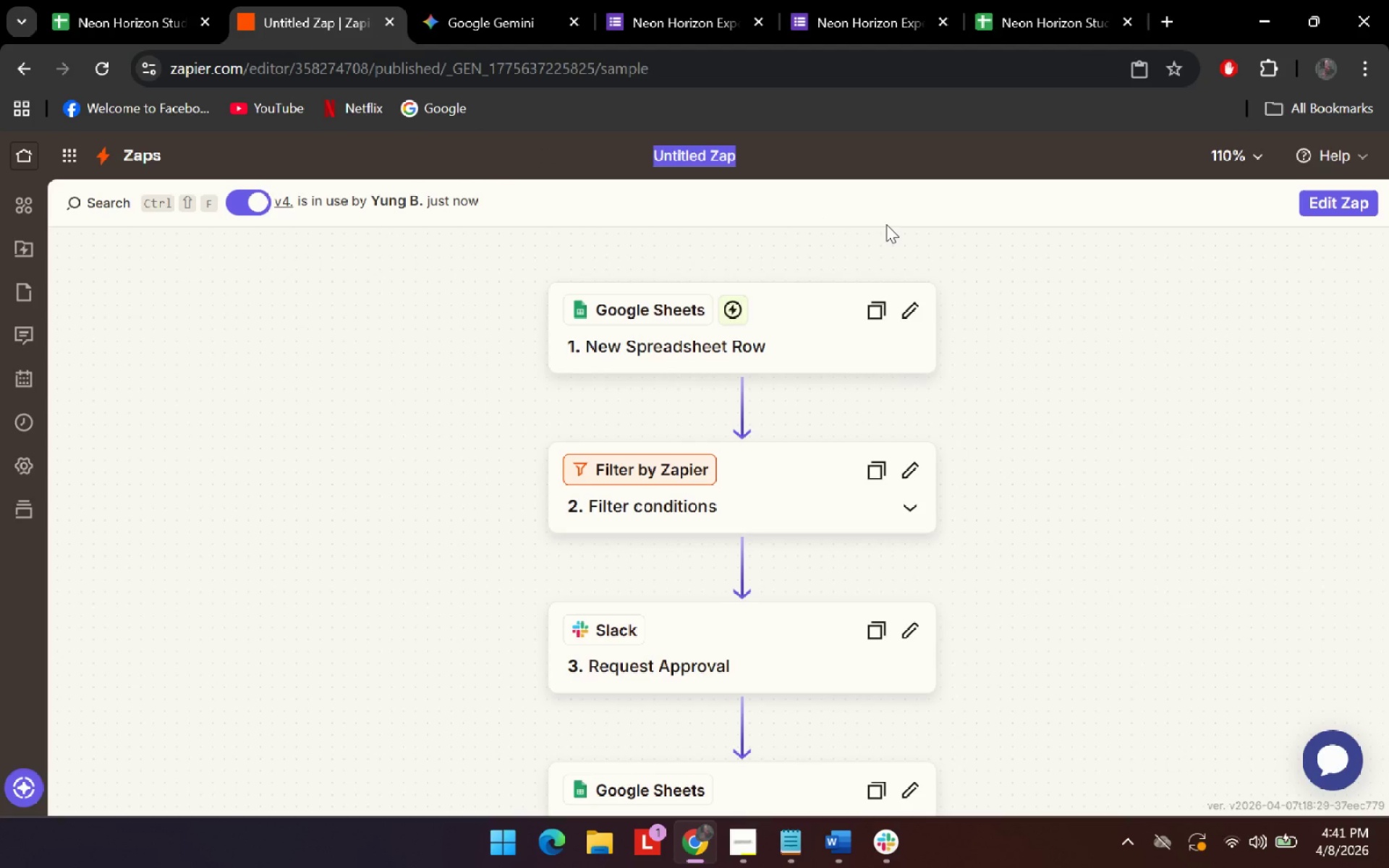 
type(Zap 1 (Under 500))
 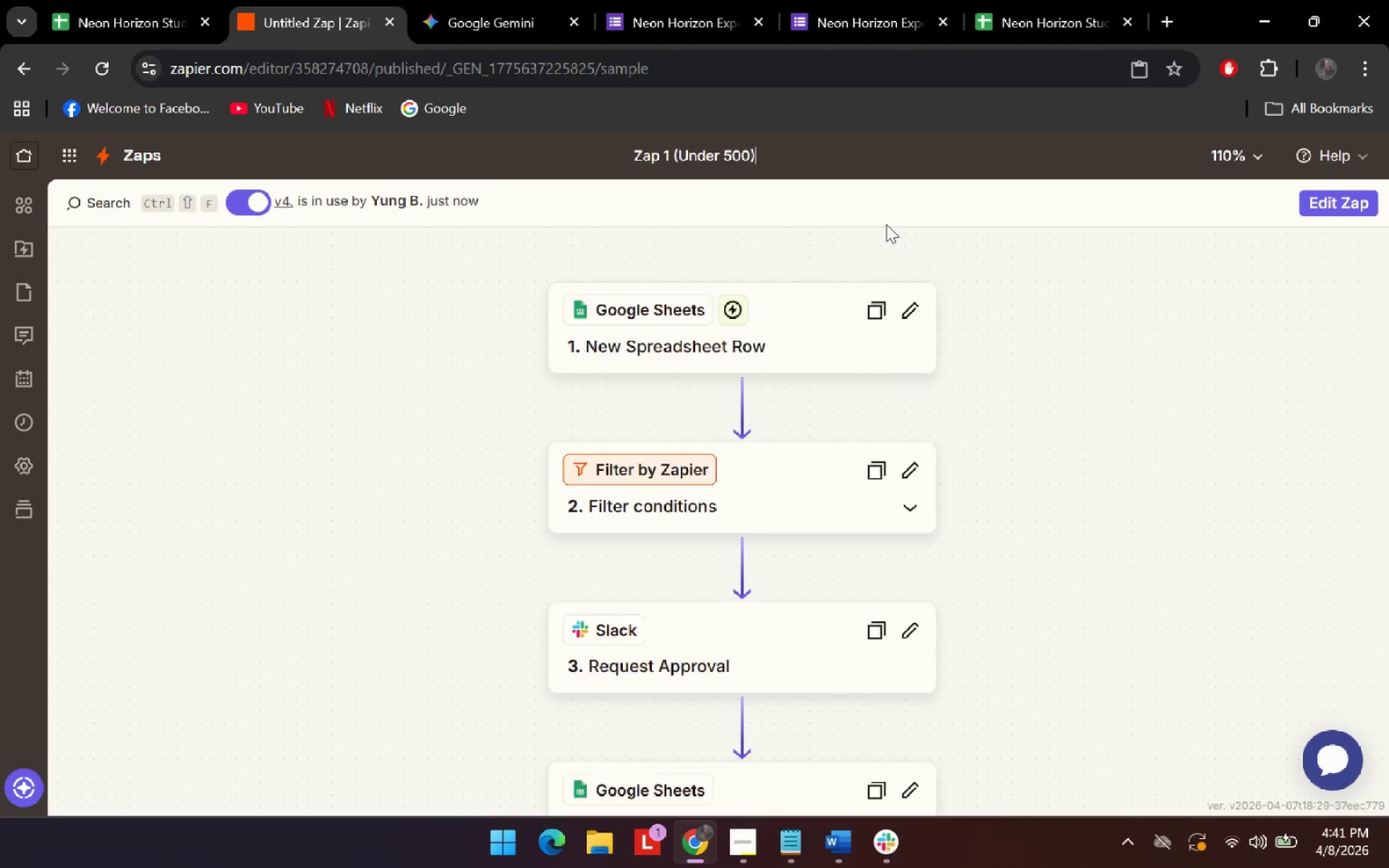 
key(Enter)
 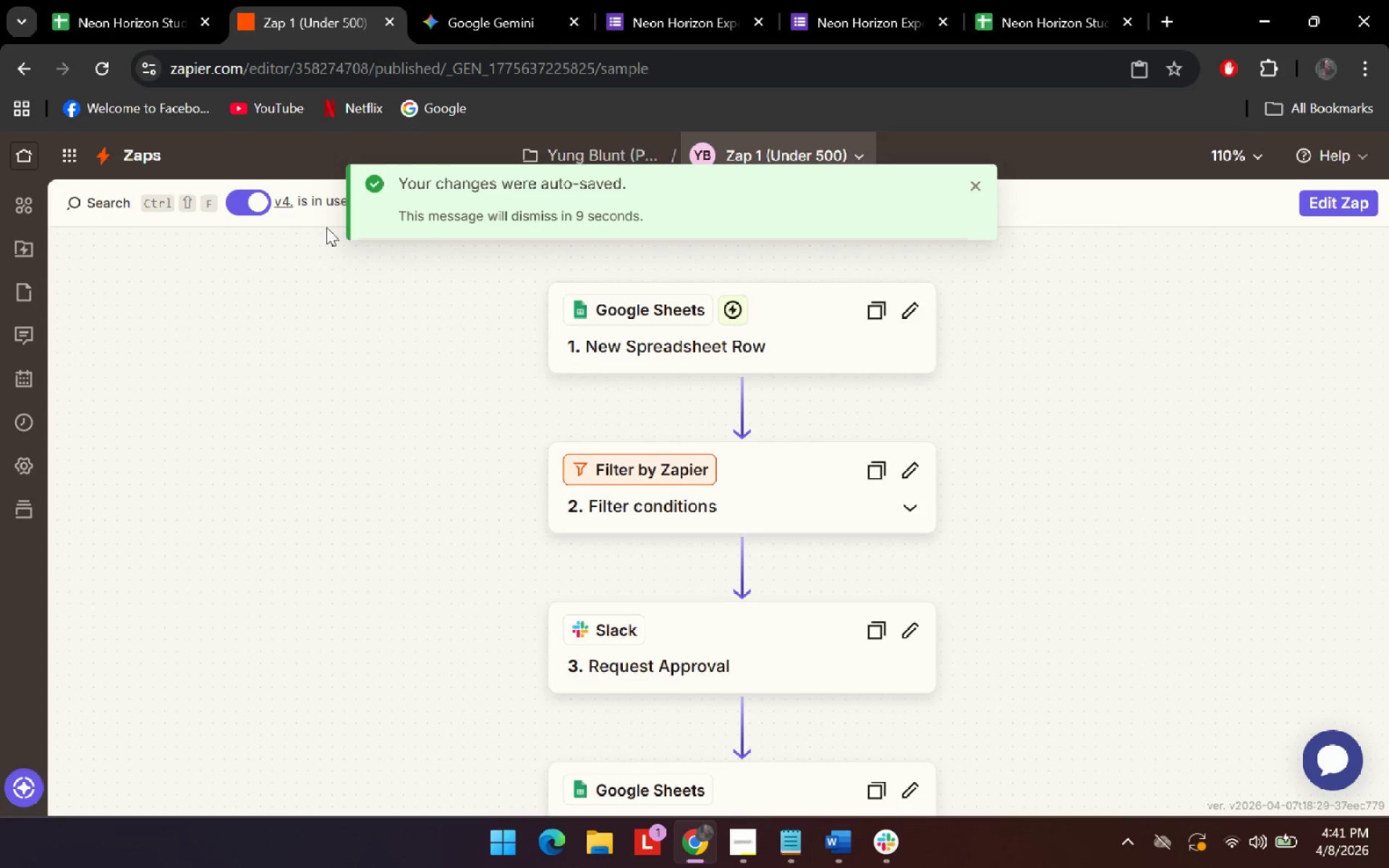 
left_click([129, 152])
 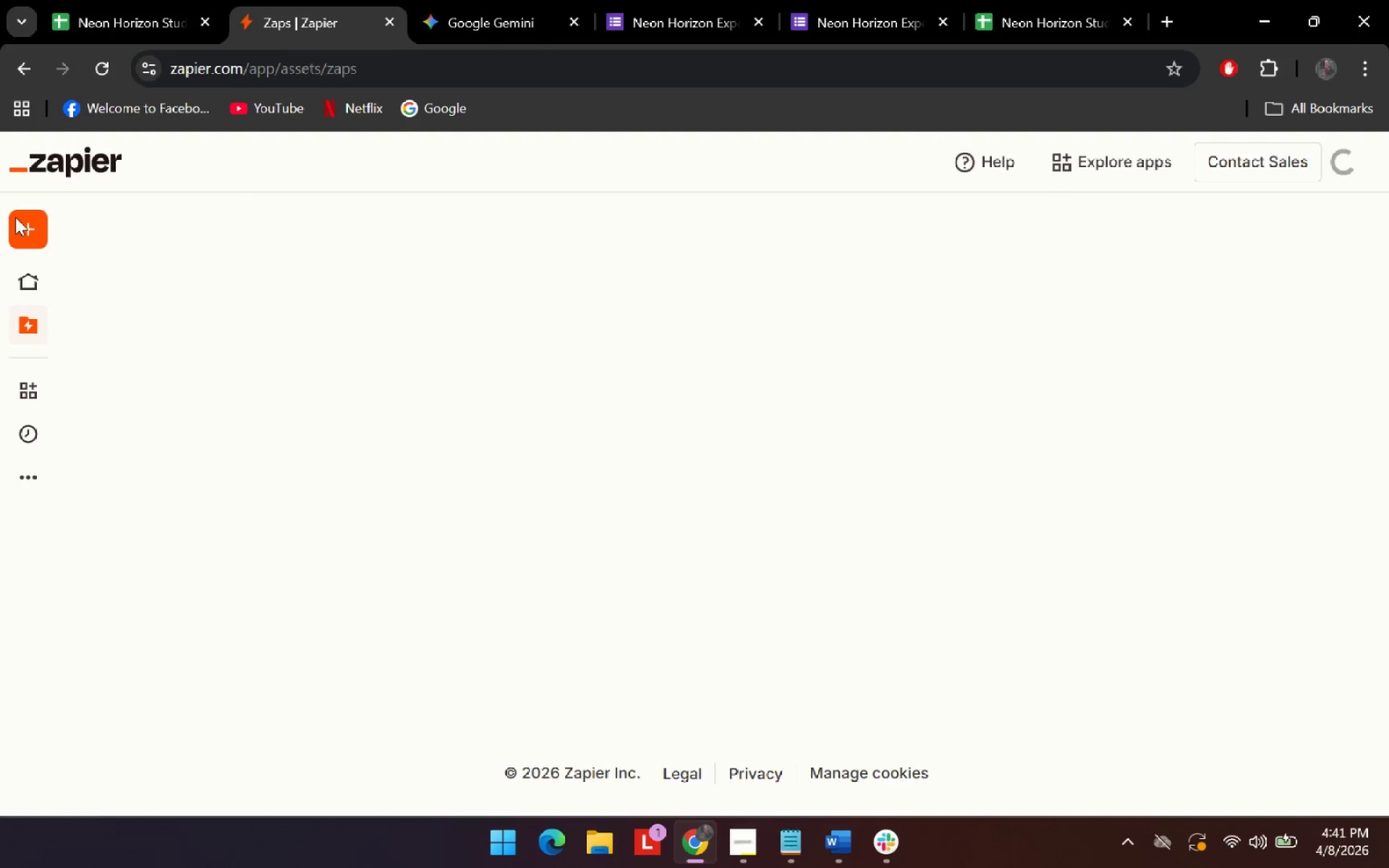 
left_click([48, 221])
 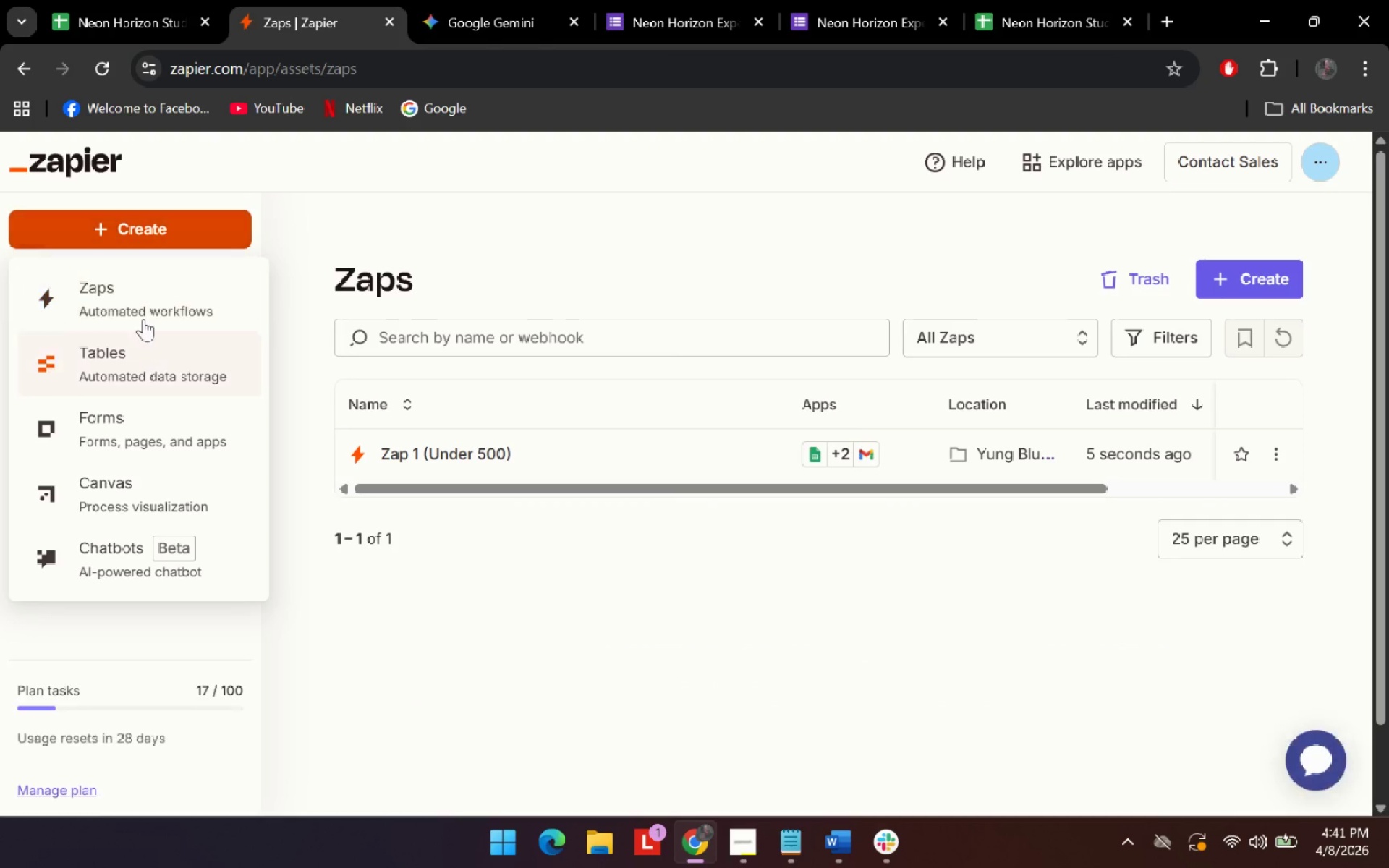 
left_click([146, 305])
 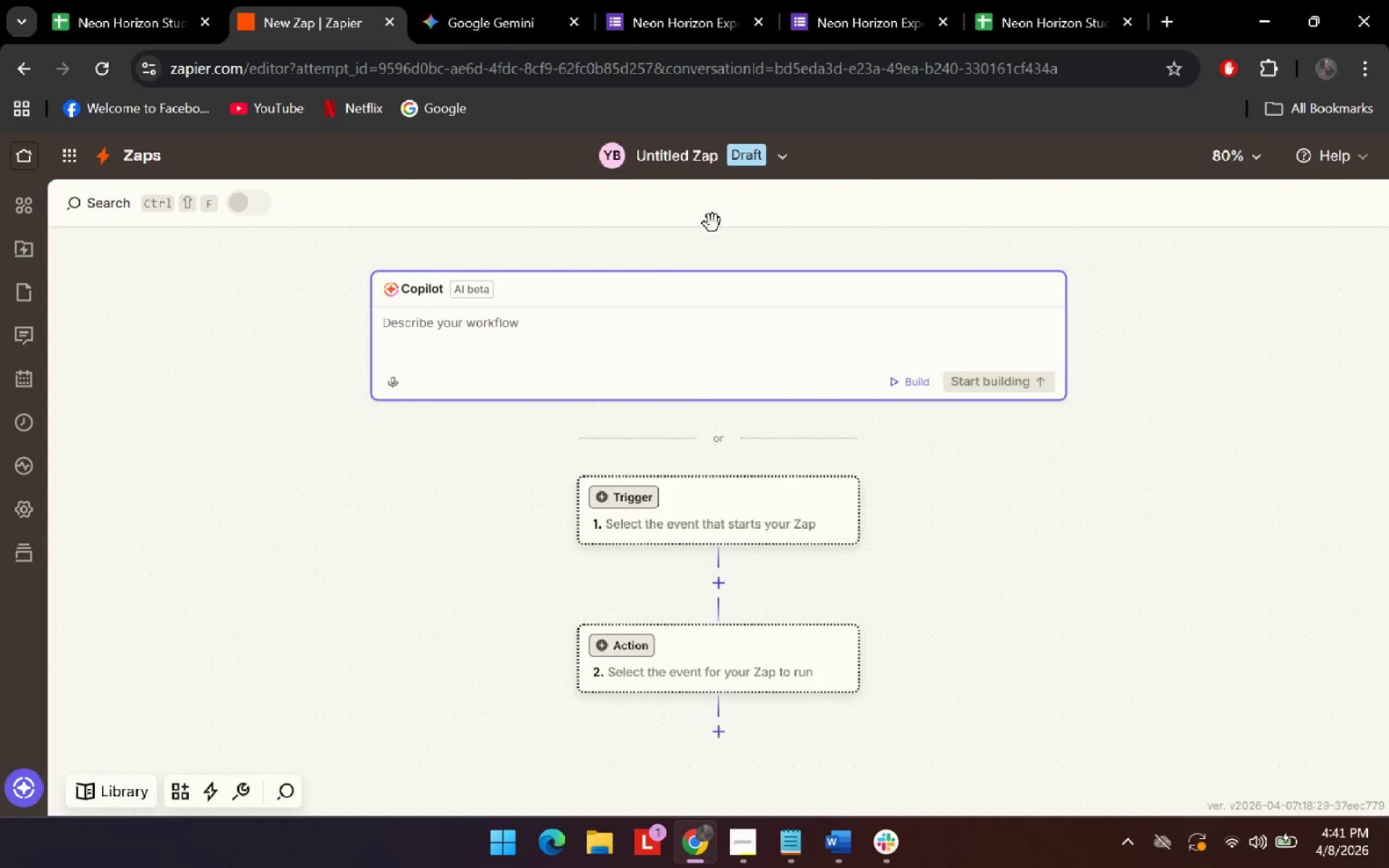 
left_click([649, 219])
 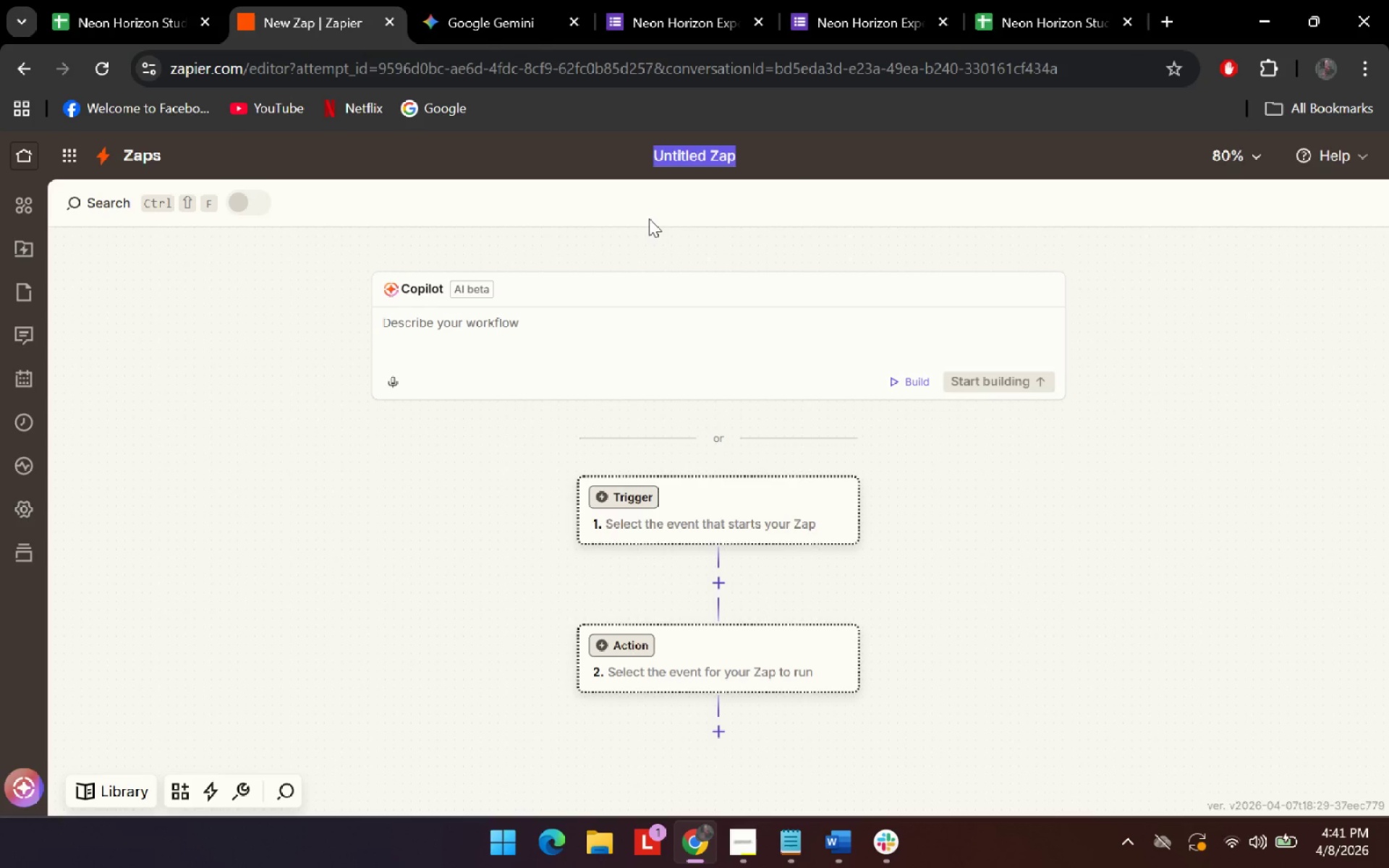 
type(Zap 2 (Over 500))
 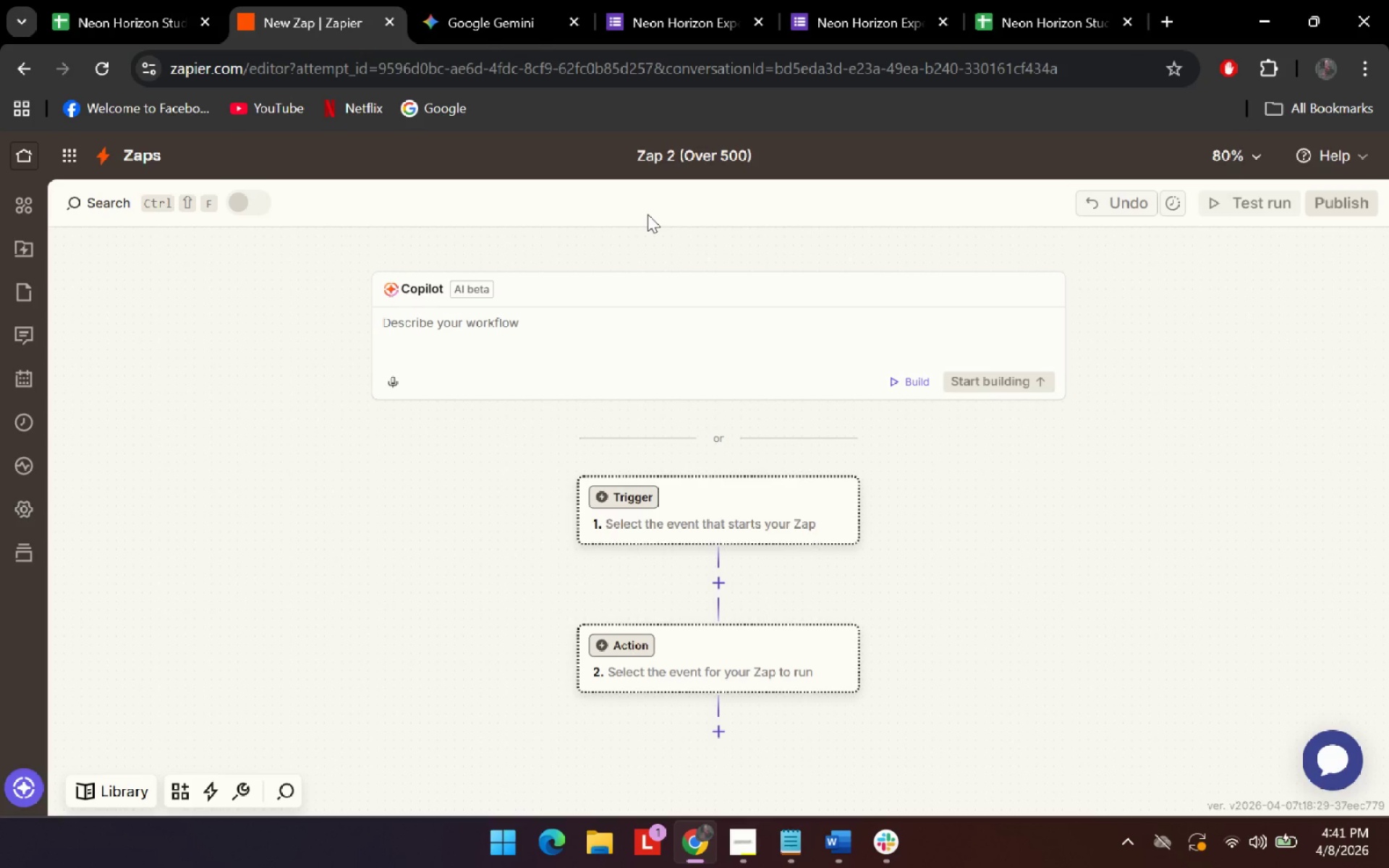 
left_click([645, 213])
 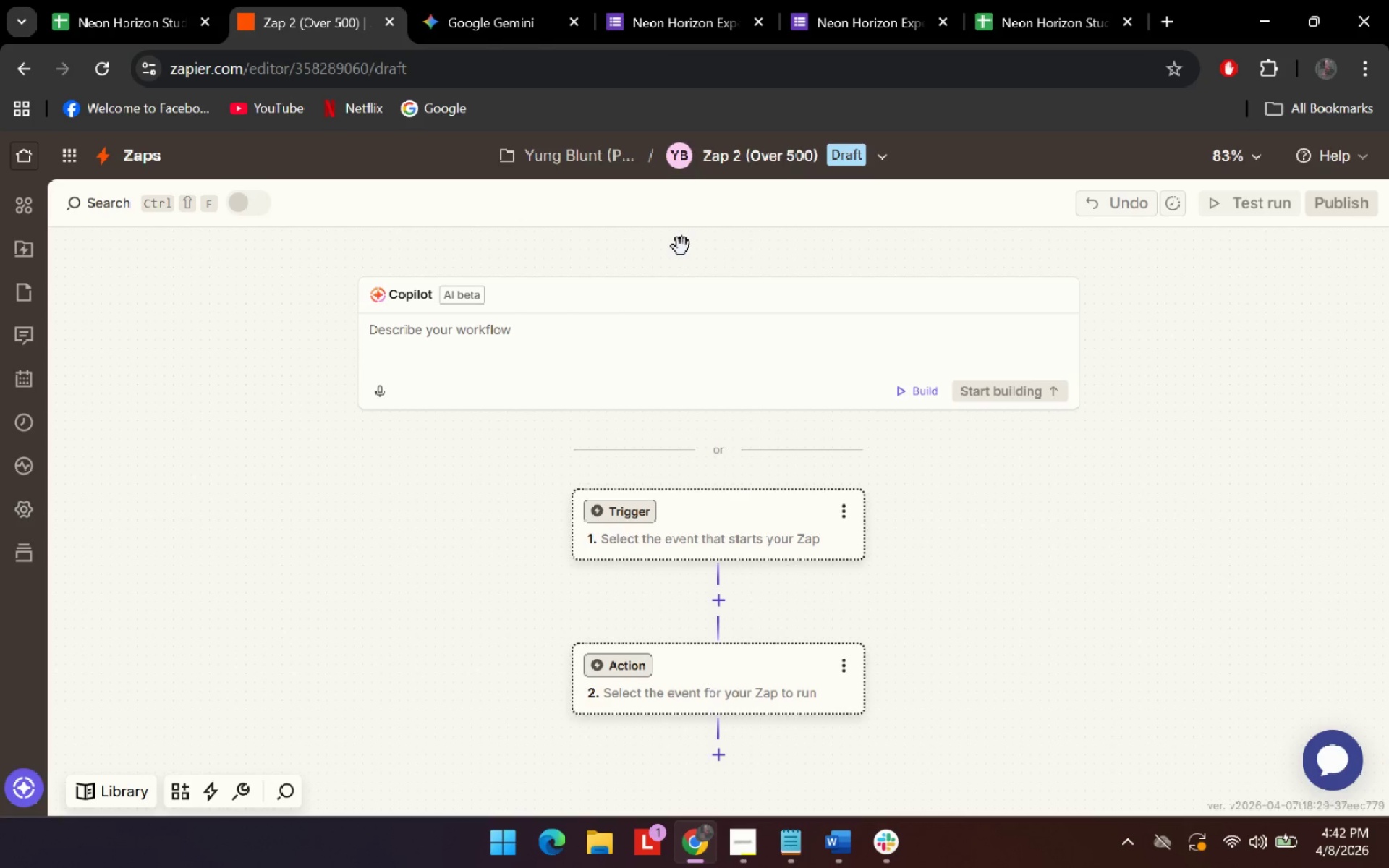 
wait(12.67)
 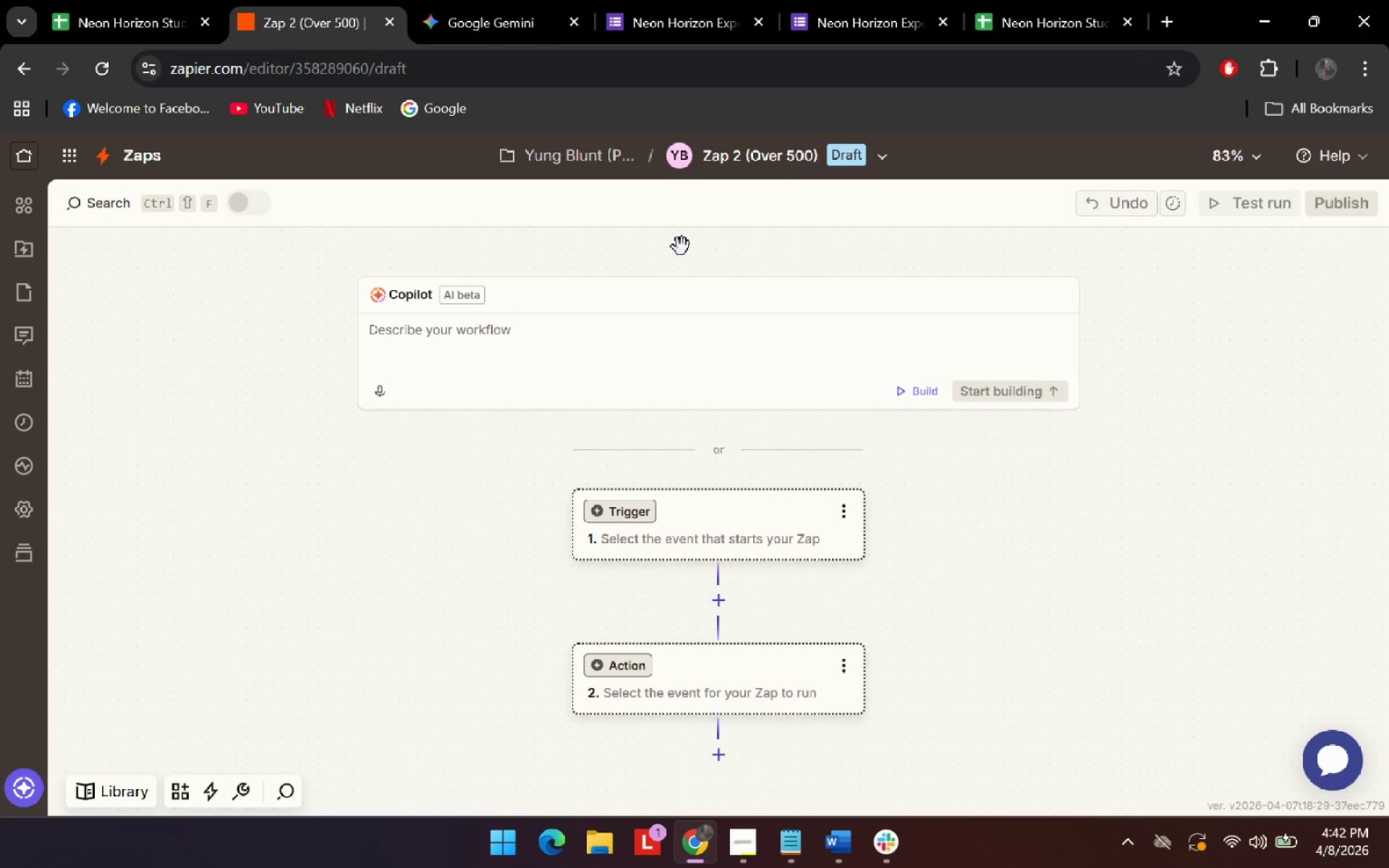 
left_click([115, 0])
 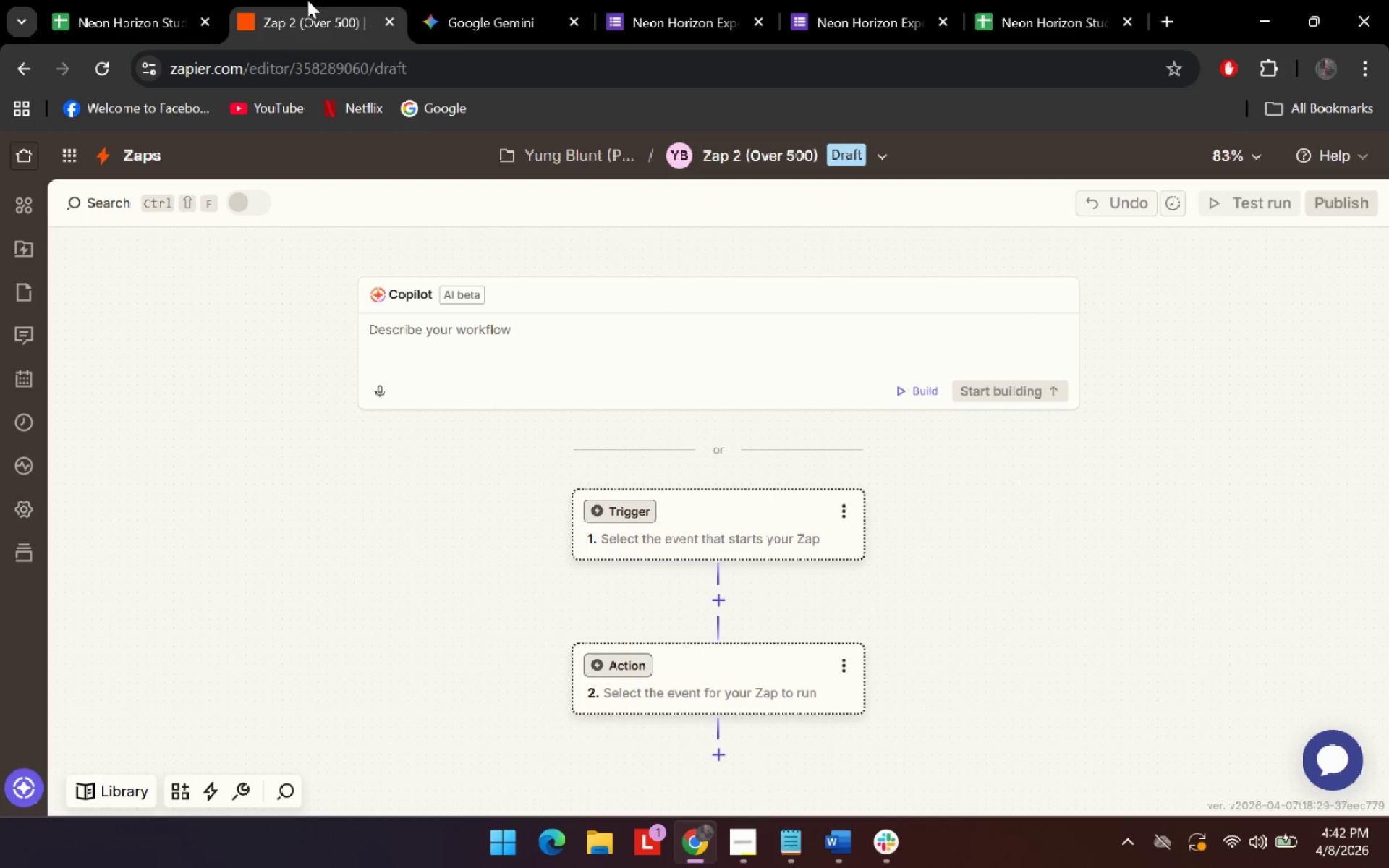 
double_click([538, 0])
 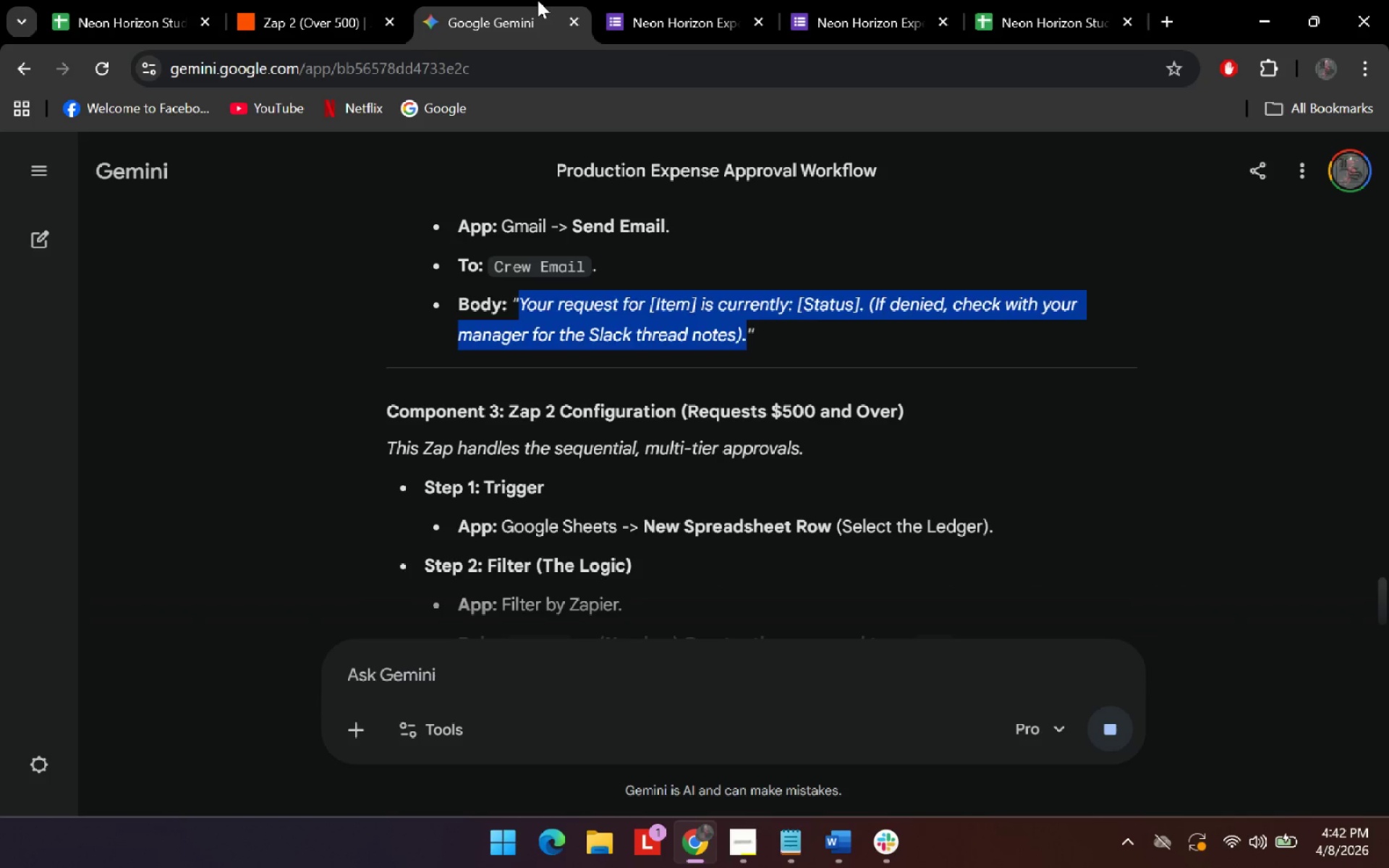 
left_click_drag(start_coordinate=[538, 0], to_coordinate=[344, 0])
 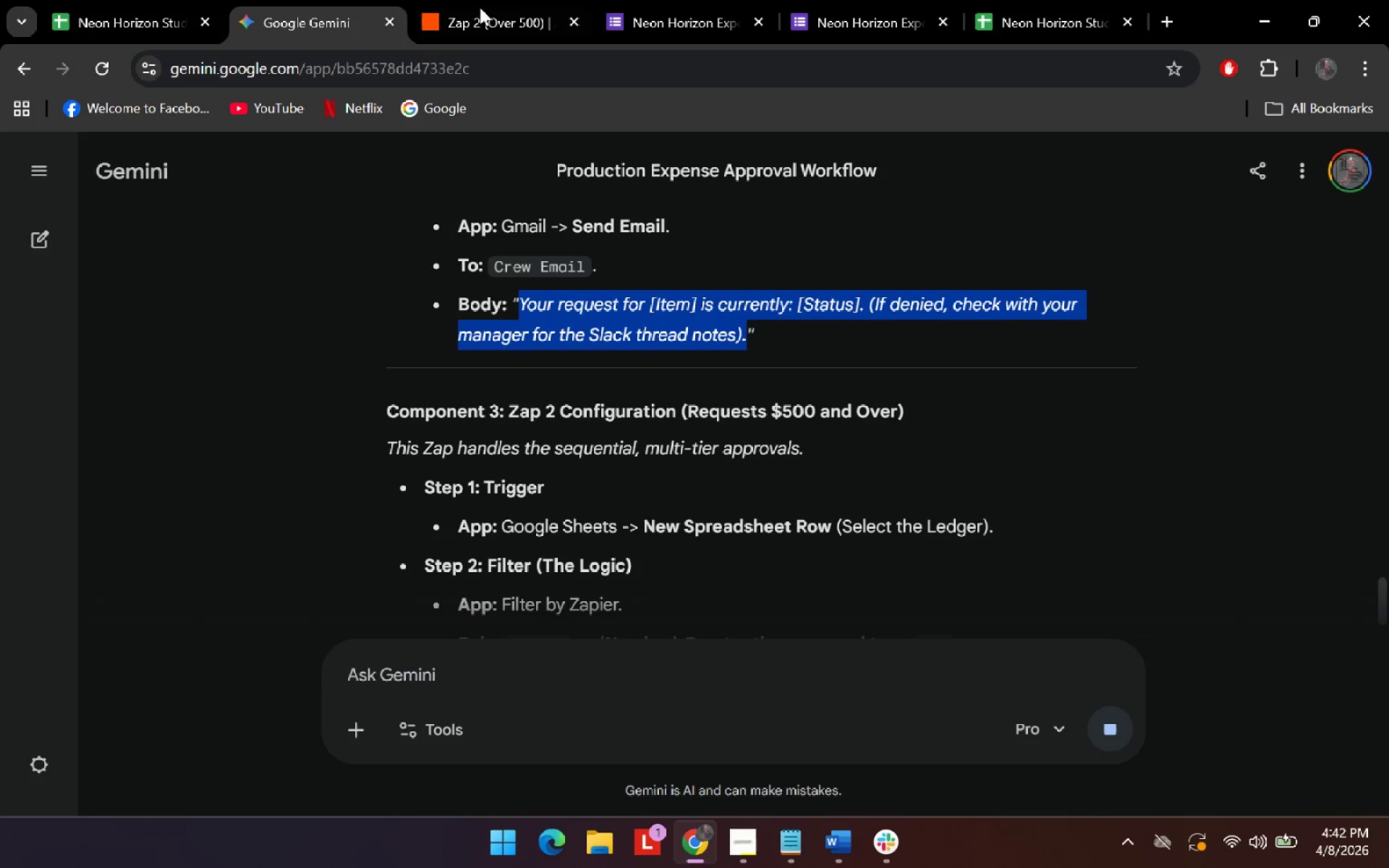 
left_click([470, 0])
 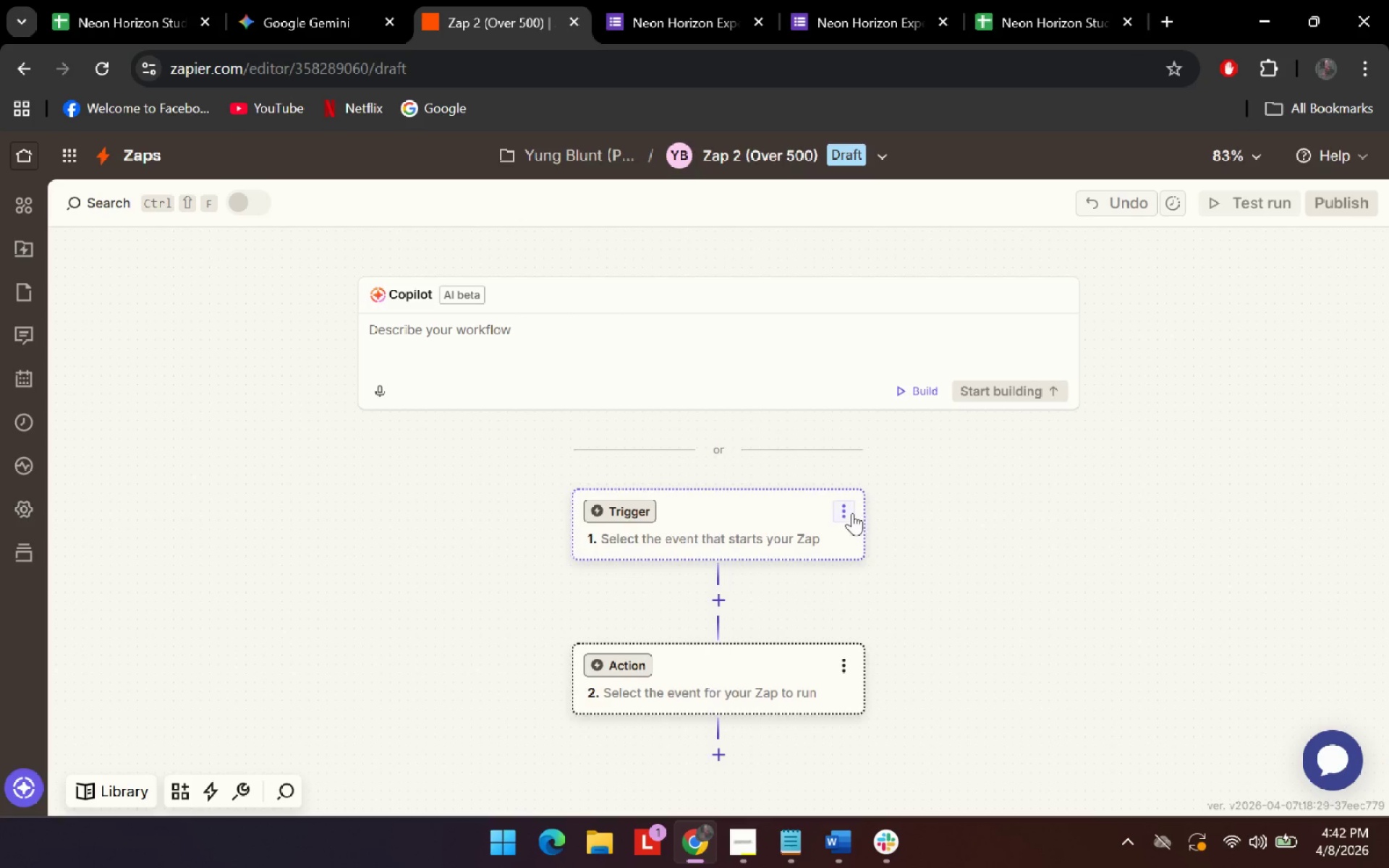 
left_click([841, 504])
 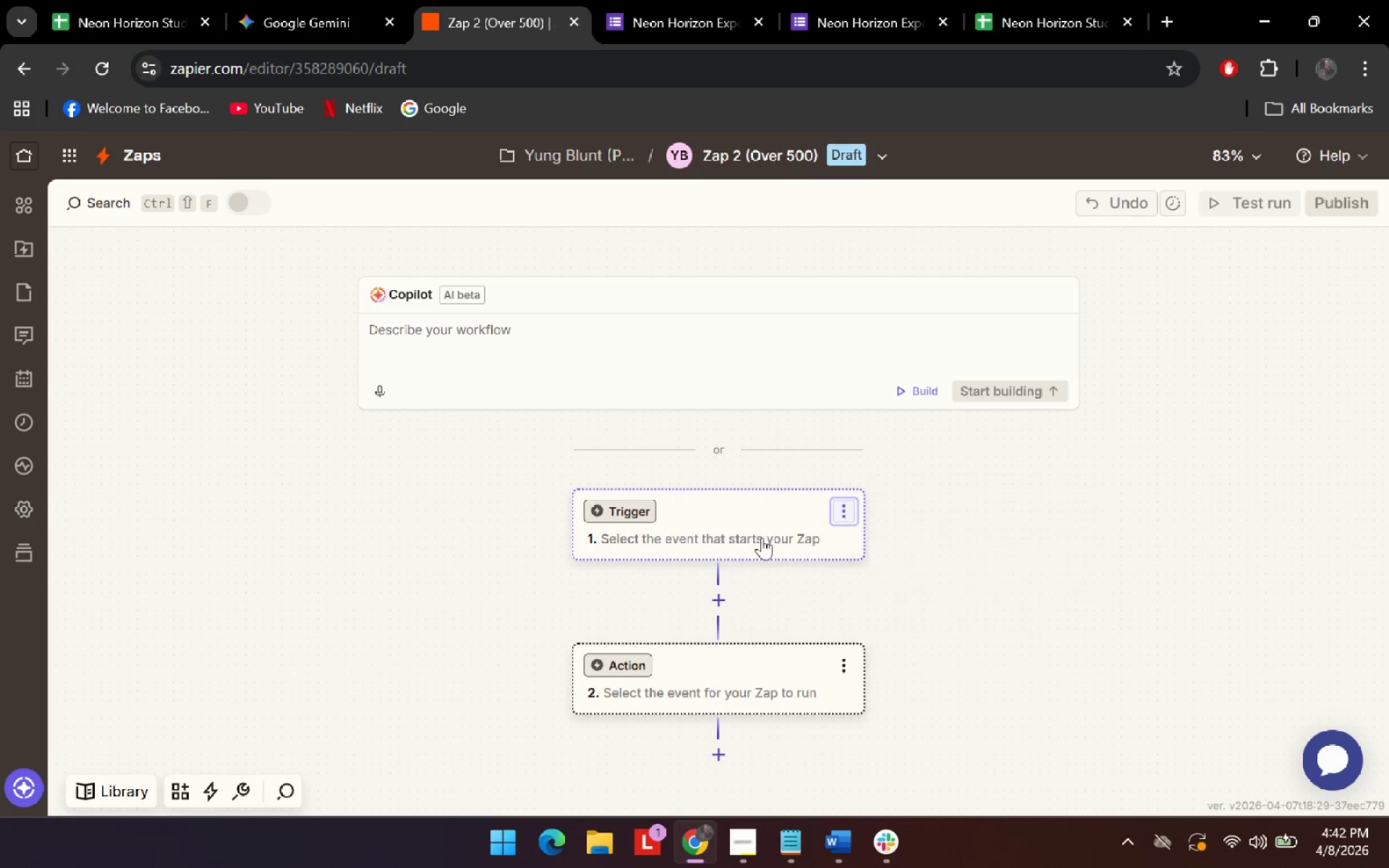 
left_click([762, 537])
 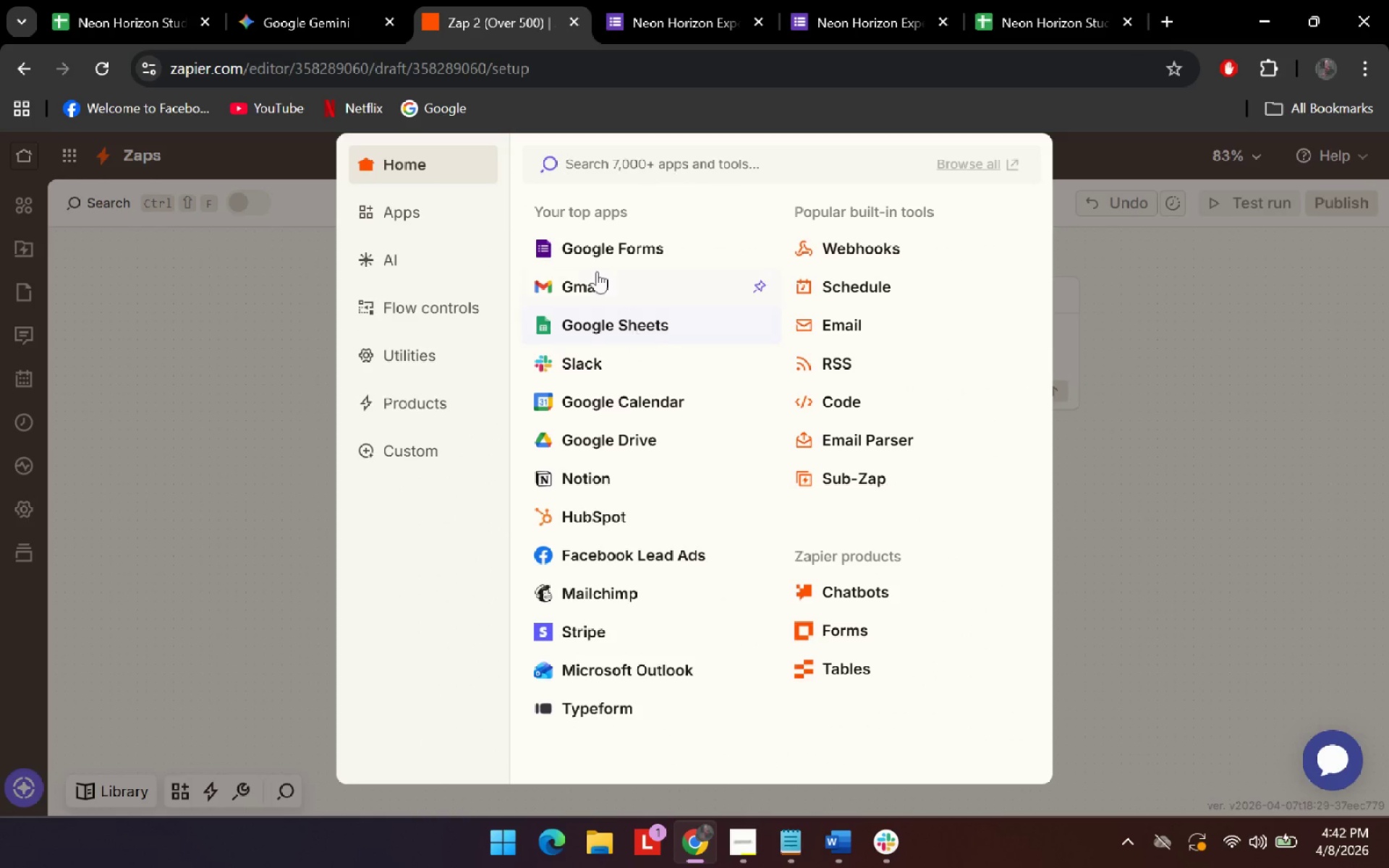 
left_click([591, 318])
 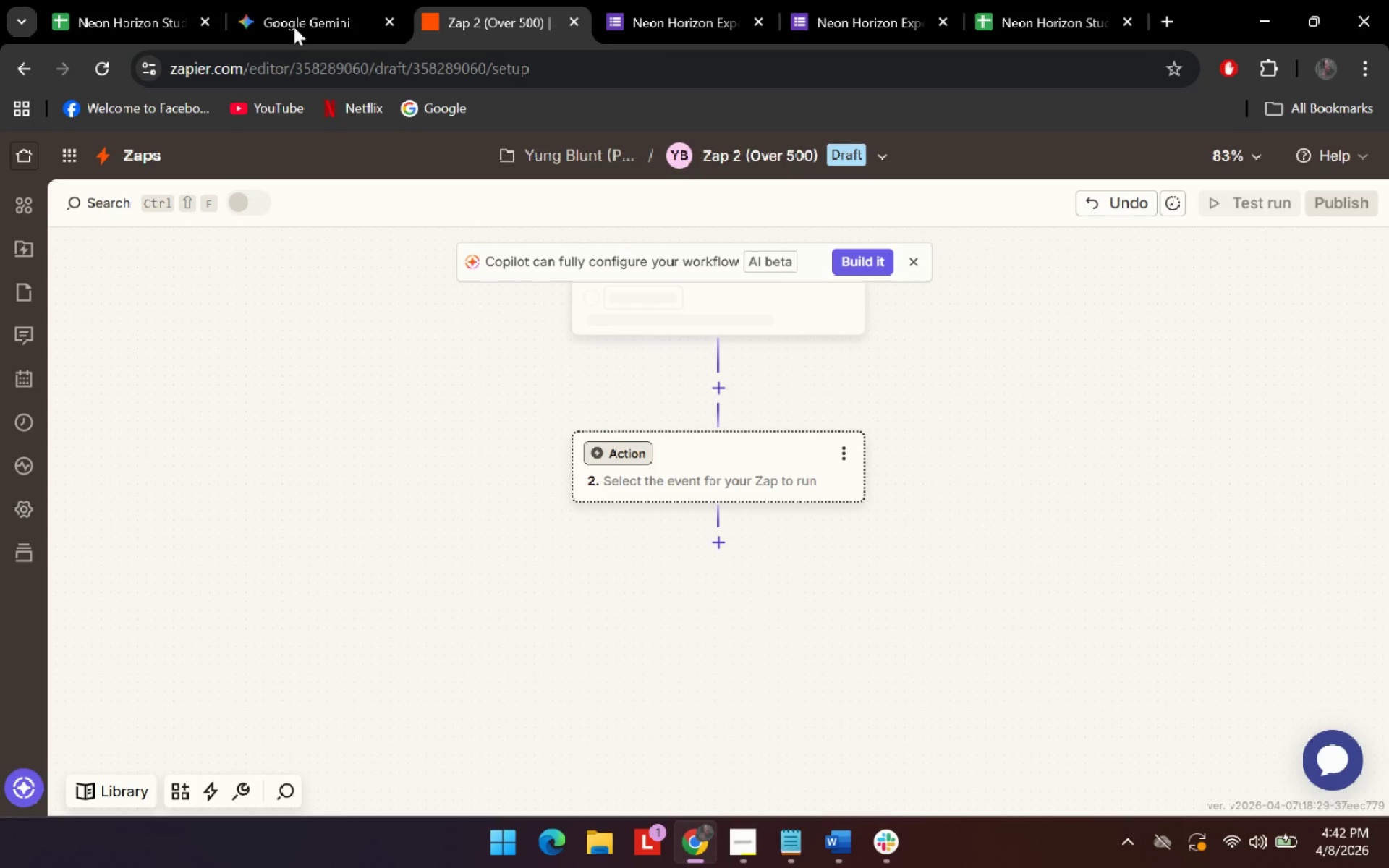 
left_click([295, 0])
 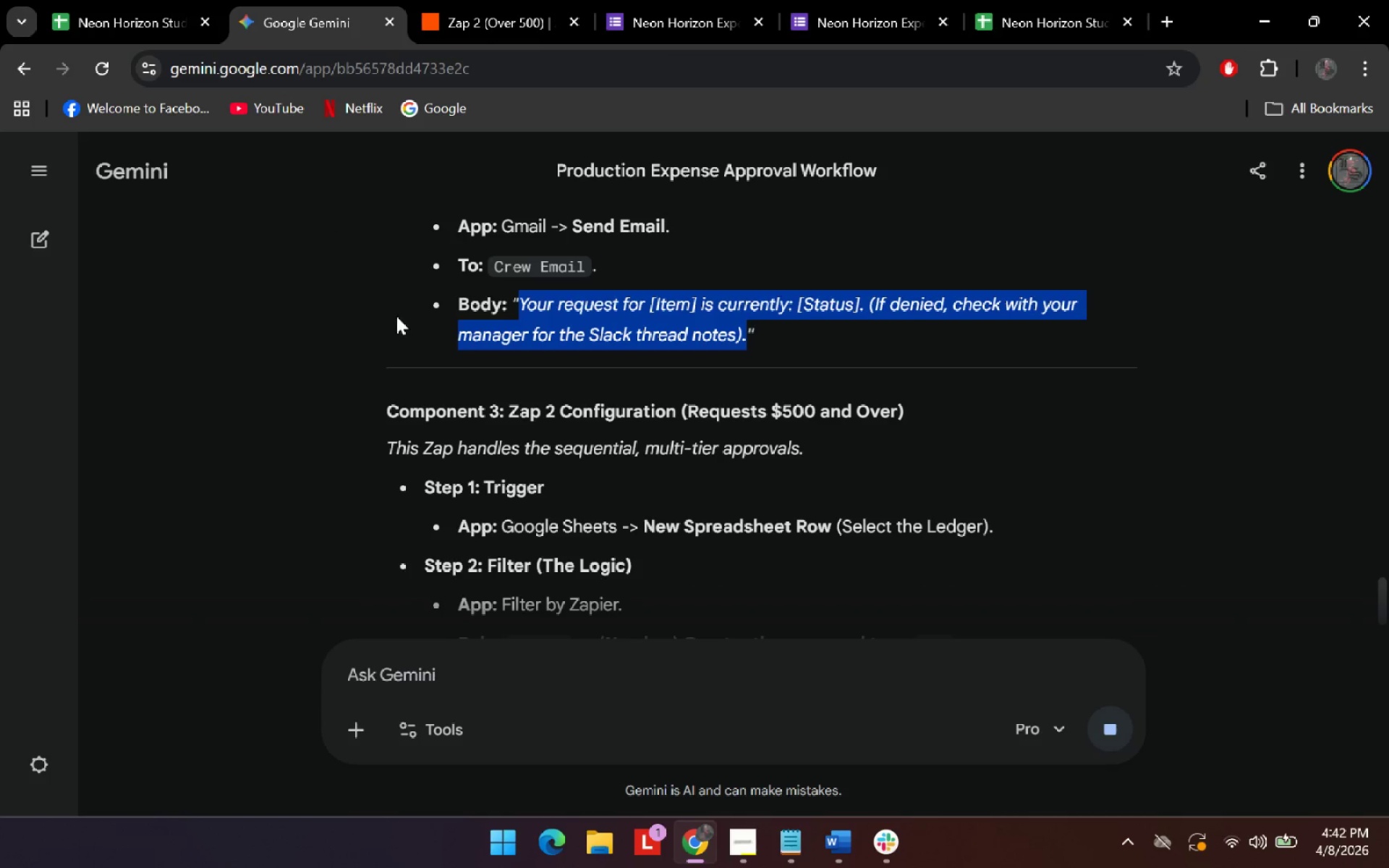 
scroll: coordinate [472, 332], scroll_direction: down, amount: 4.0
 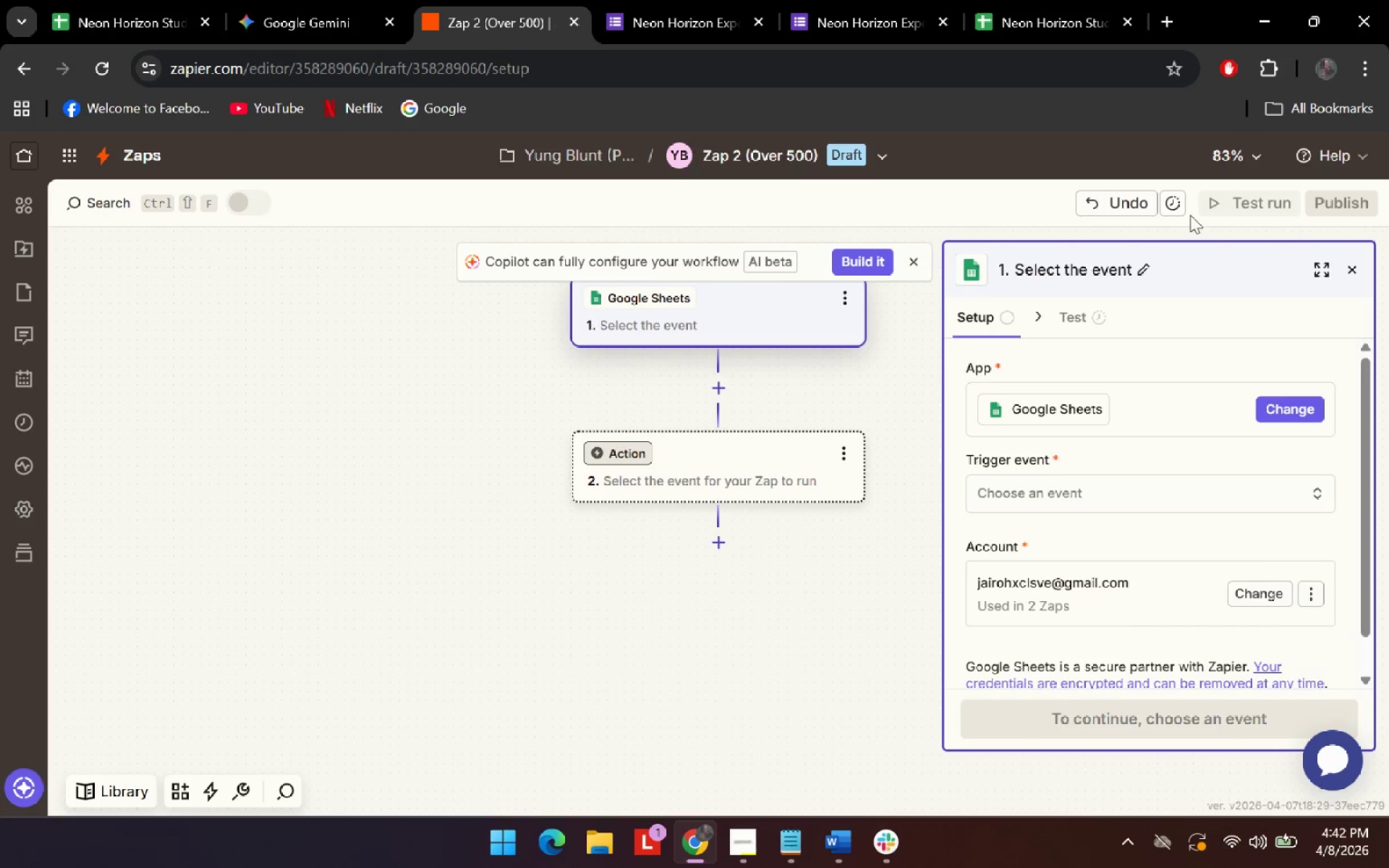 
left_click([116, 150])
 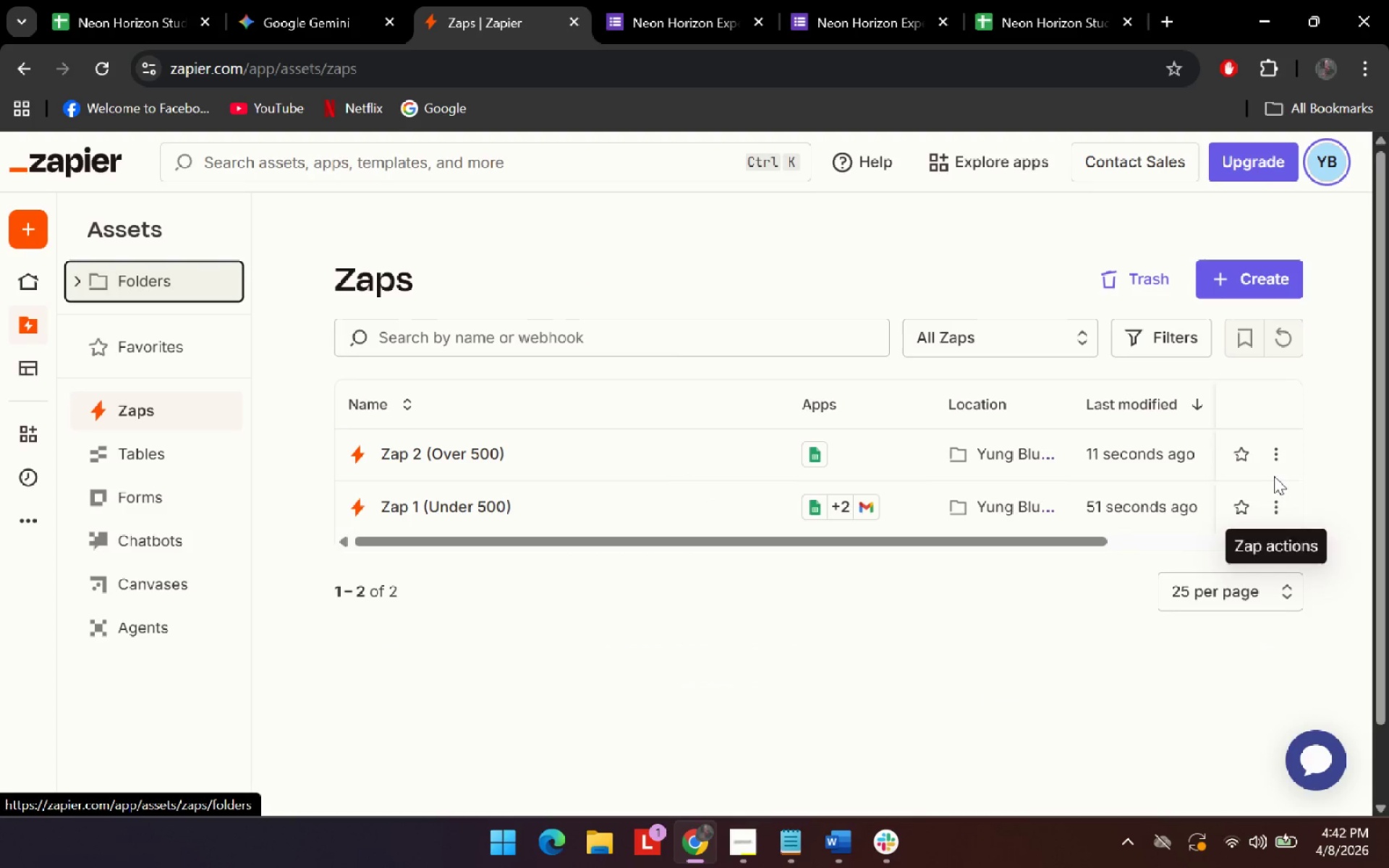 
wait(5.91)
 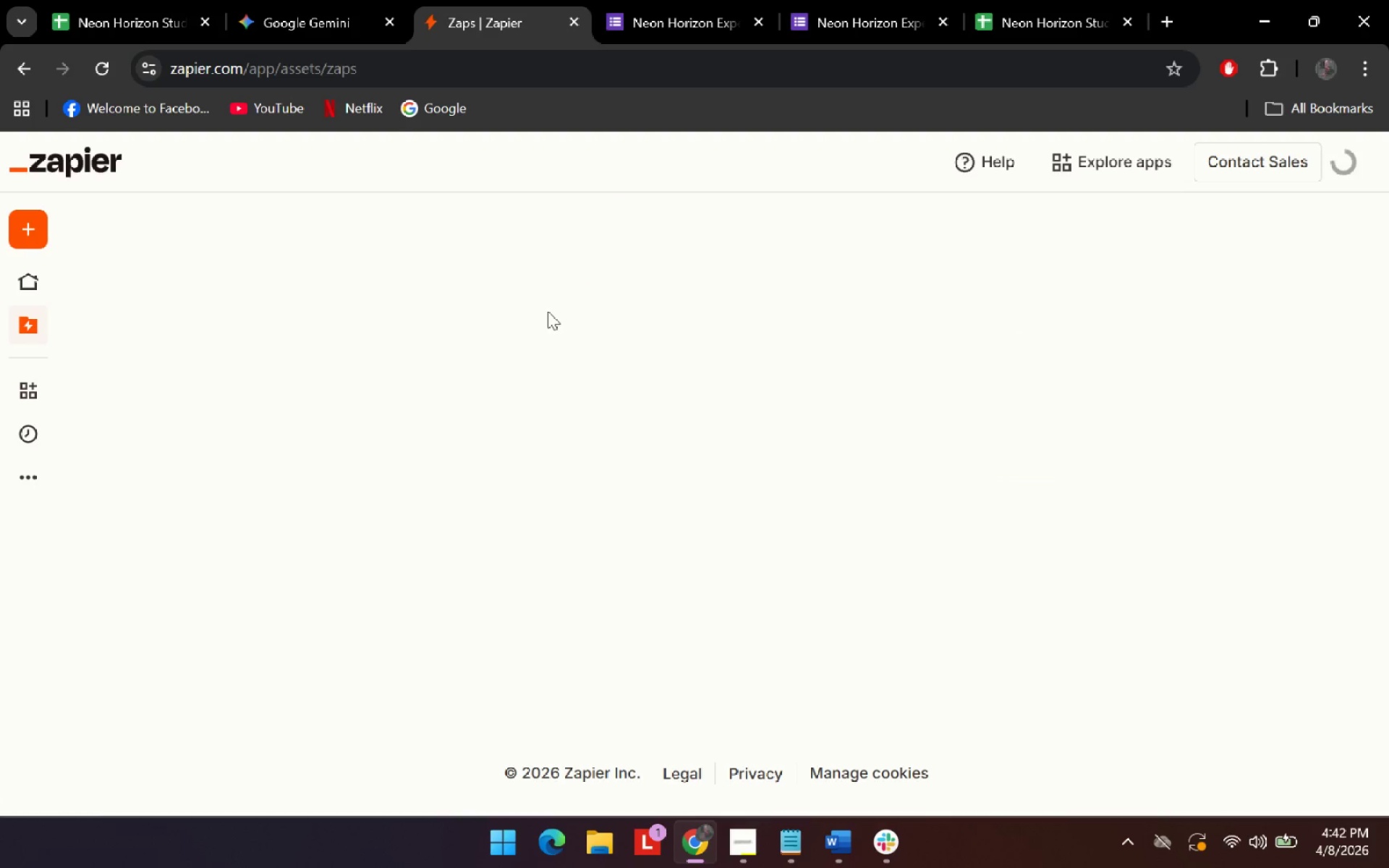 
double_click([1278, 454])
 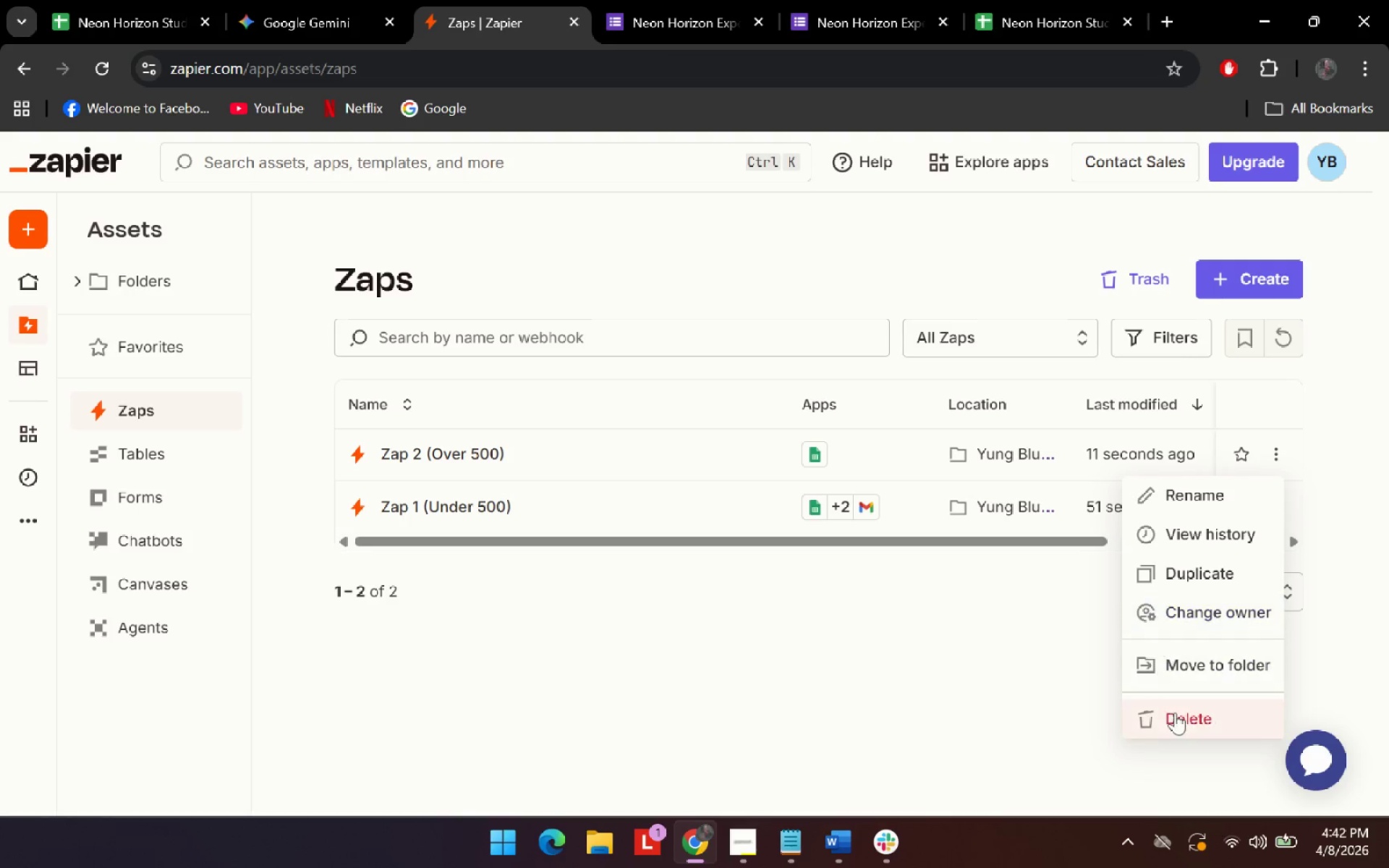 
left_click([1181, 720])
 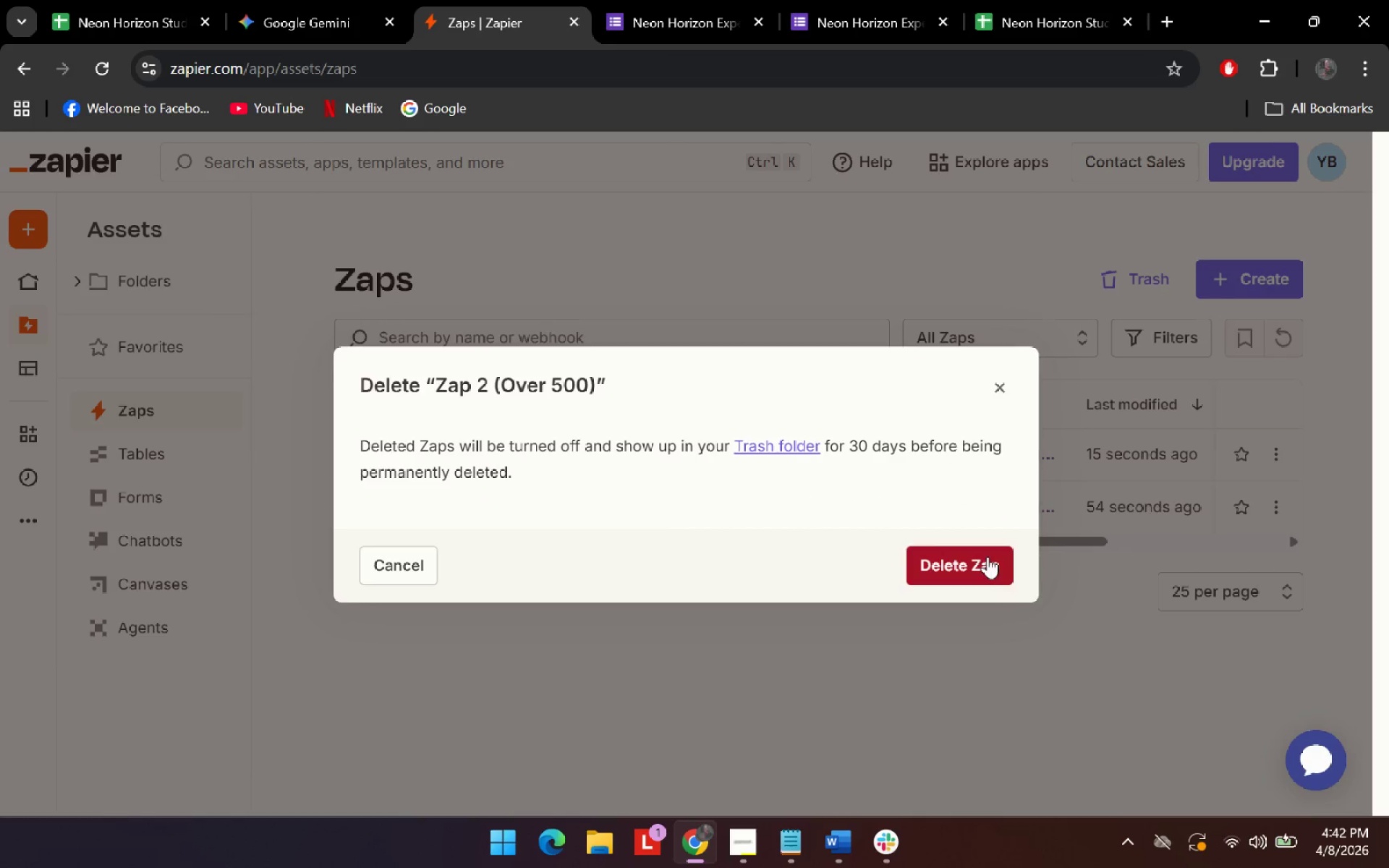 
left_click([985, 561])
 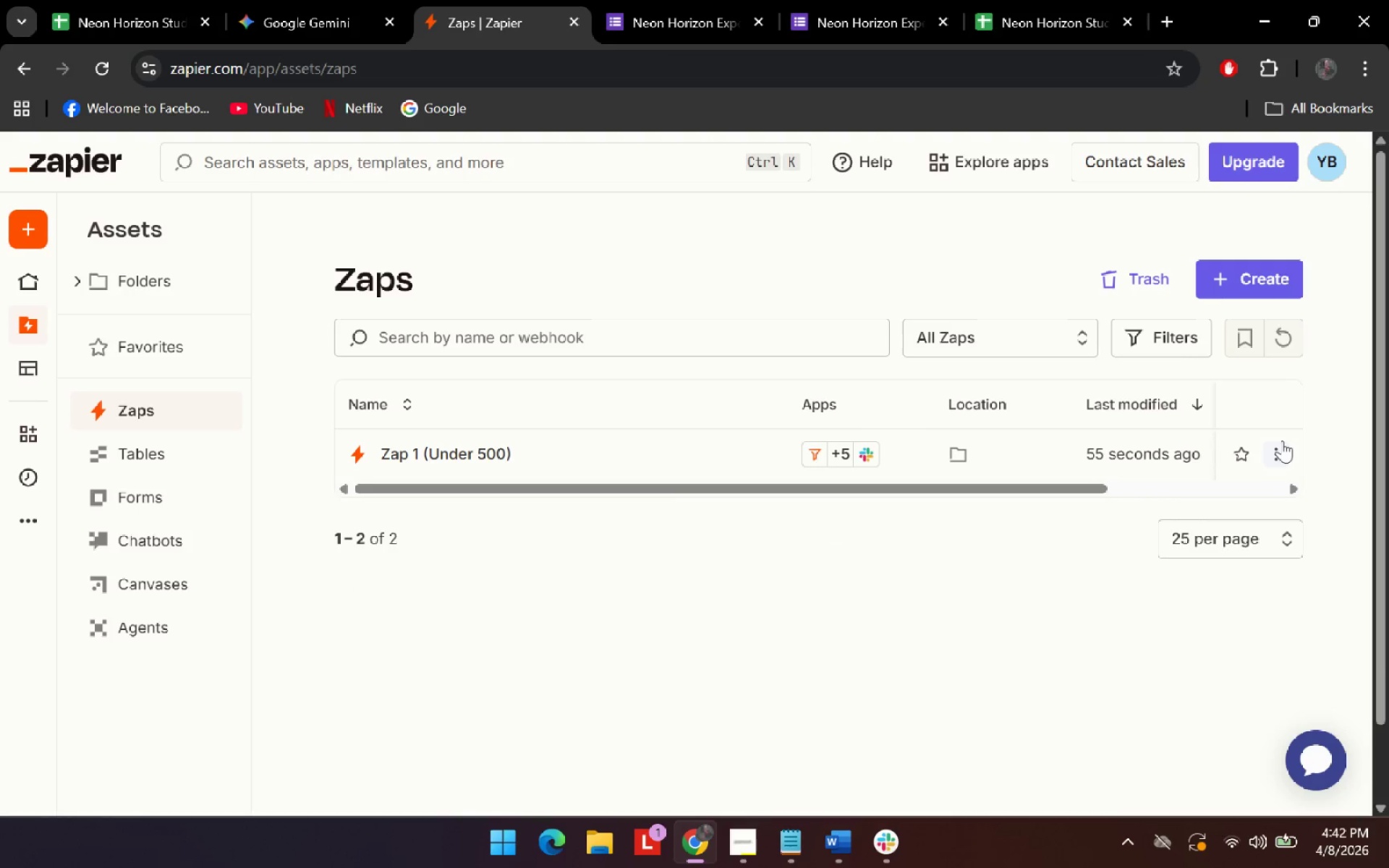 
left_click([1282, 441])
 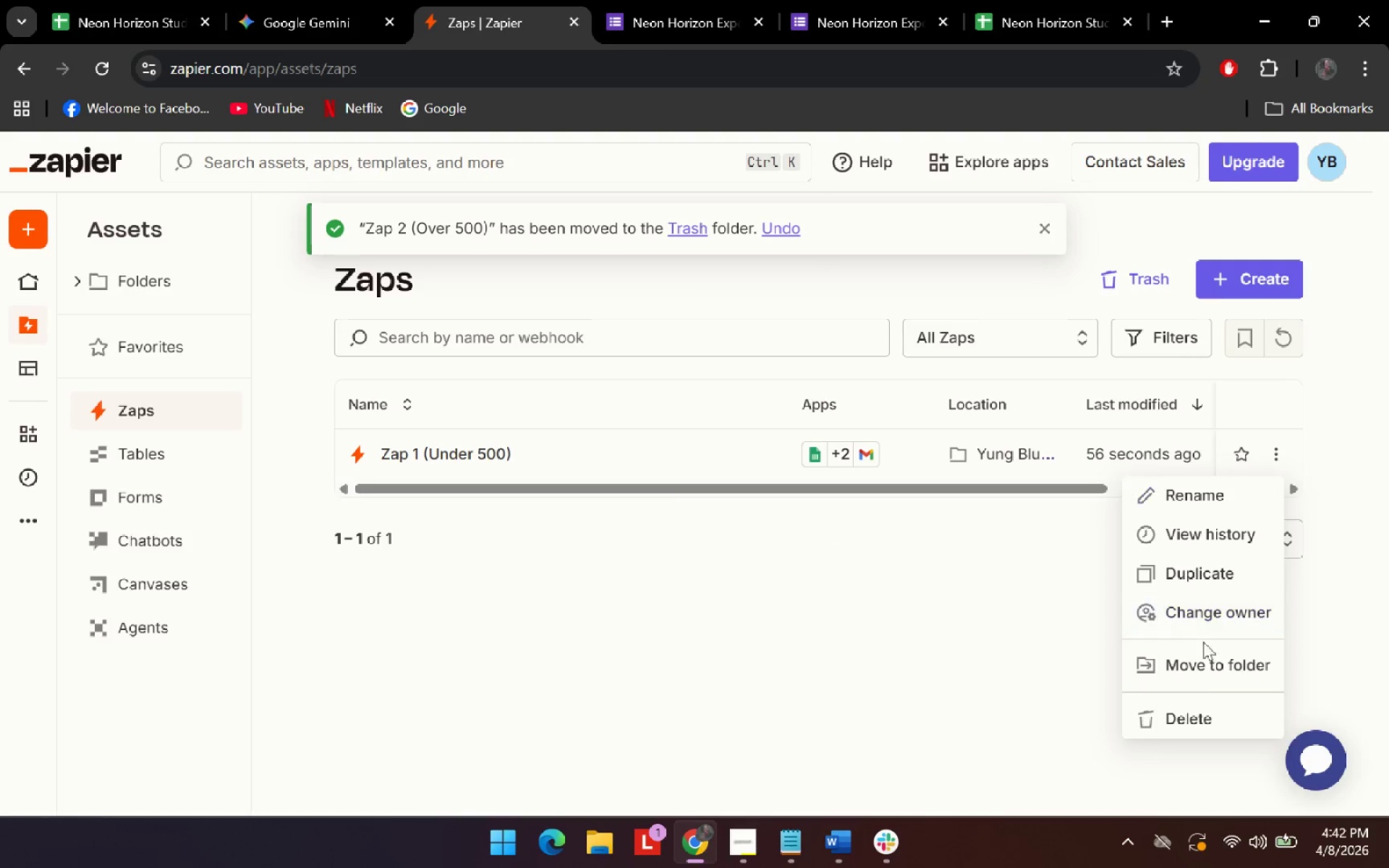 
left_click([1227, 570])
 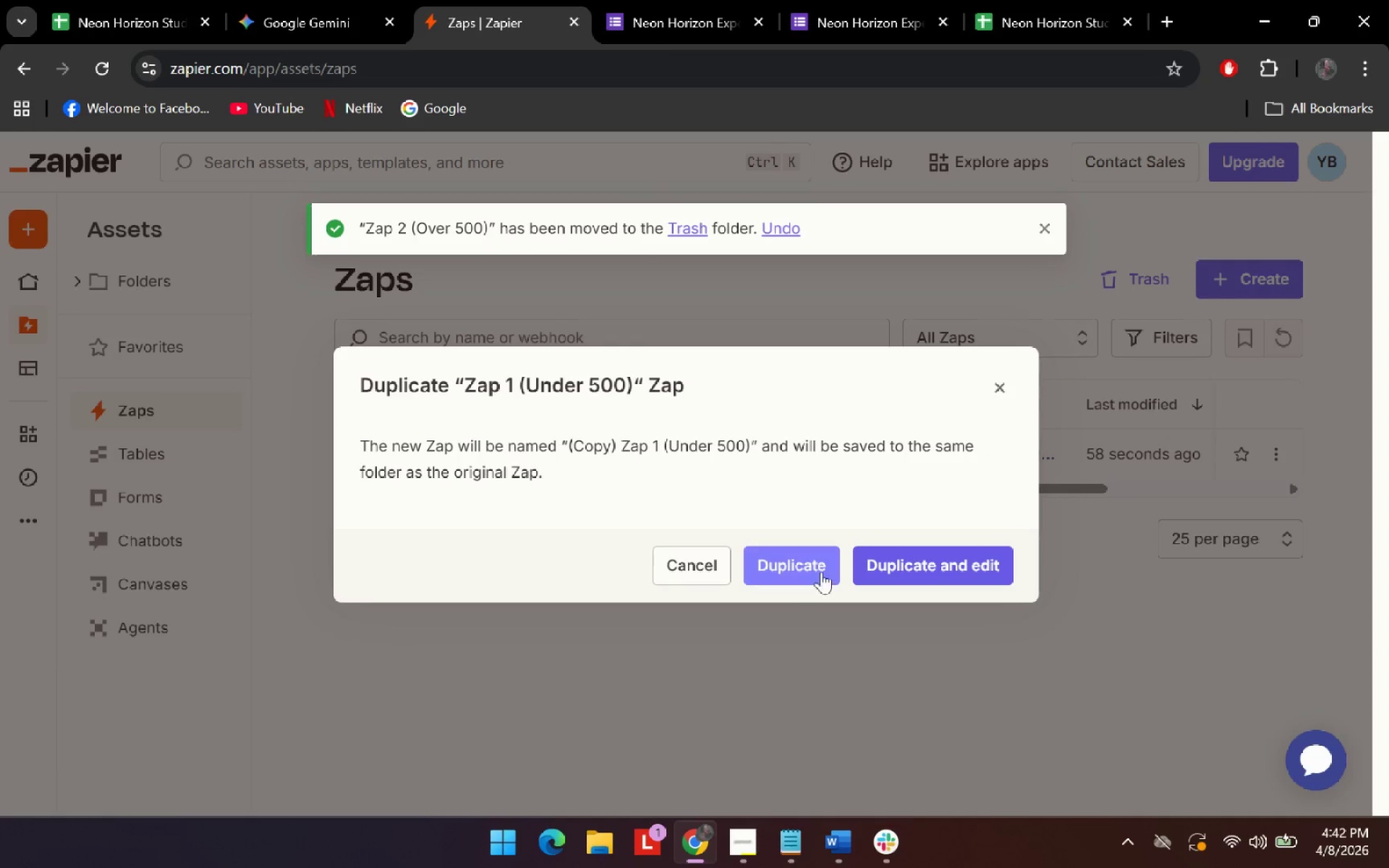 
left_click([910, 563])
 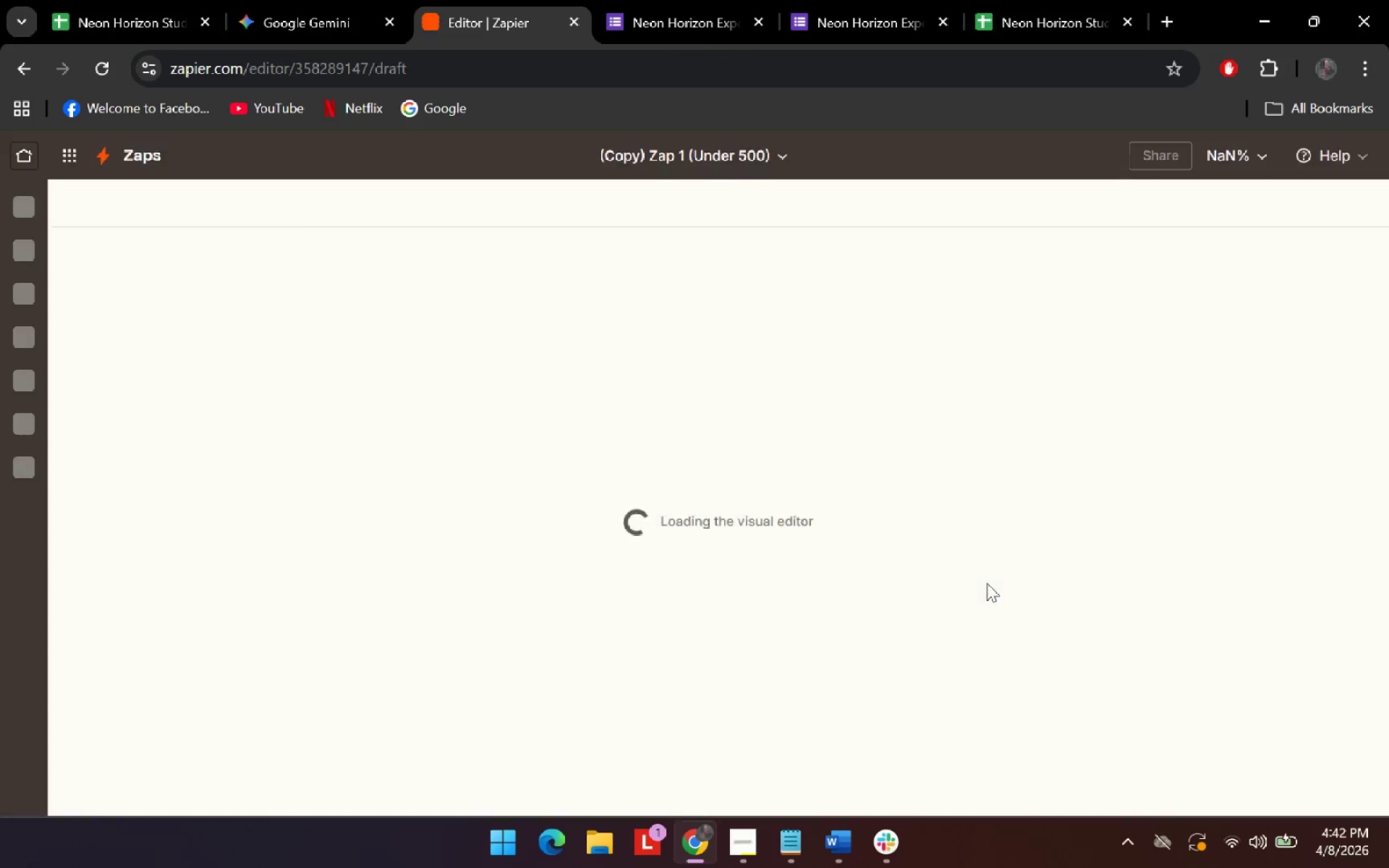 
wait(9.28)
 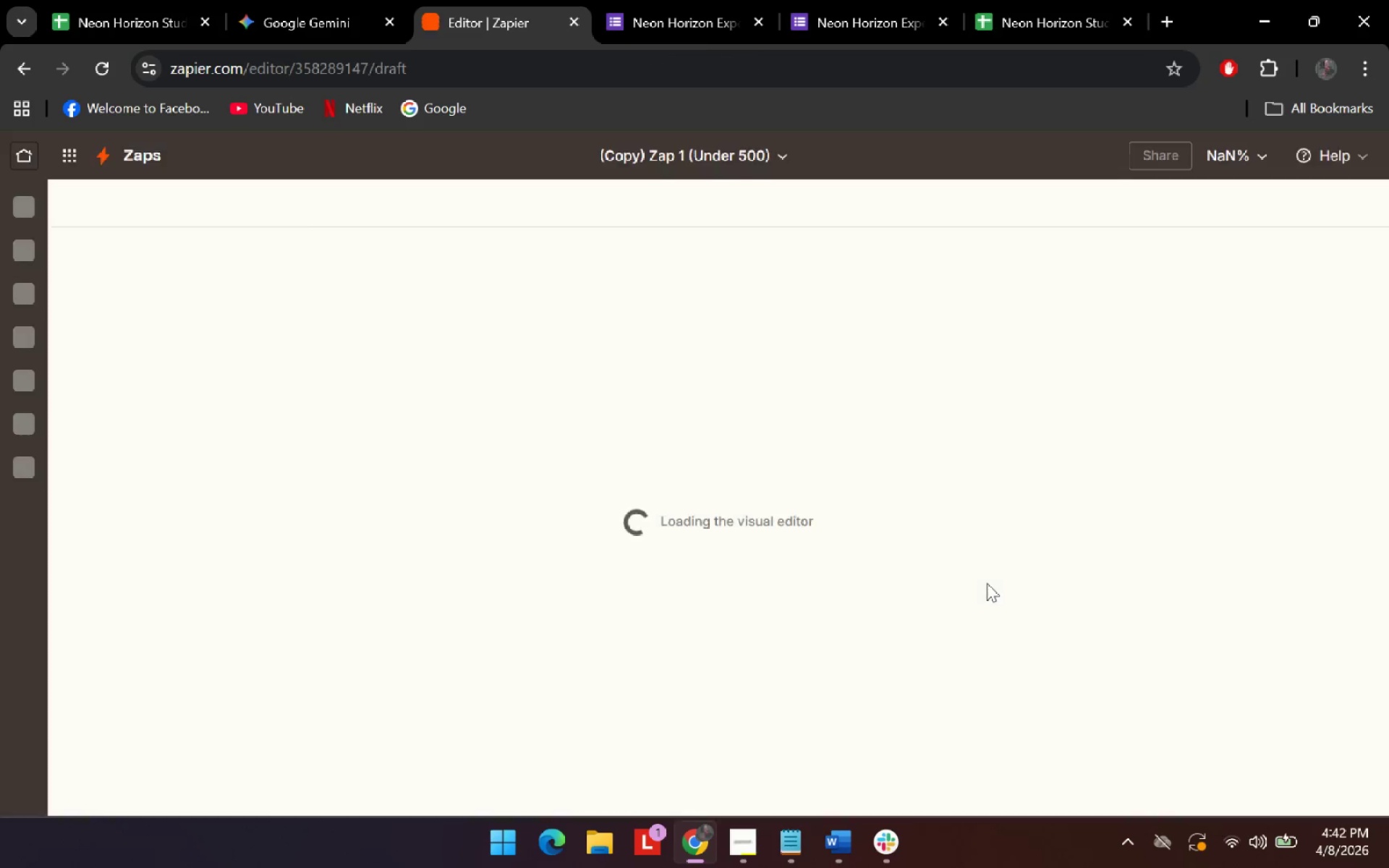 
left_click([737, 337])
 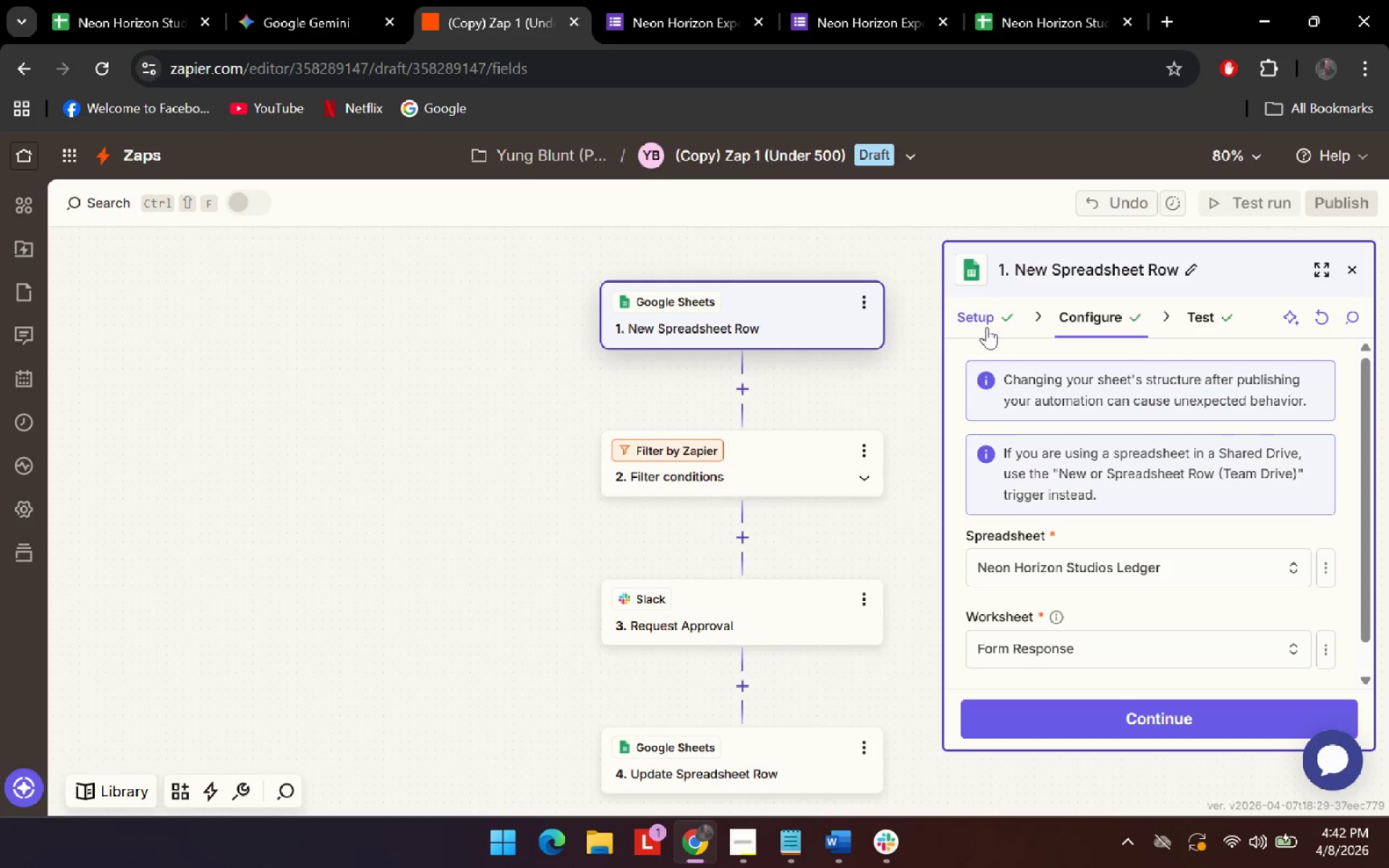 
left_click([356, 18])
 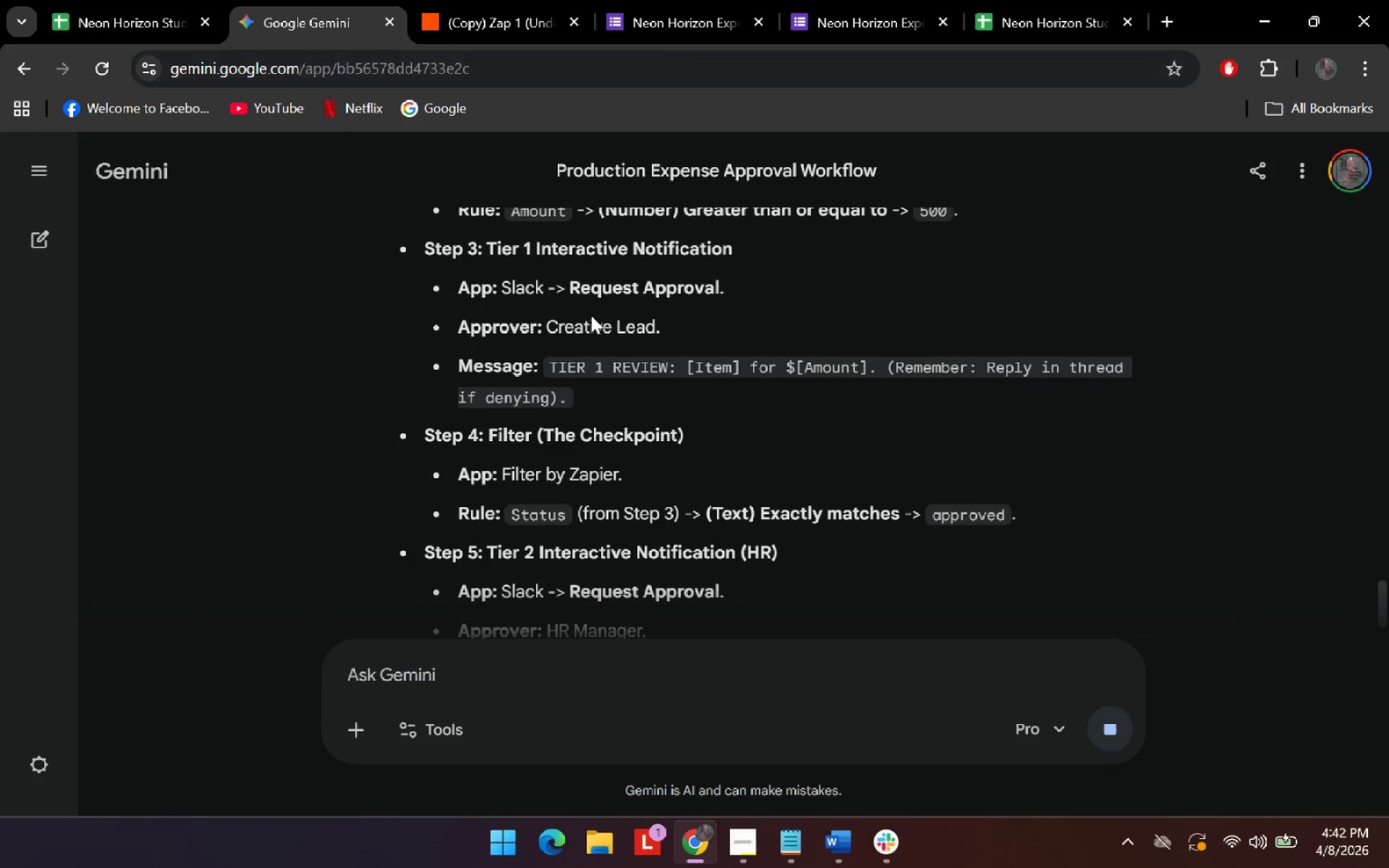 
scroll: coordinate [647, 385], scroll_direction: up, amount: 3.0
 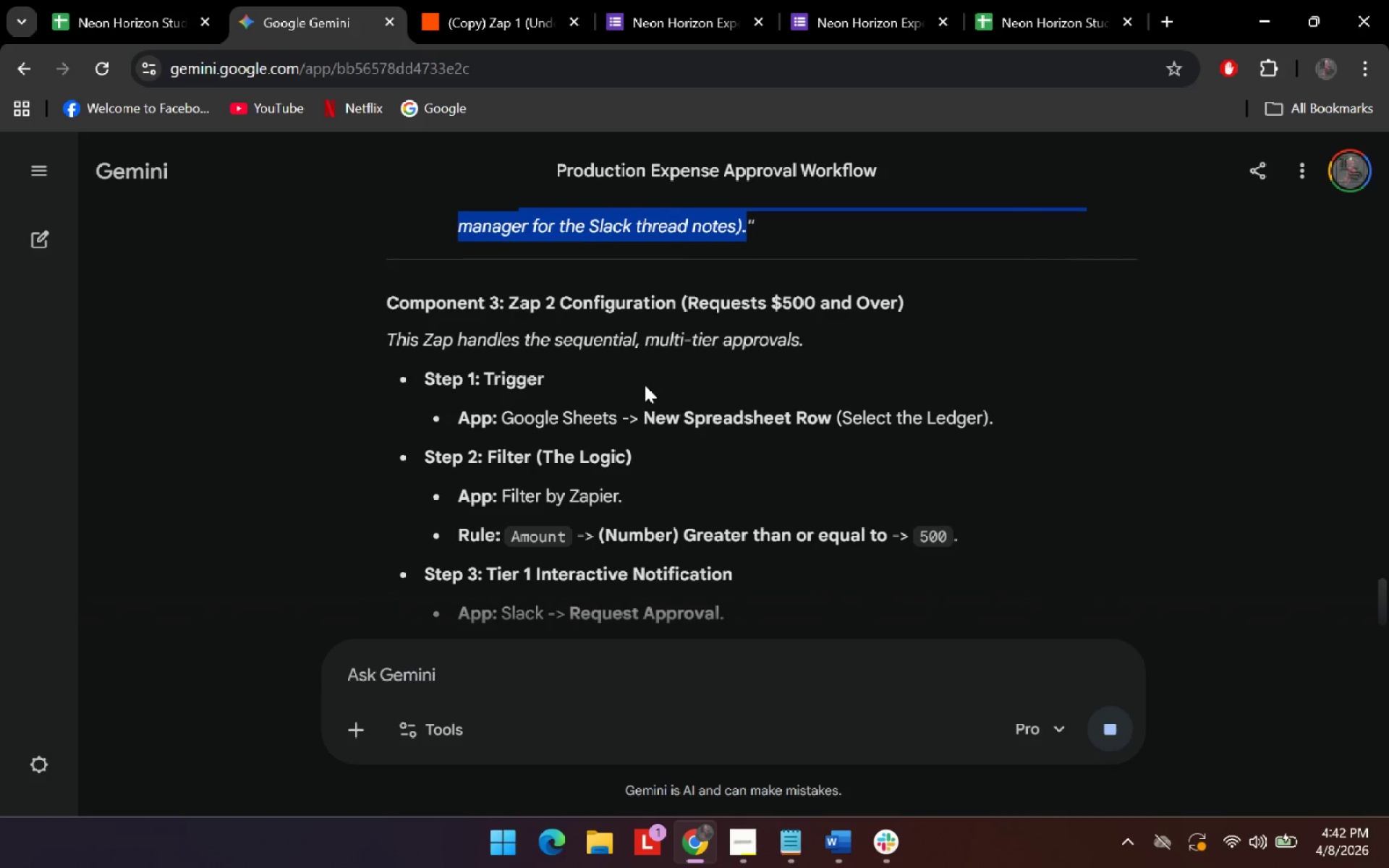 
scroll: coordinate [645, 385], scroll_direction: down, amount: 1.0
 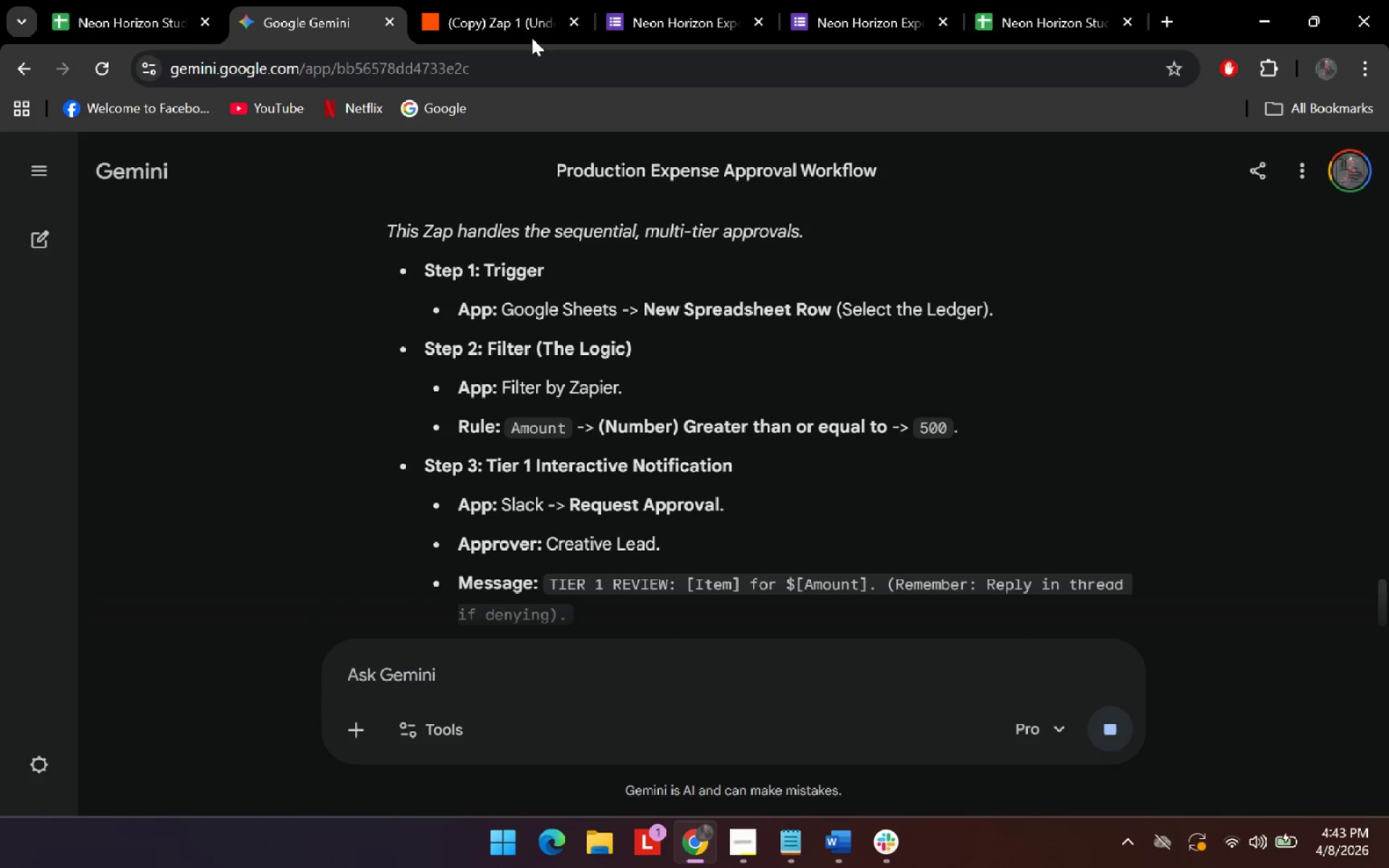 
left_click([529, 0])
 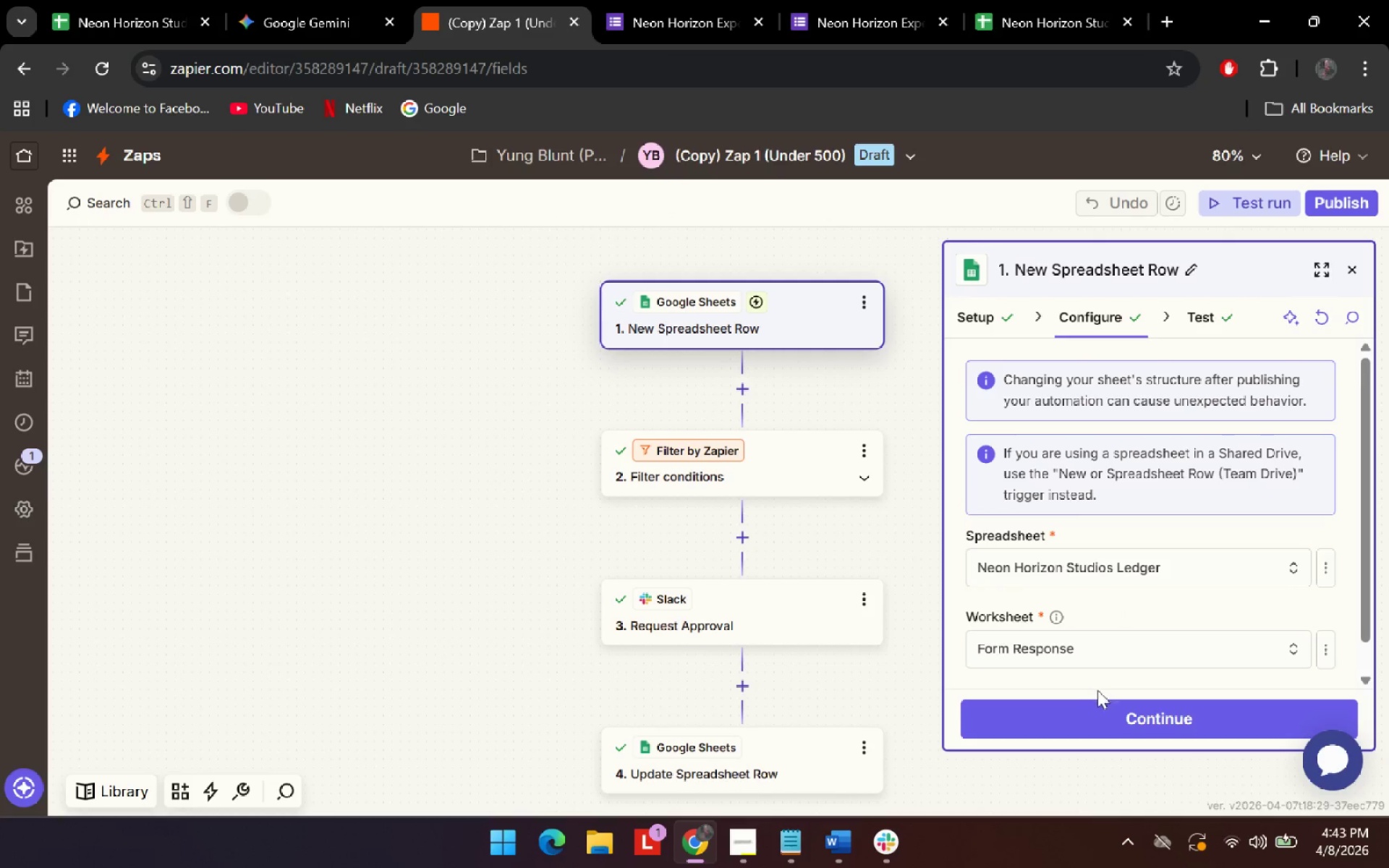 
left_click([1105, 718])
 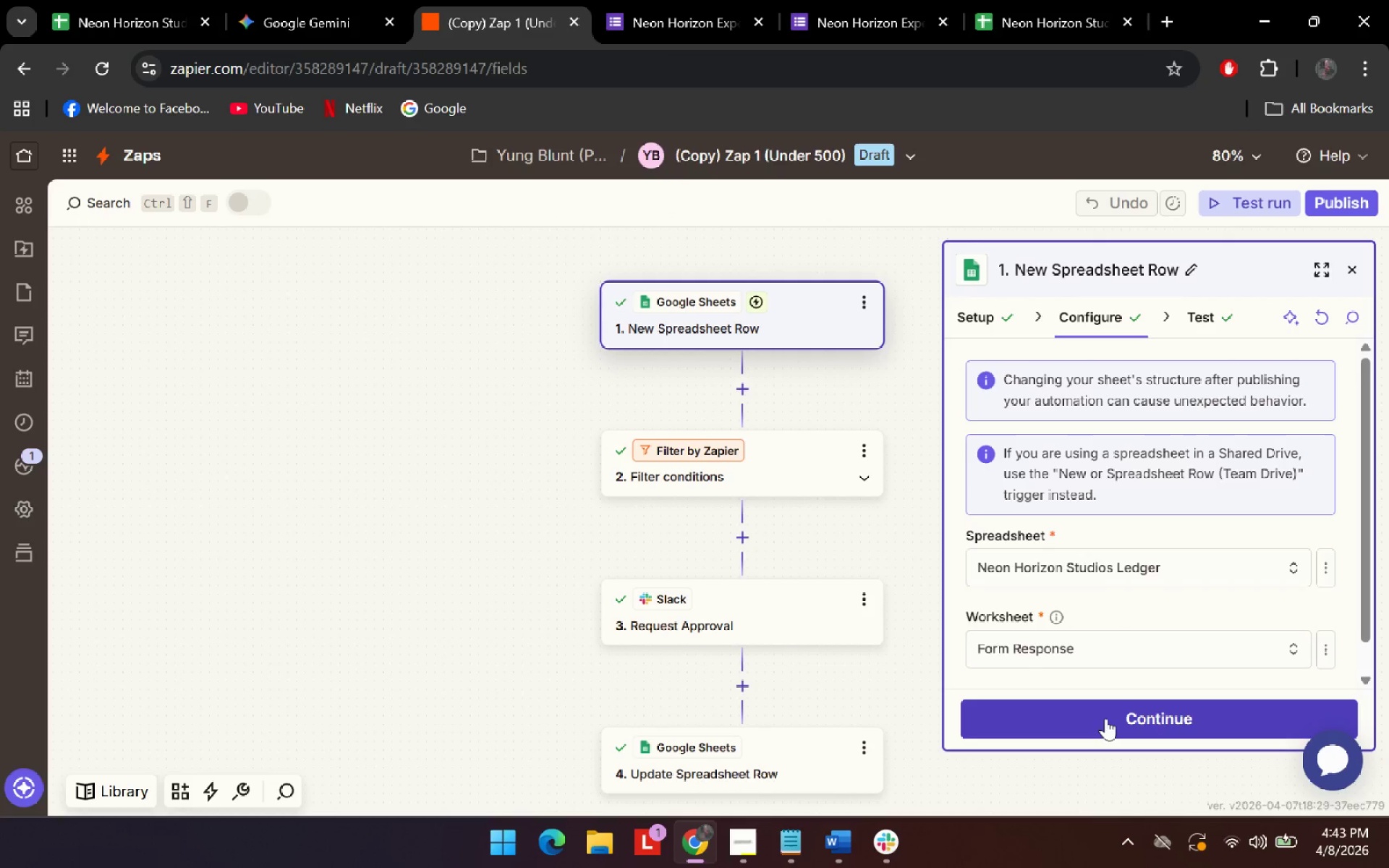 
mouse_move([1115, 689])
 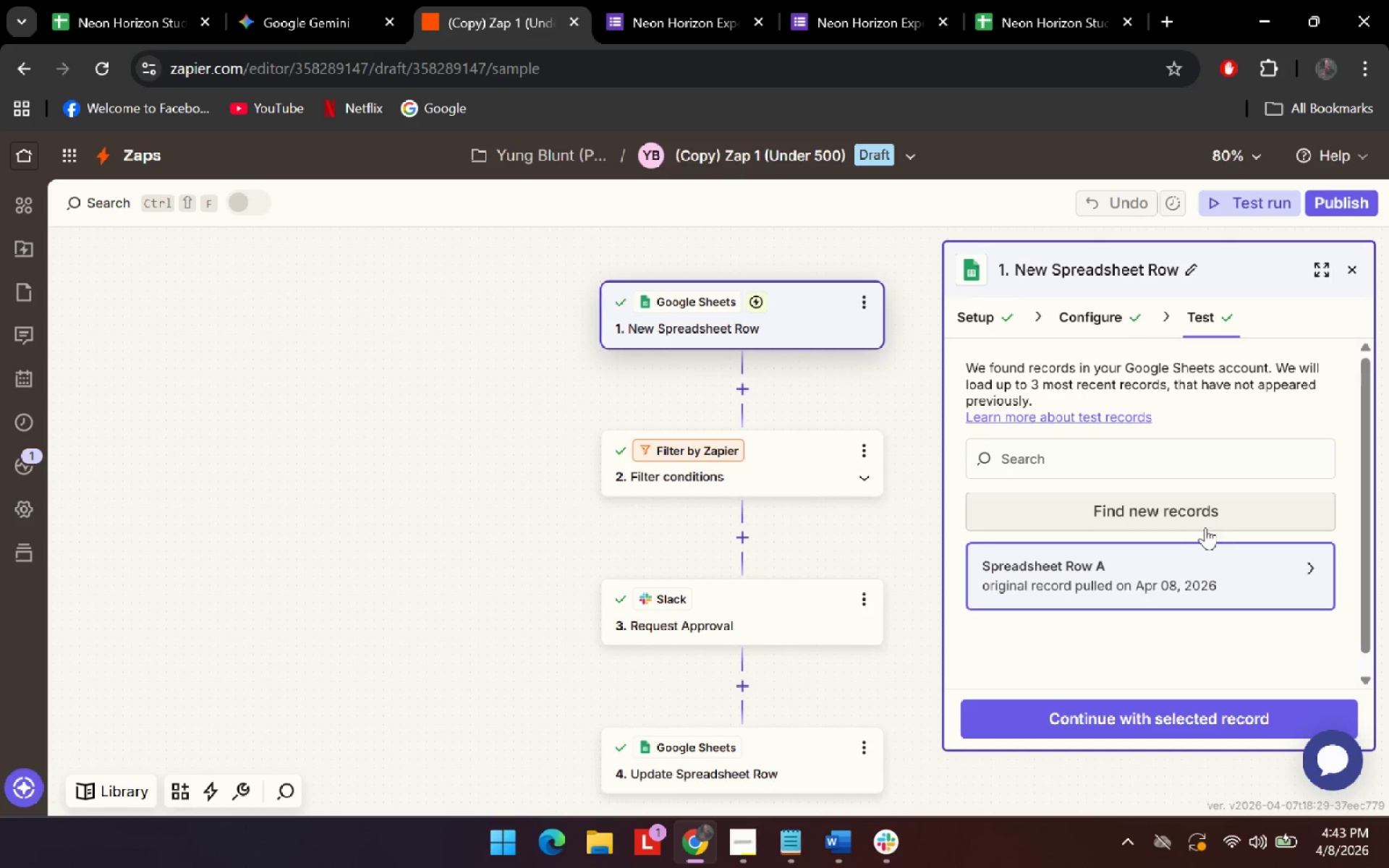 
left_click([1265, 506])
 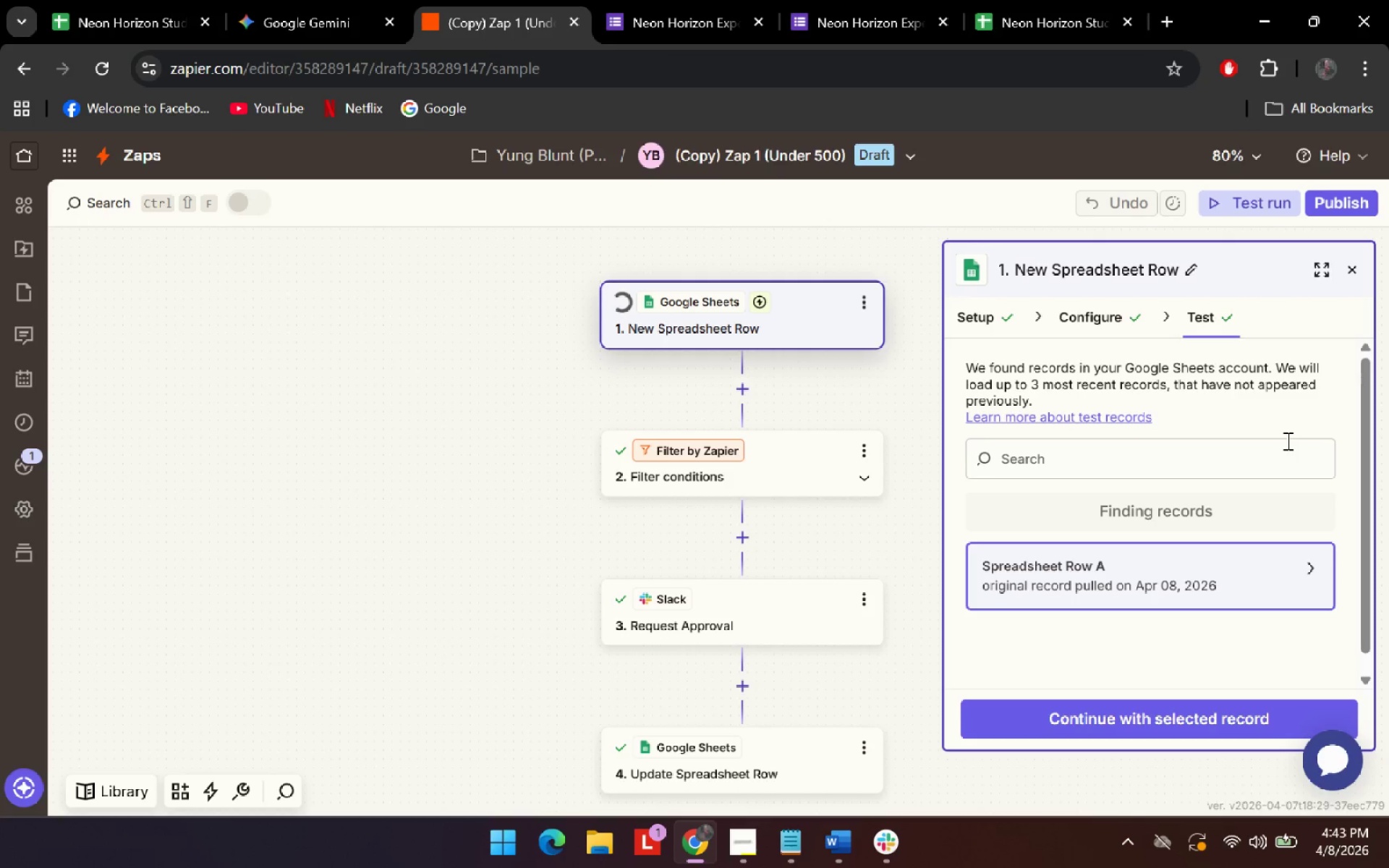 
scroll: coordinate [1257, 617], scroll_direction: down, amount: 5.0
 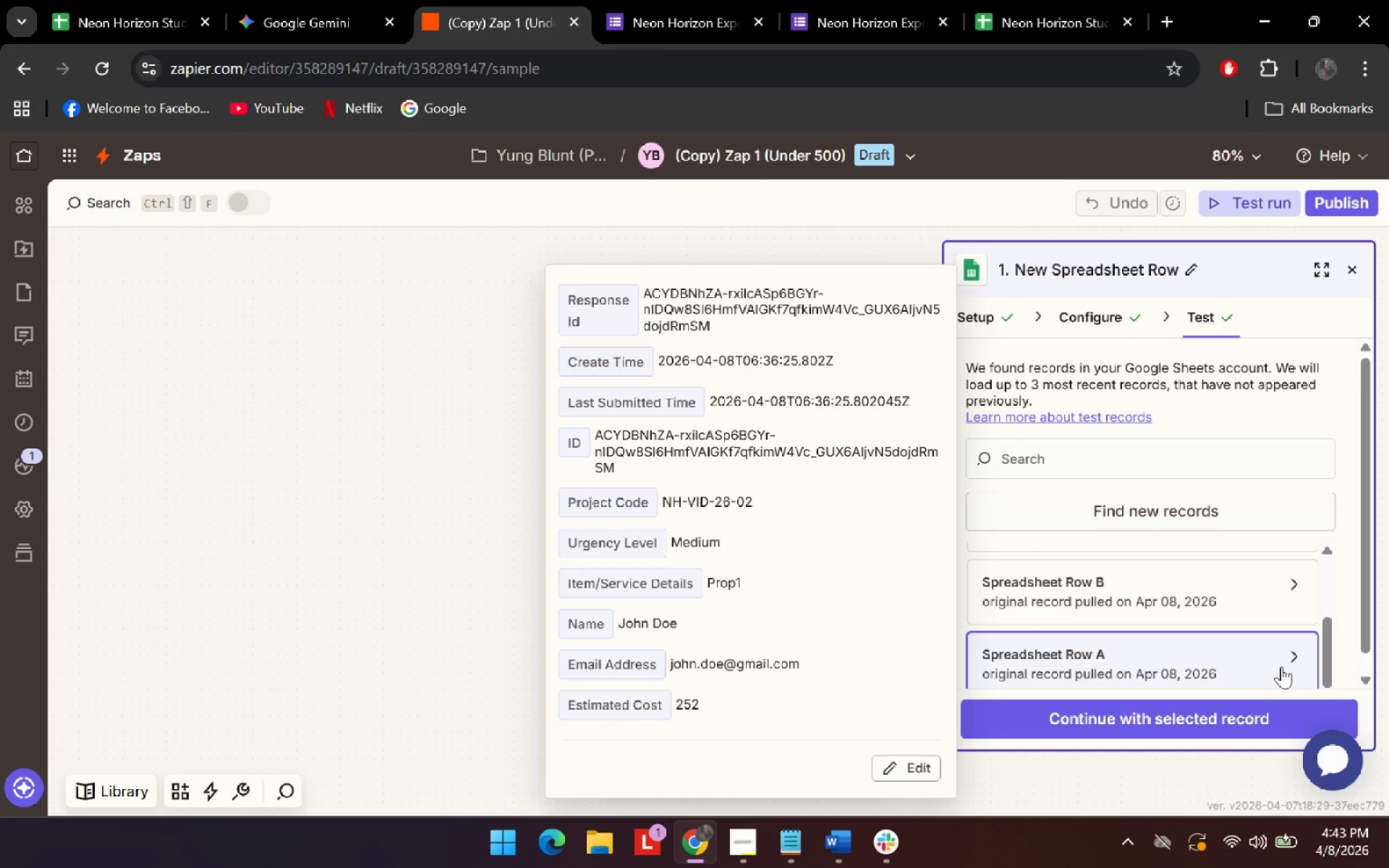 
left_click([1296, 595])
 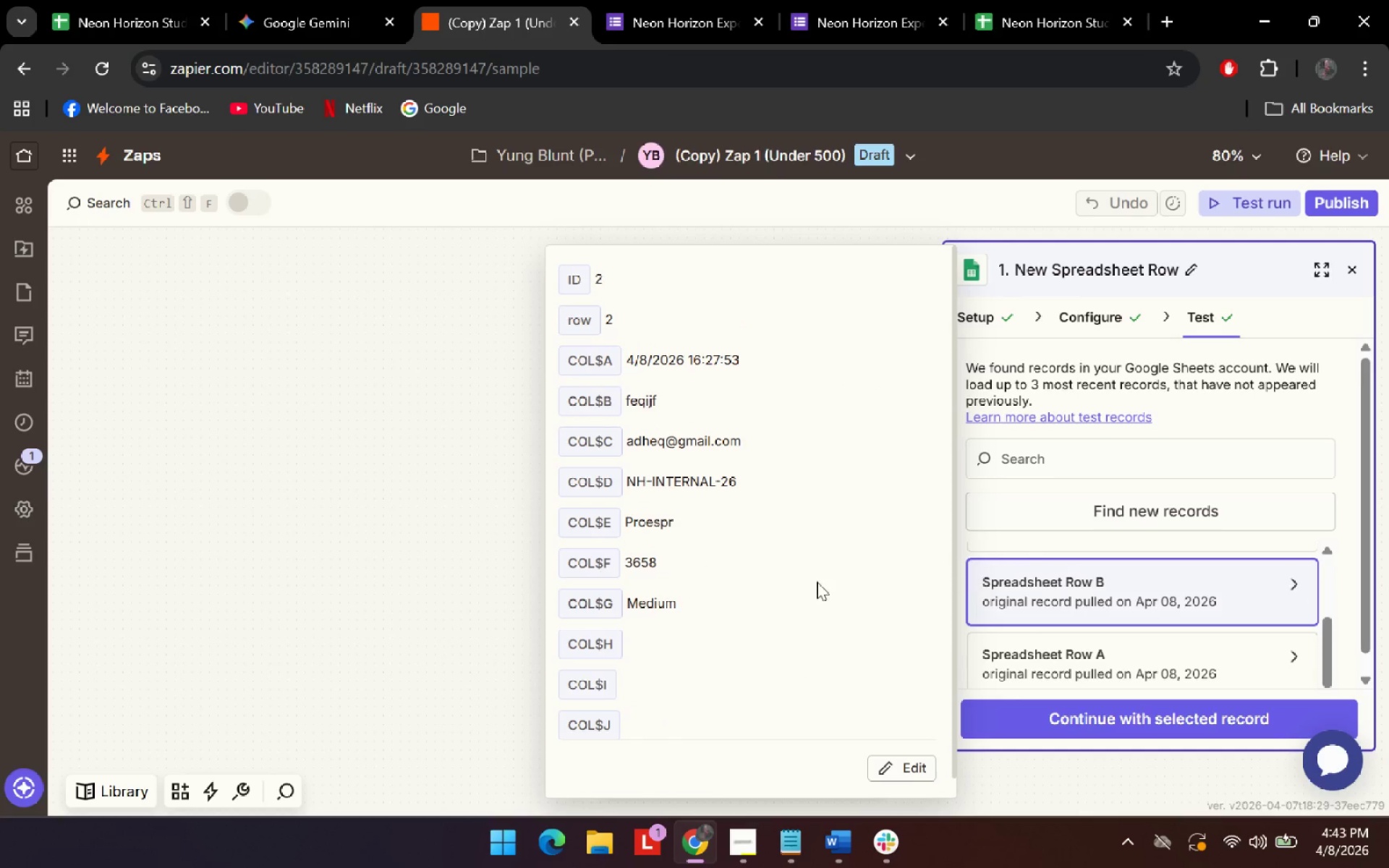 
scroll: coordinate [754, 532], scroll_direction: up, amount: 3.0
 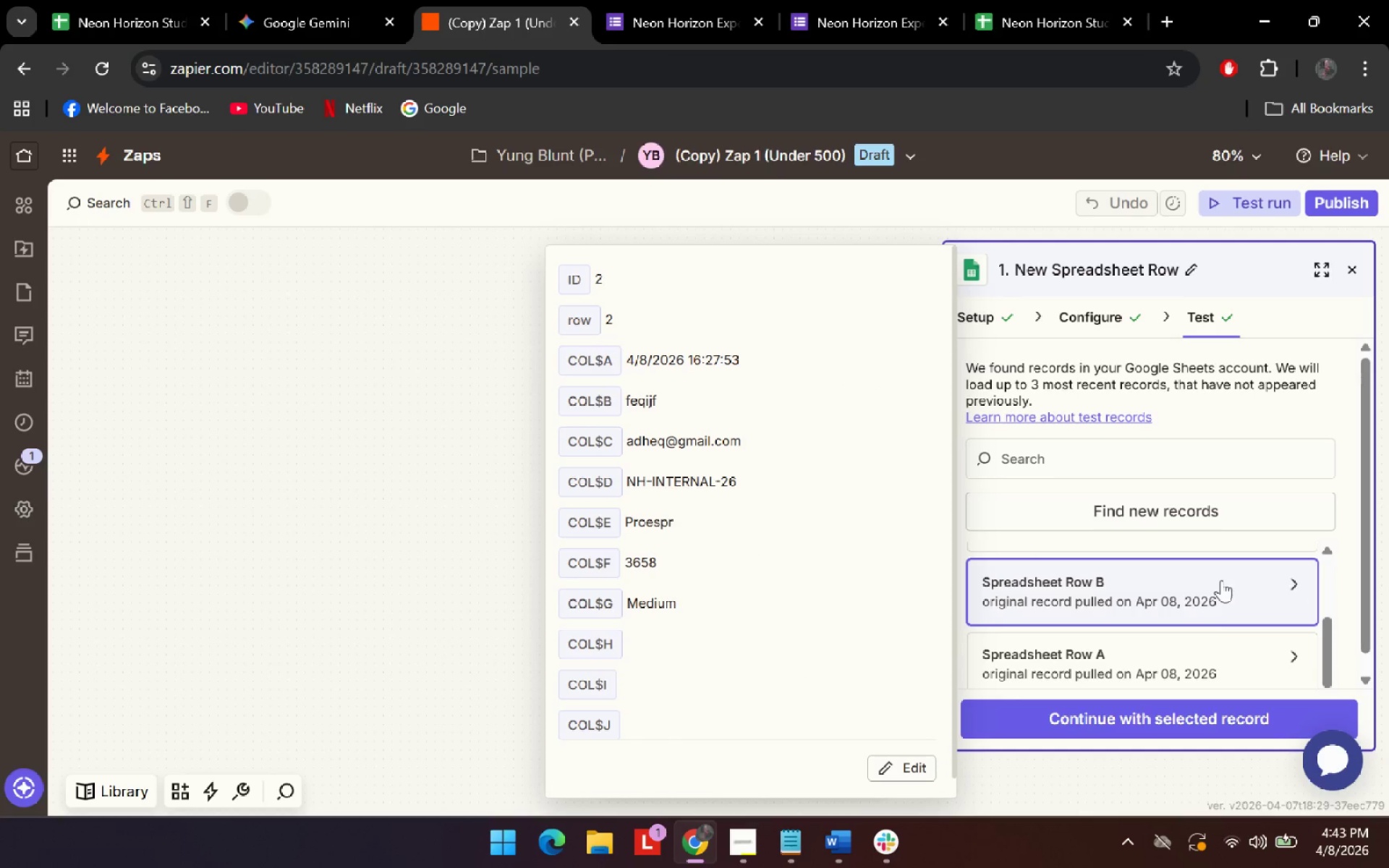 
left_click([1213, 623])
 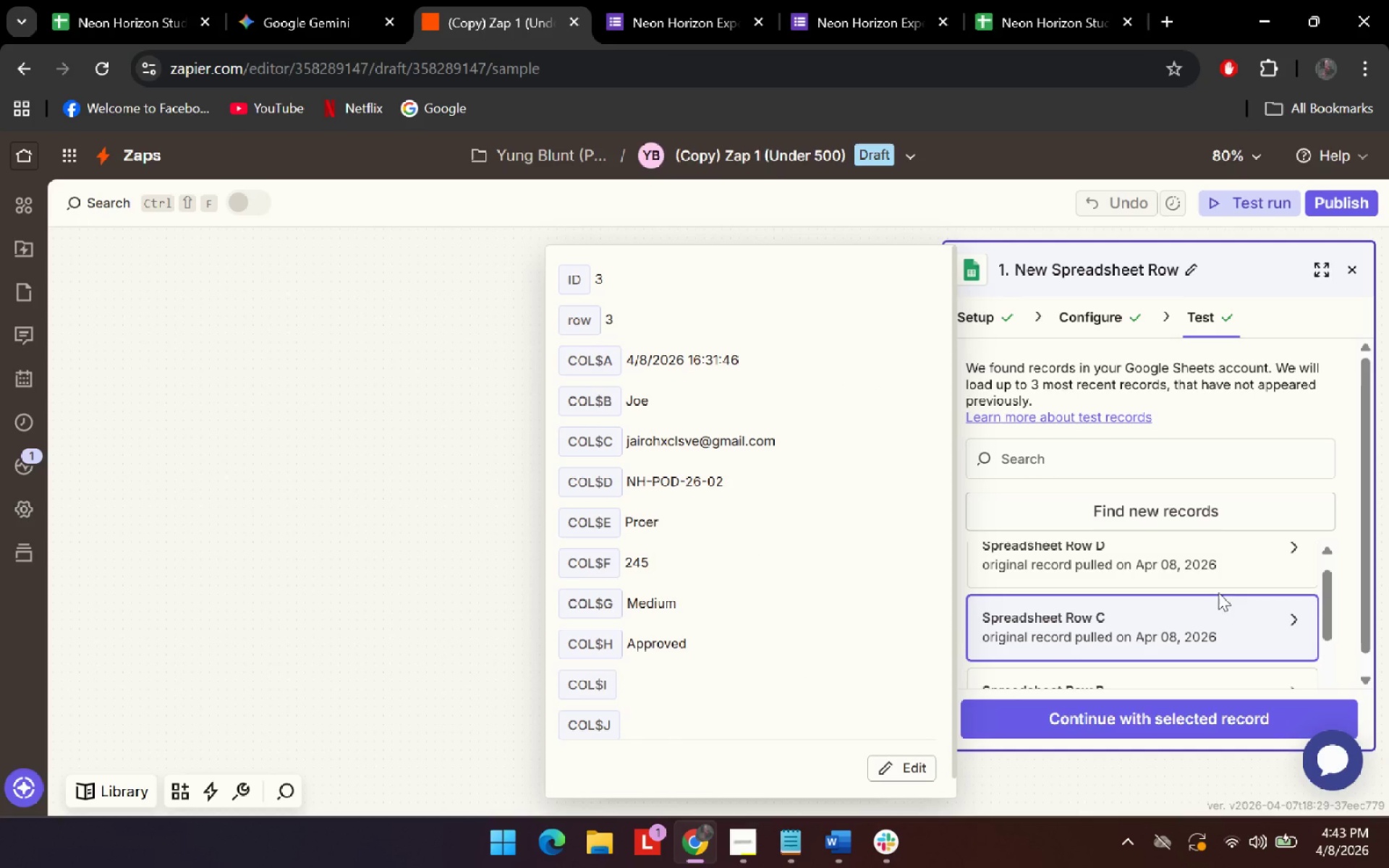 
scroll: coordinate [1215, 597], scroll_direction: up, amount: 1.0
 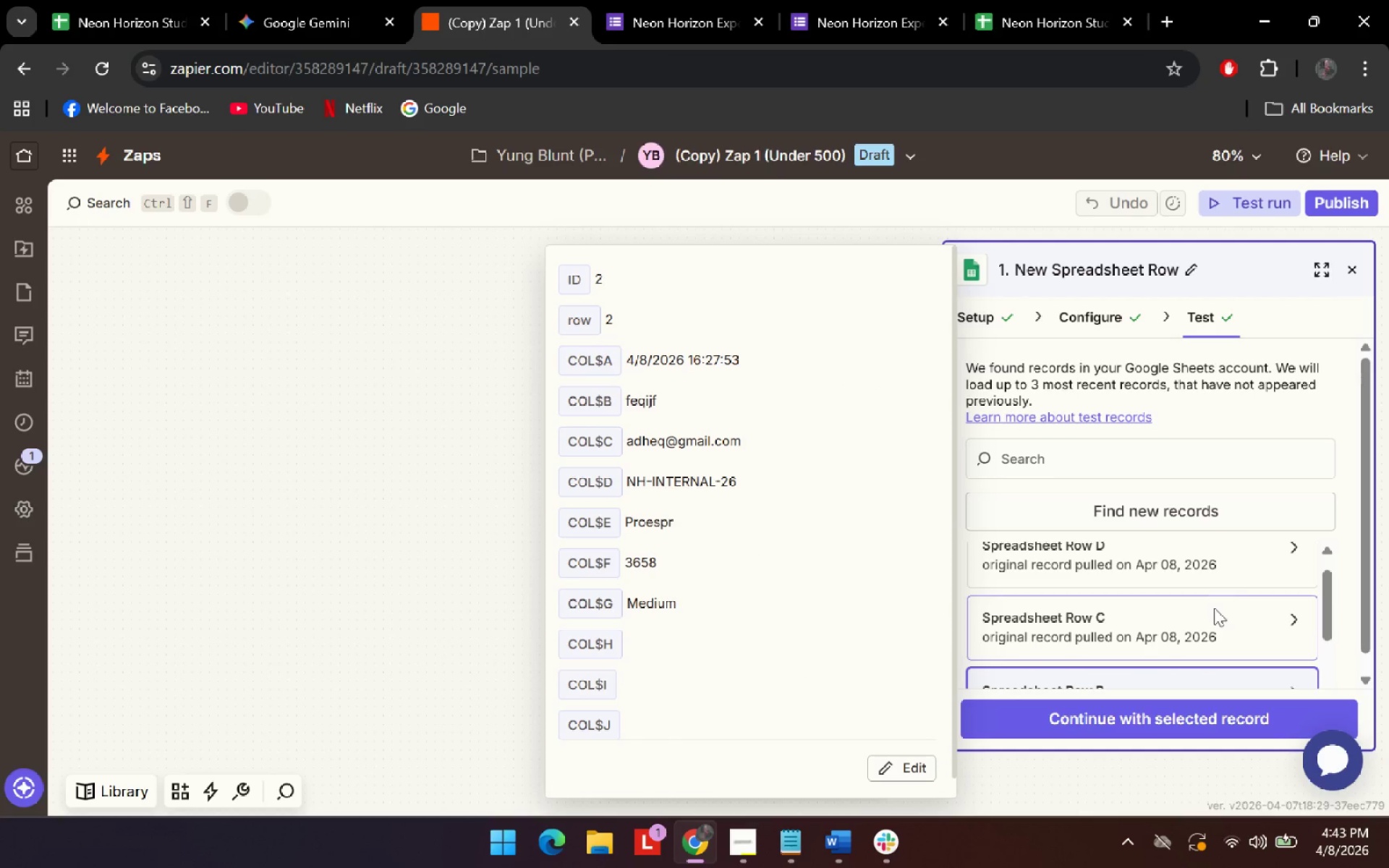 
left_click([1218, 557])
 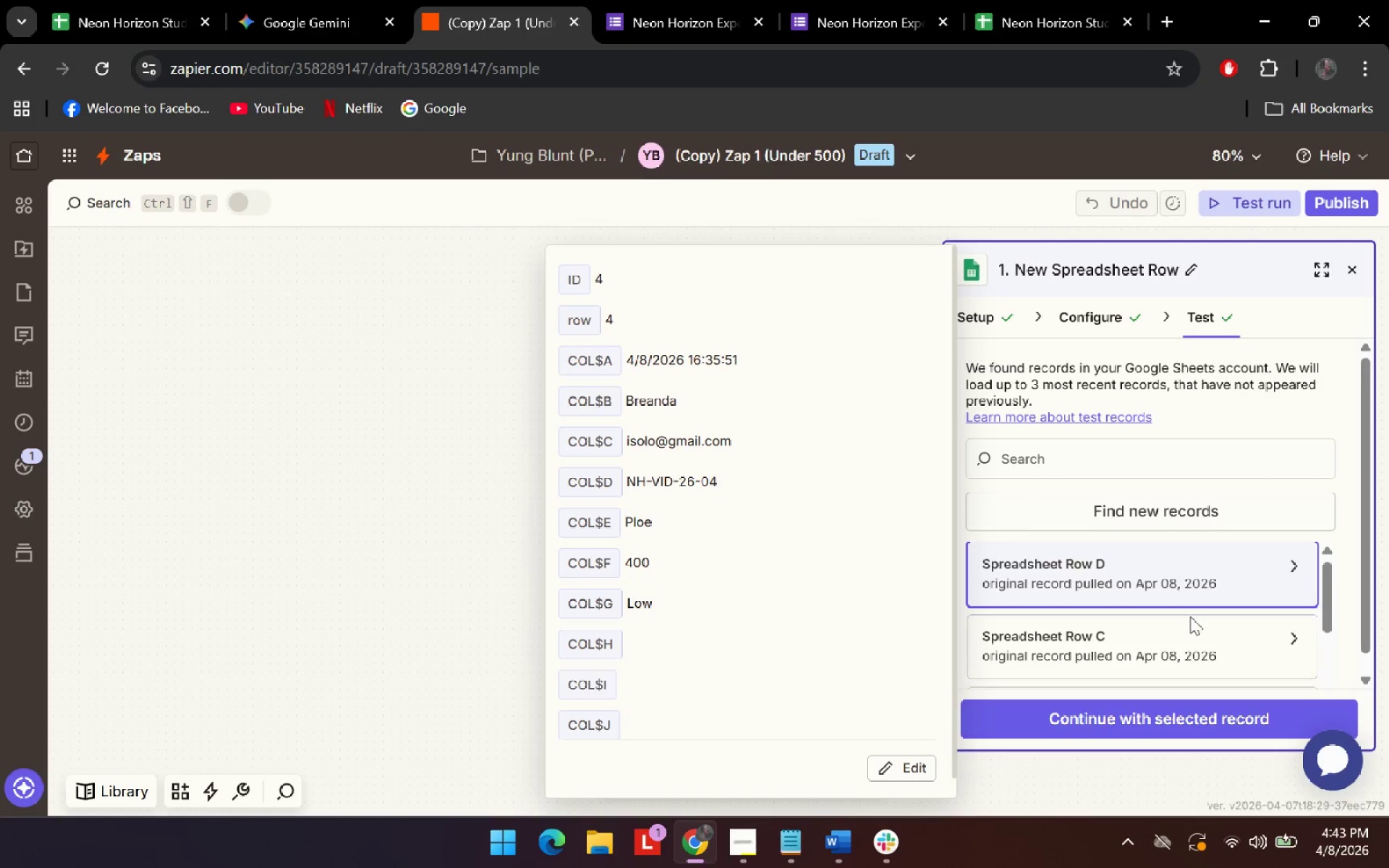 
left_click([1155, 660])
 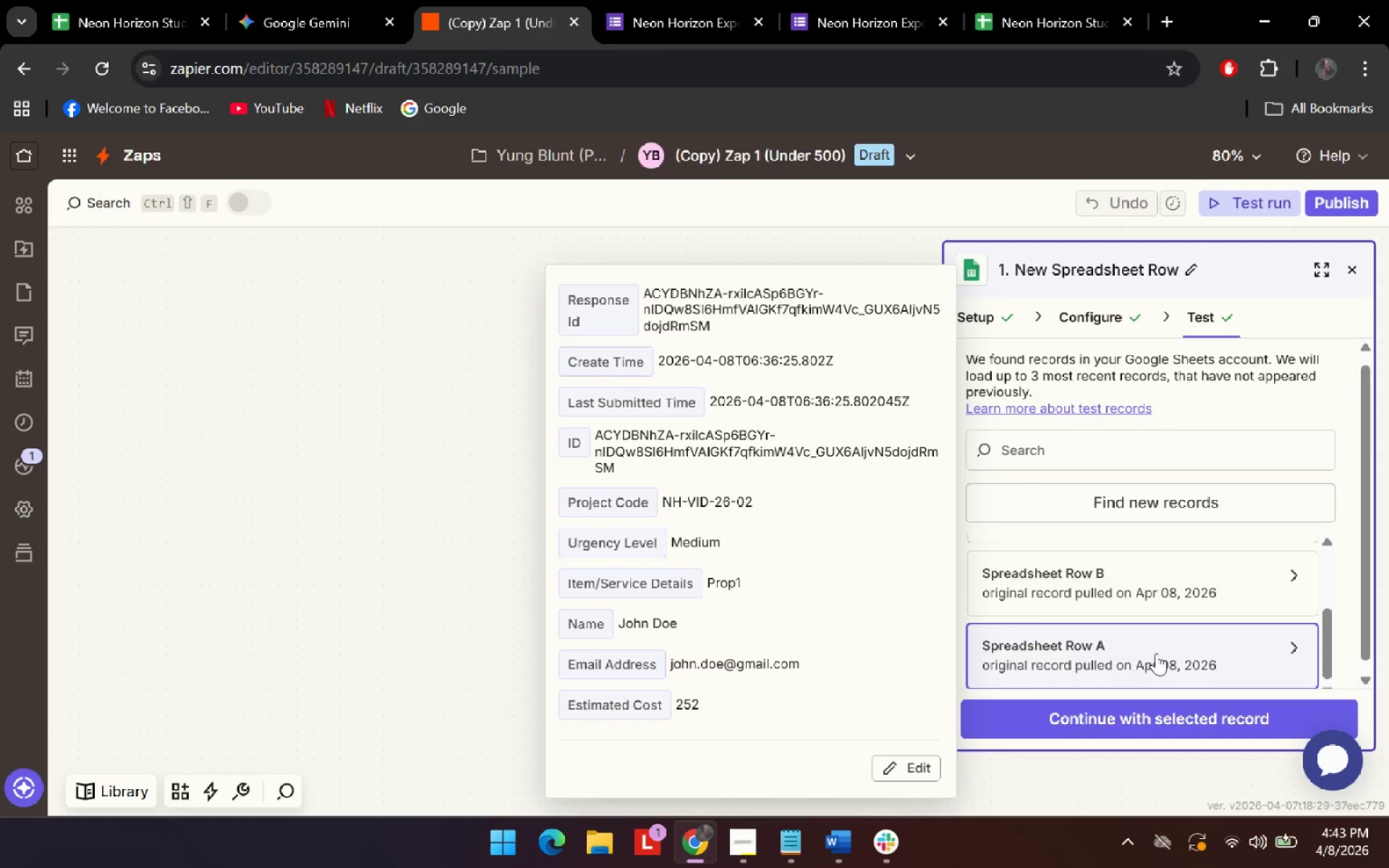 
scroll: coordinate [1179, 643], scroll_direction: down, amount: 4.0
 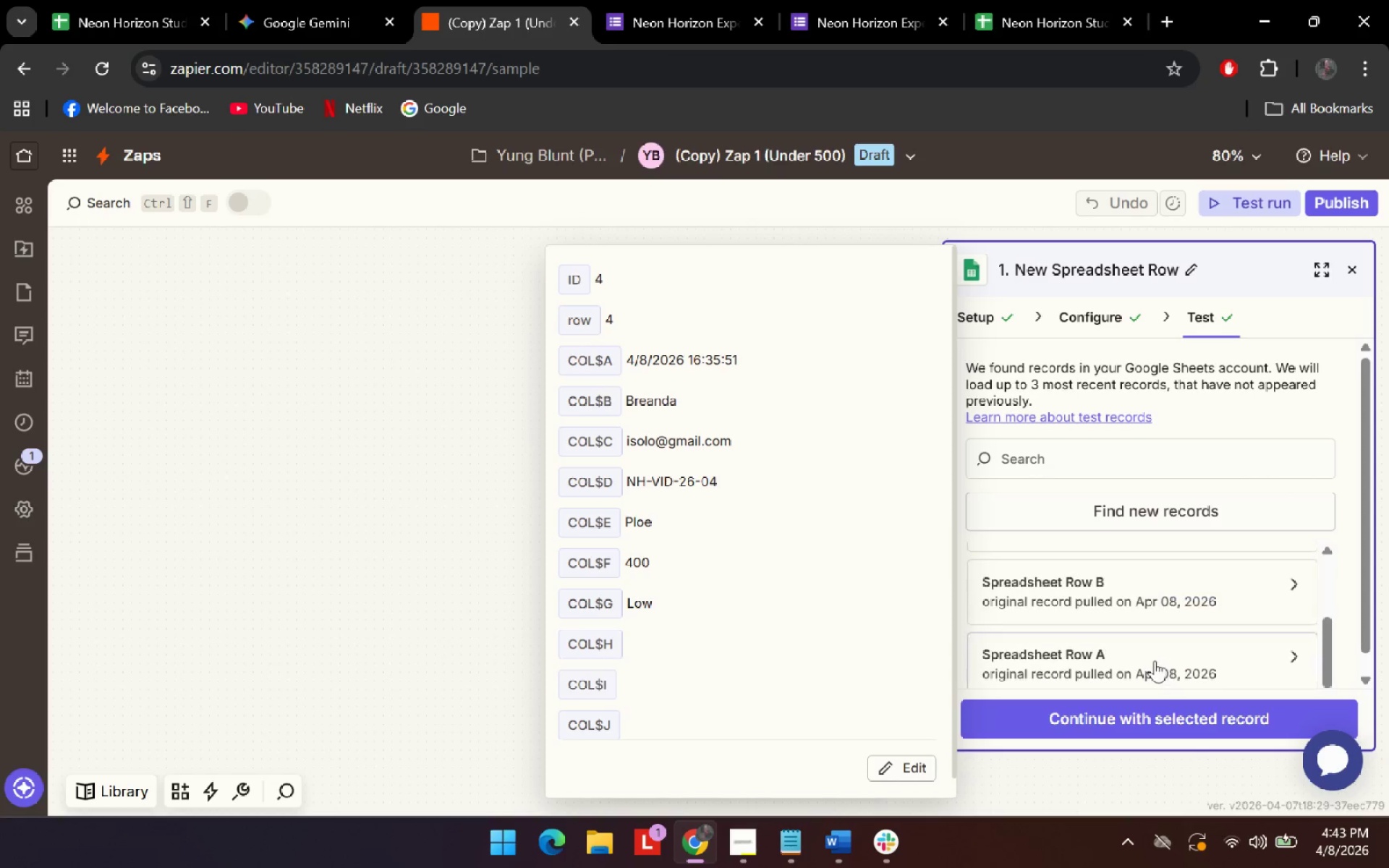 
scroll: coordinate [1156, 653], scroll_direction: up, amount: 4.0
 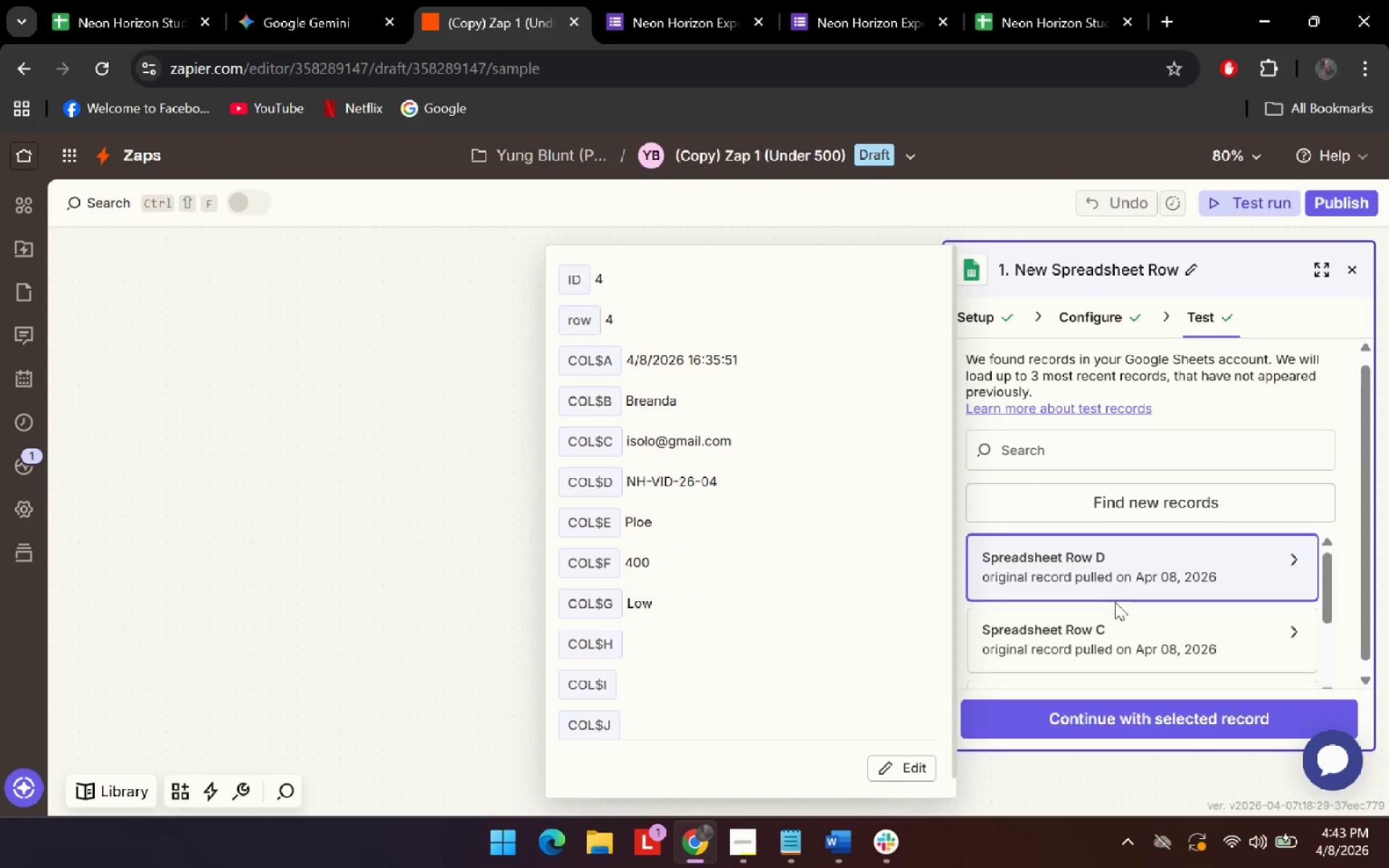 
left_click([1116, 642])
 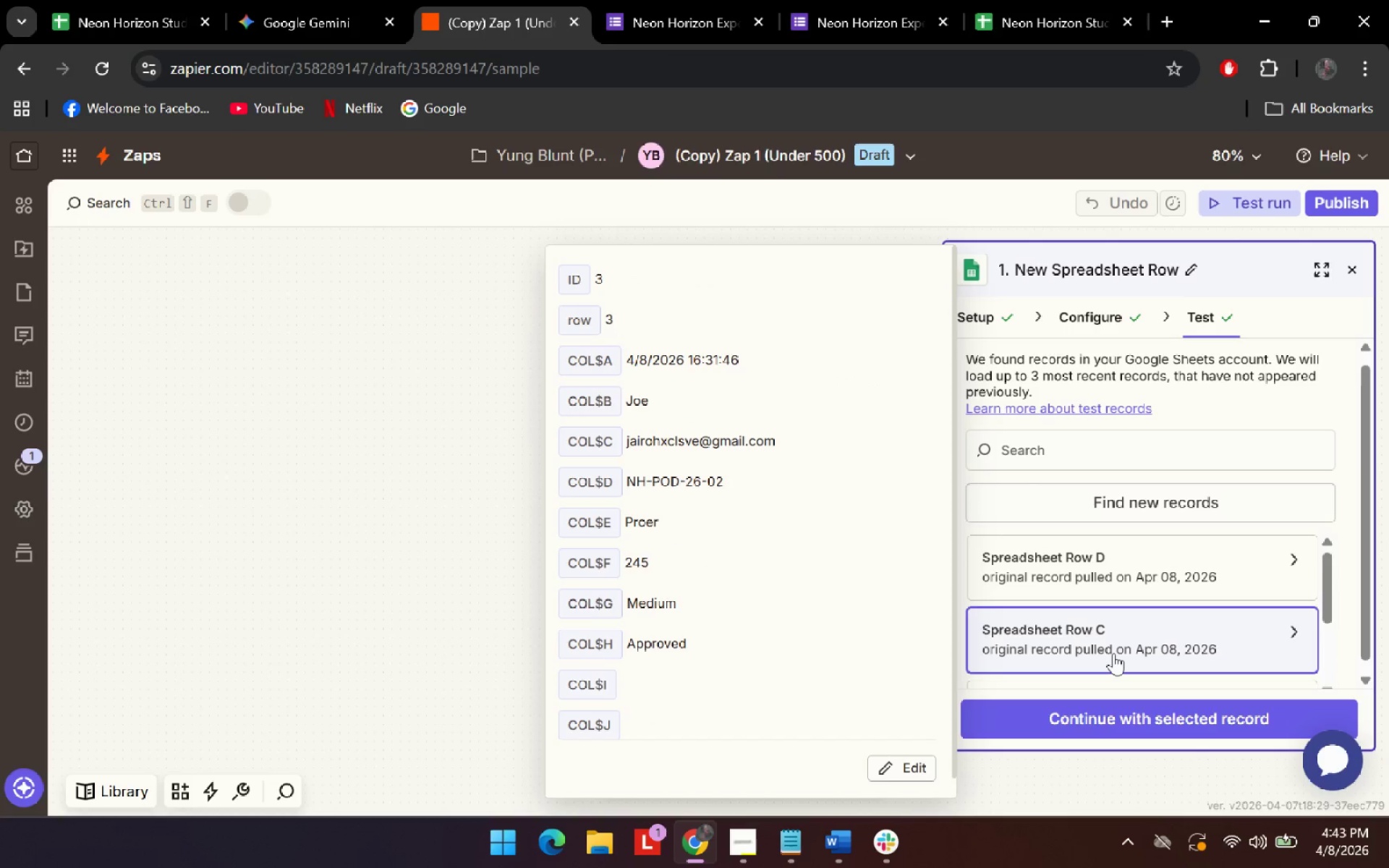 
left_click([1118, 574])
 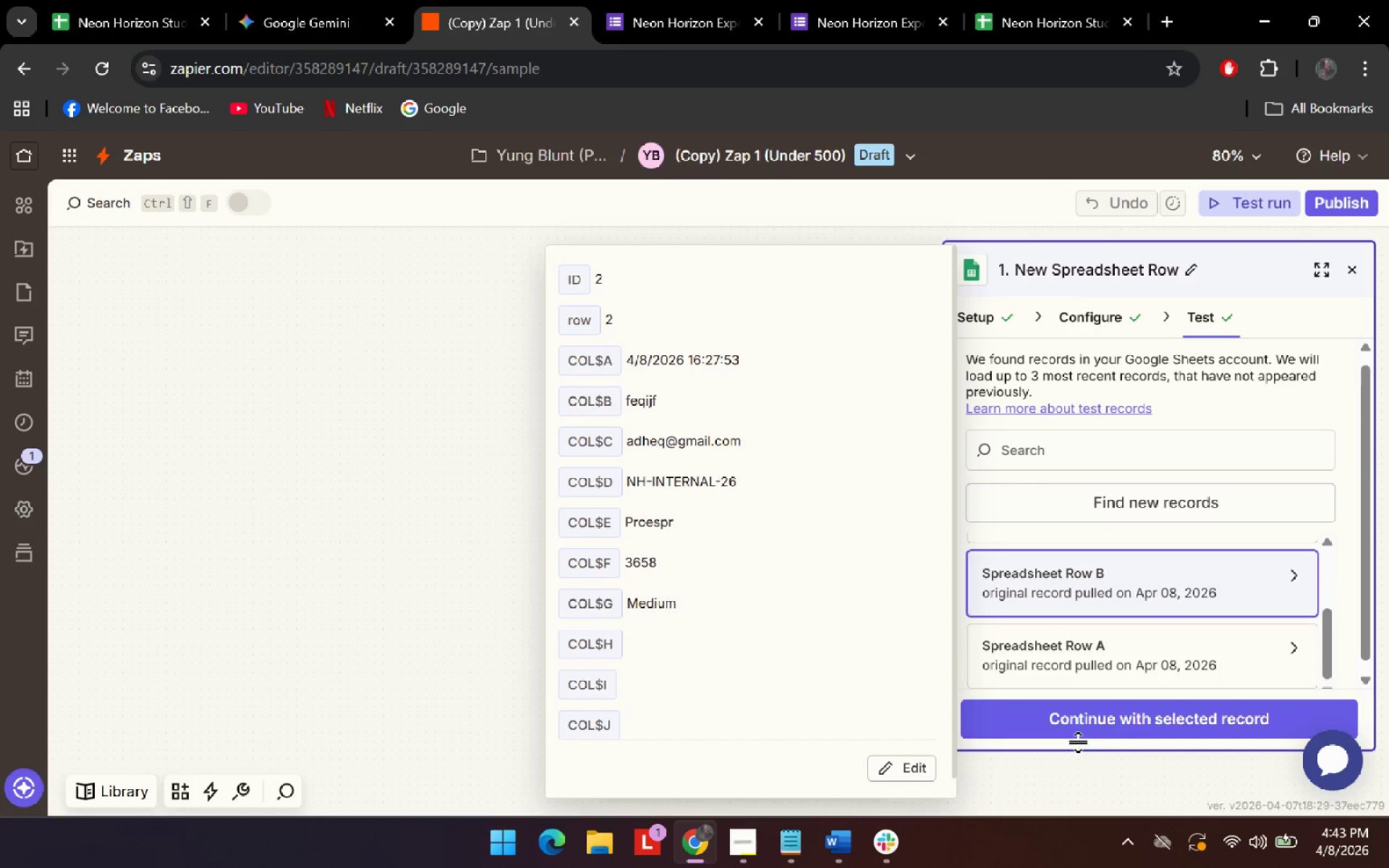 
scroll: coordinate [1113, 653], scroll_direction: down, amount: 2.0
 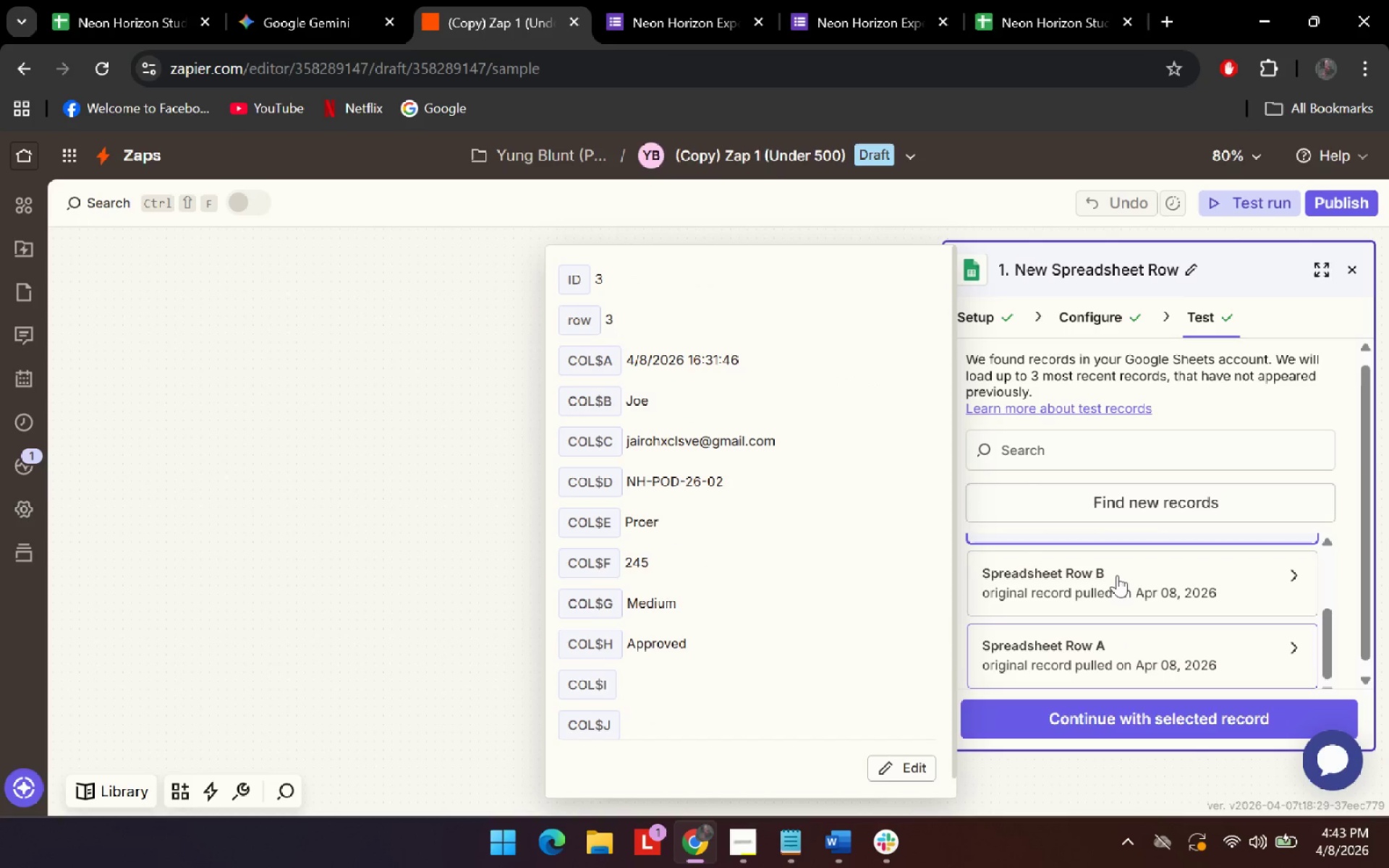 
left_click([1080, 718])
 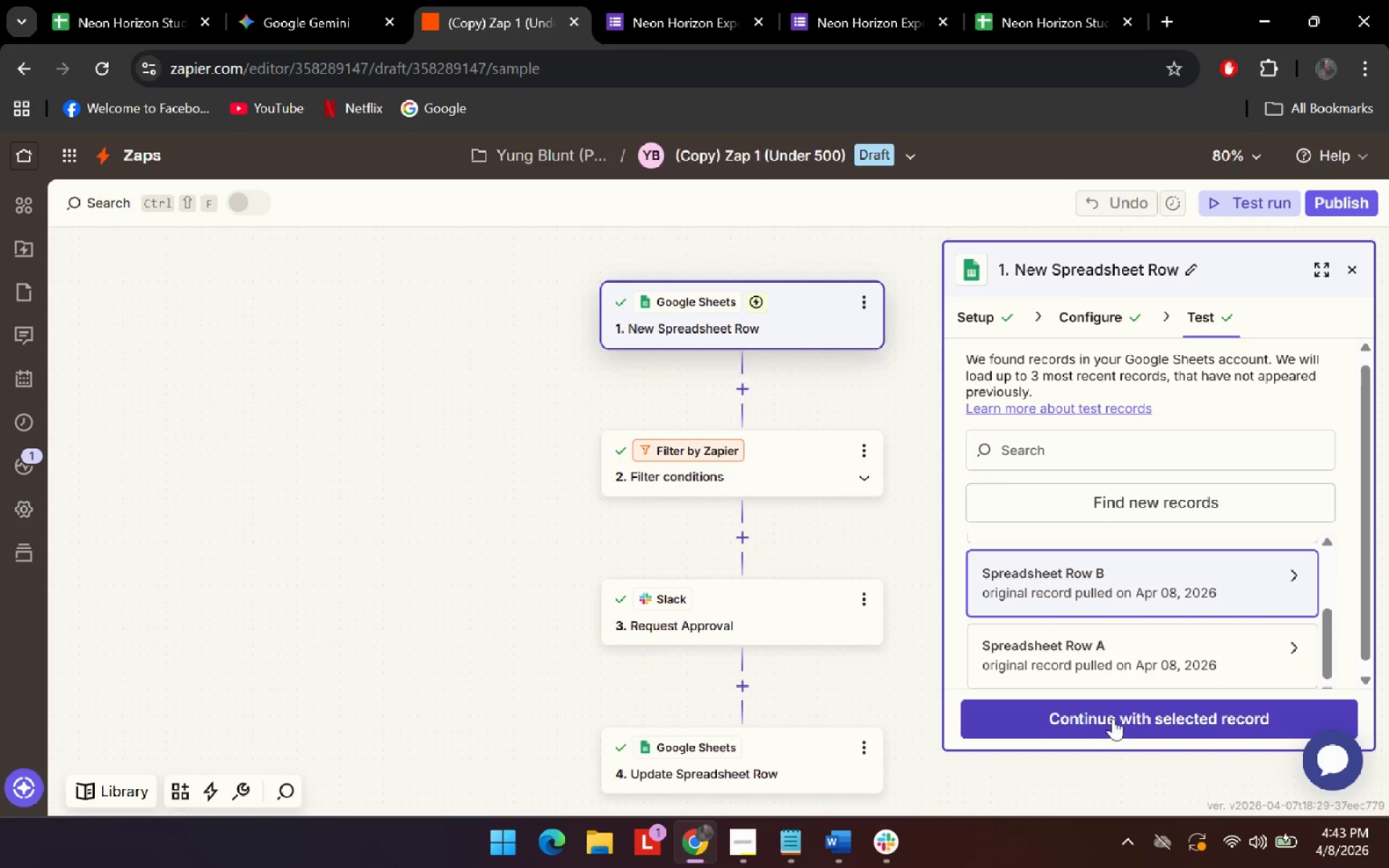 
left_click([1113, 718])
 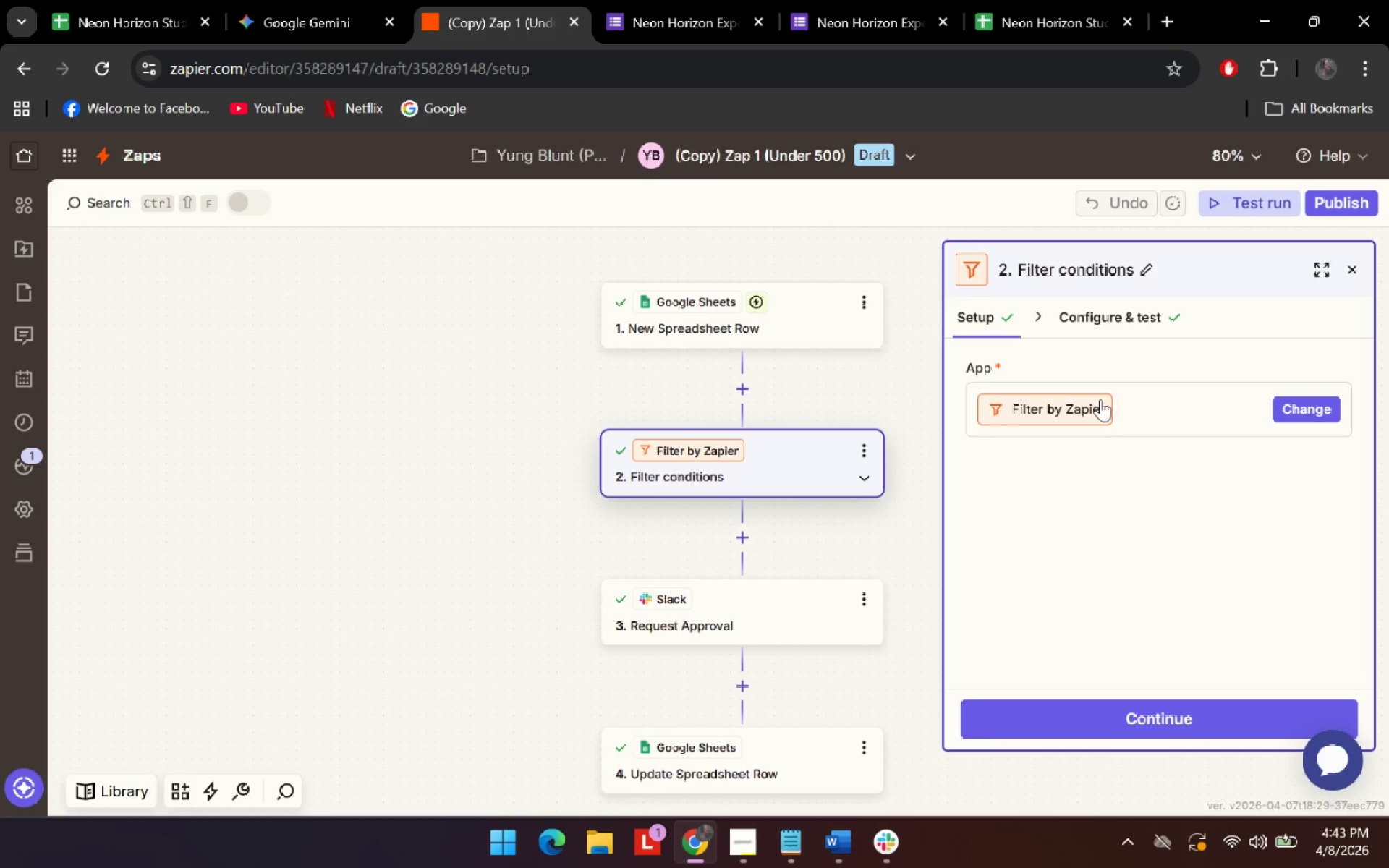 
left_click([1092, 716])
 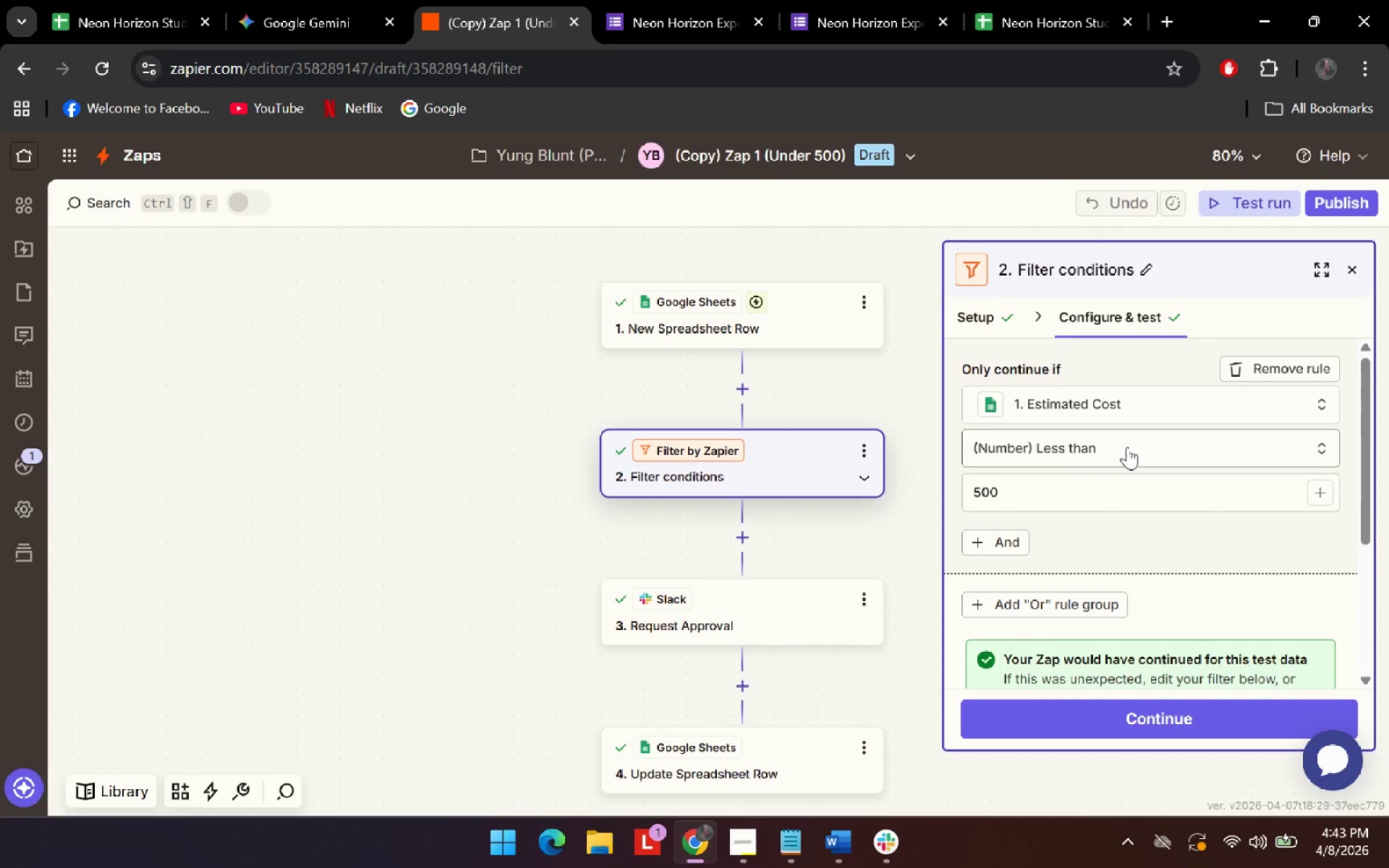 
left_click([1128, 446])
 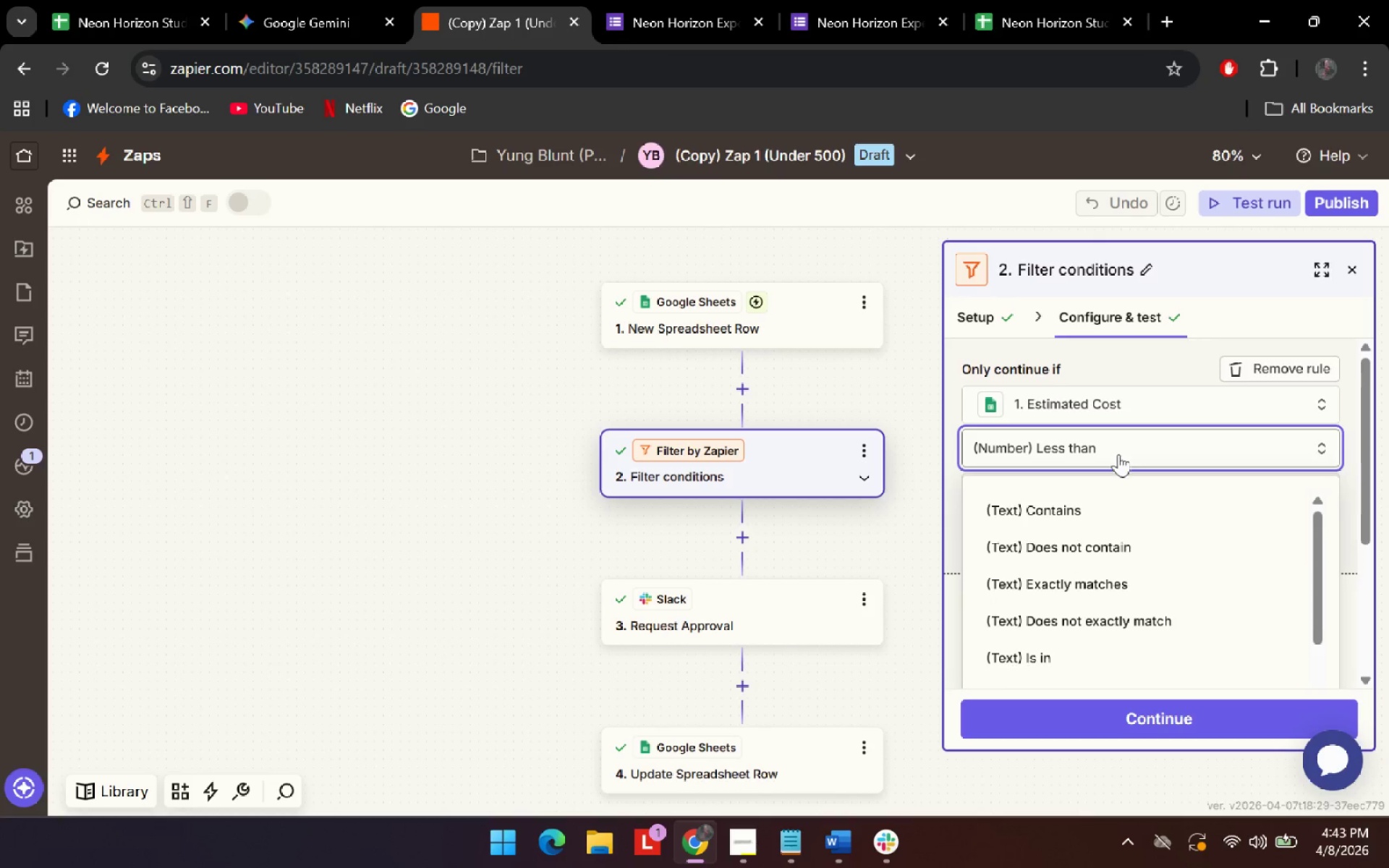 
scroll: coordinate [1134, 597], scroll_direction: down, amount: 3.0
 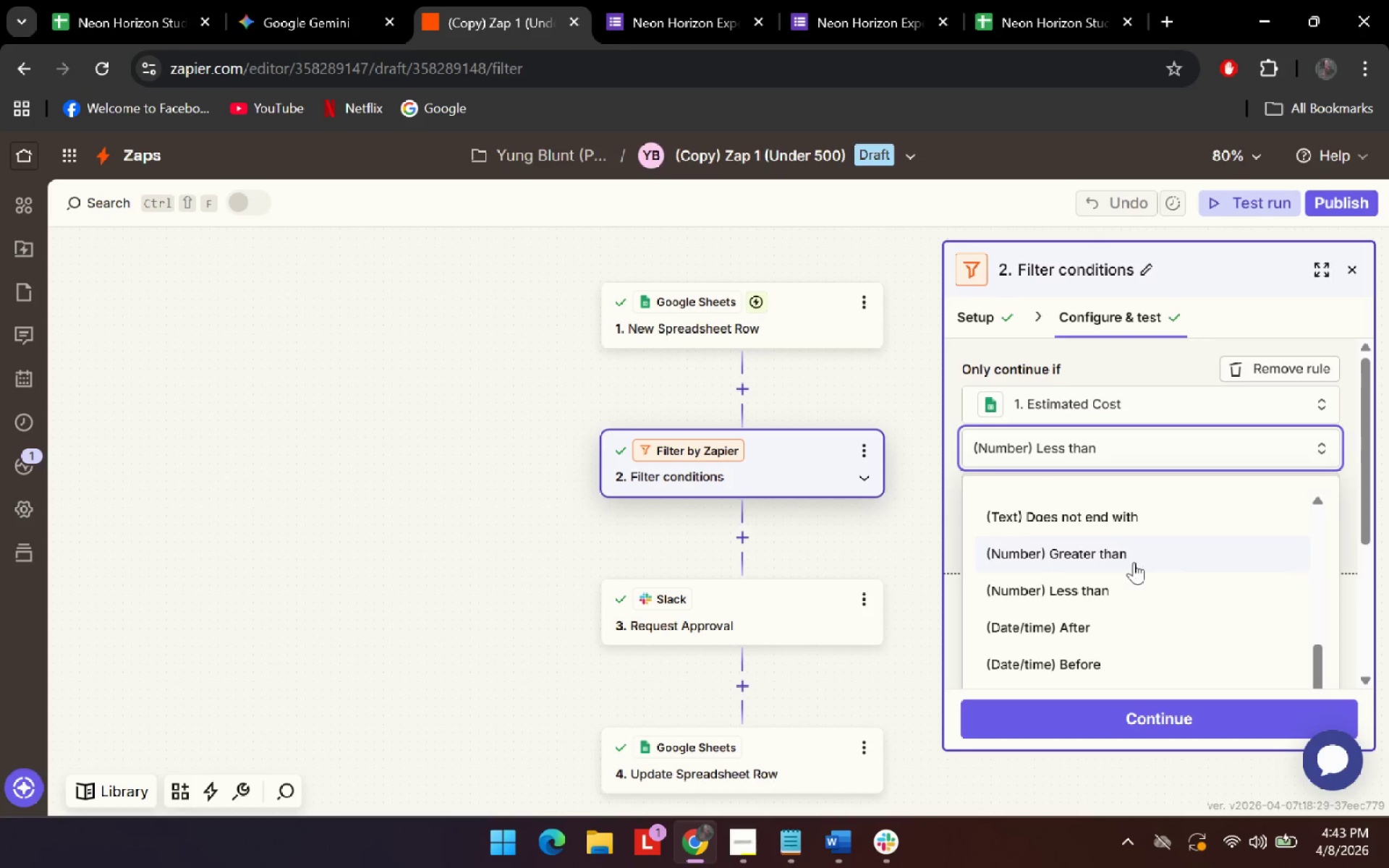 
left_click([1134, 561])
 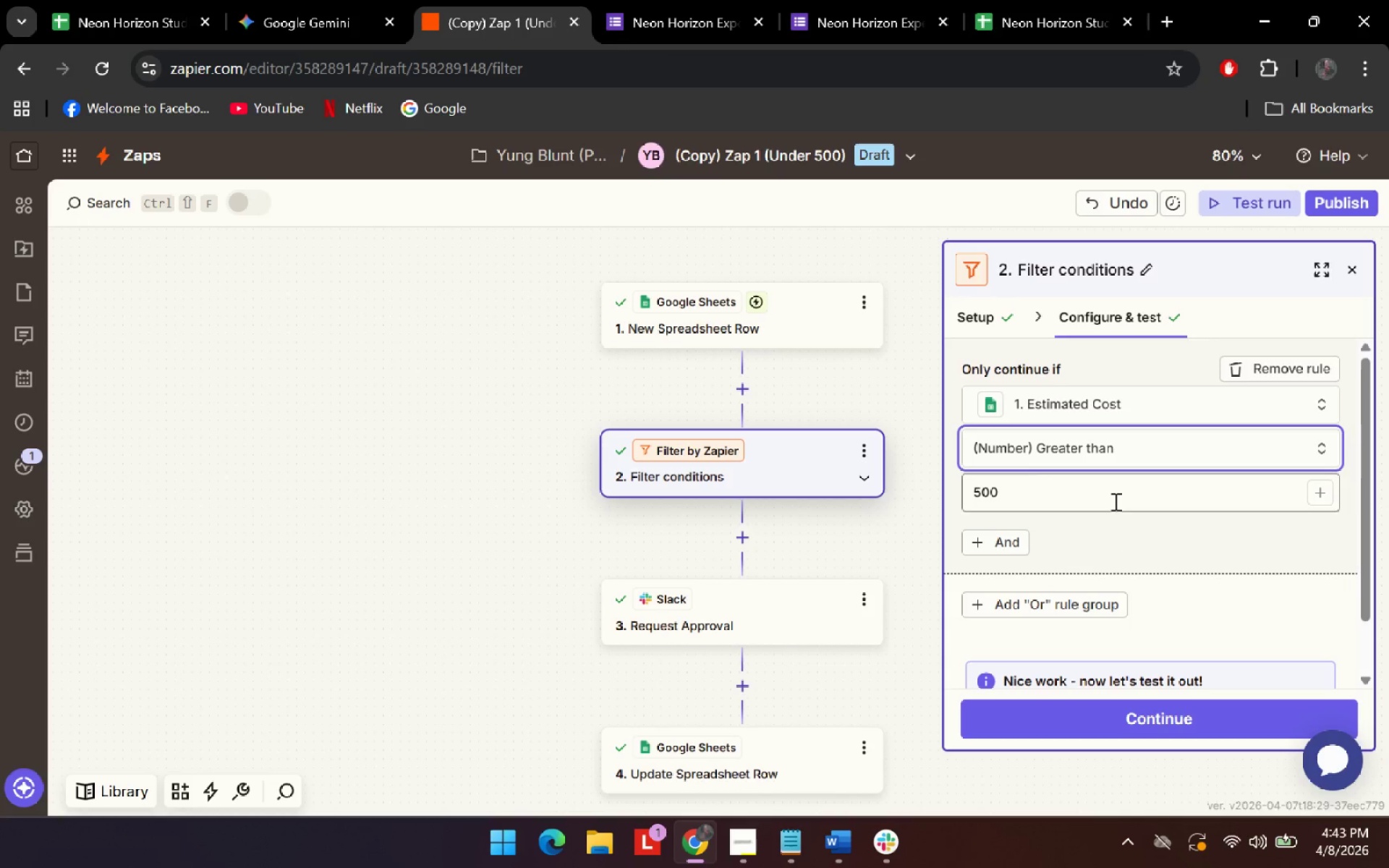 
left_click_drag(start_coordinate=[1114, 501], to_coordinate=[897, 513])
 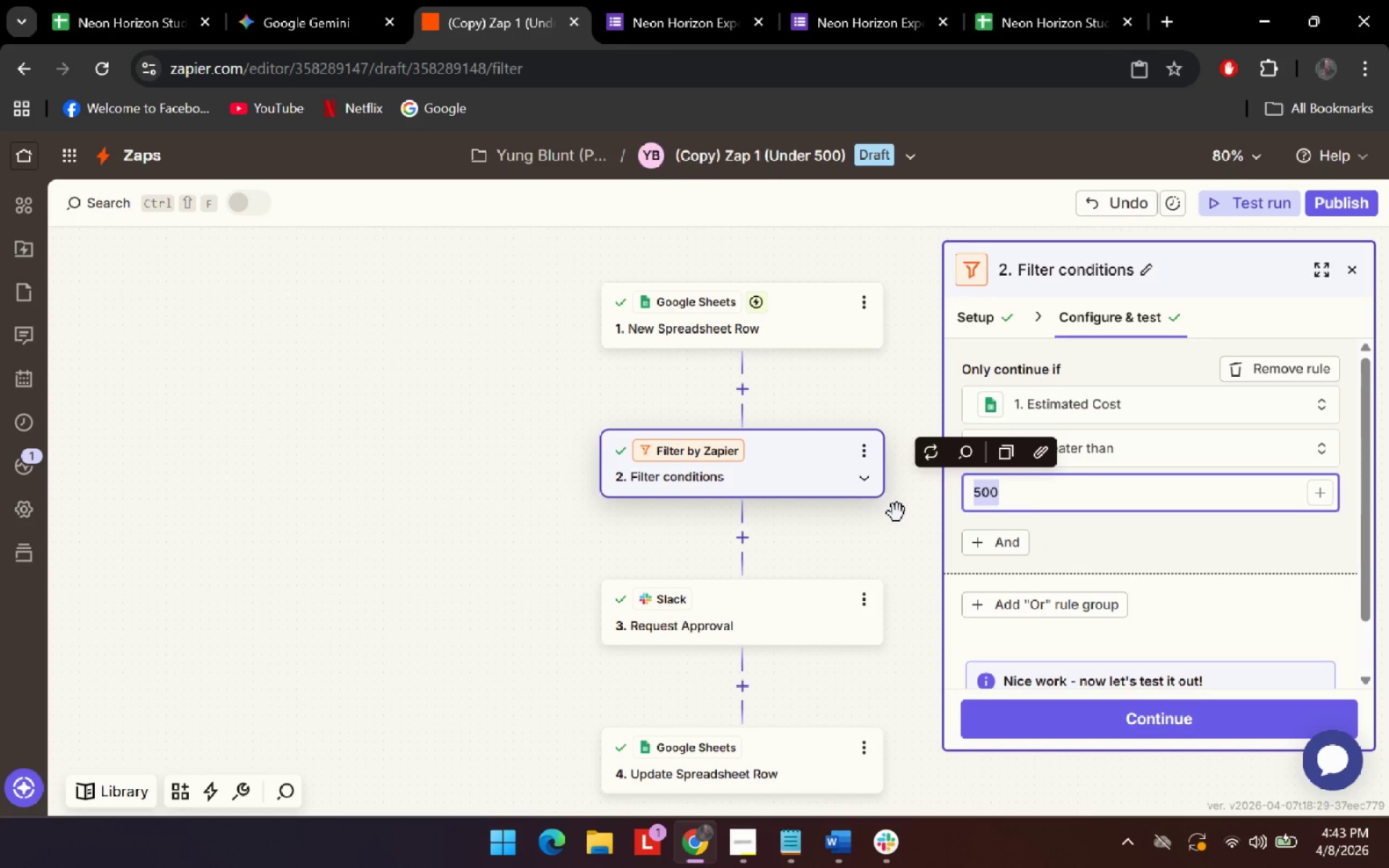 
type(499)
 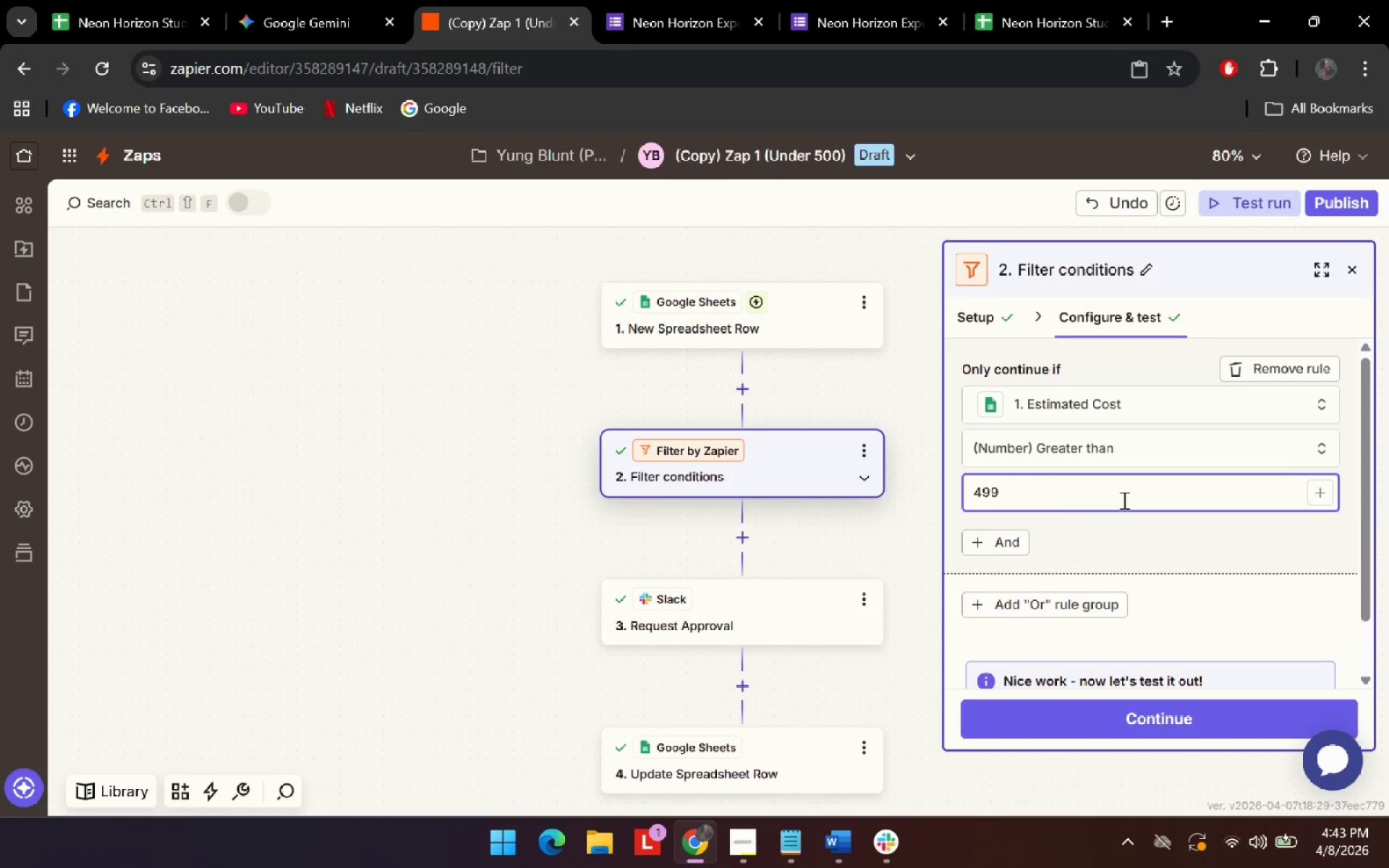 
left_click([1177, 558])
 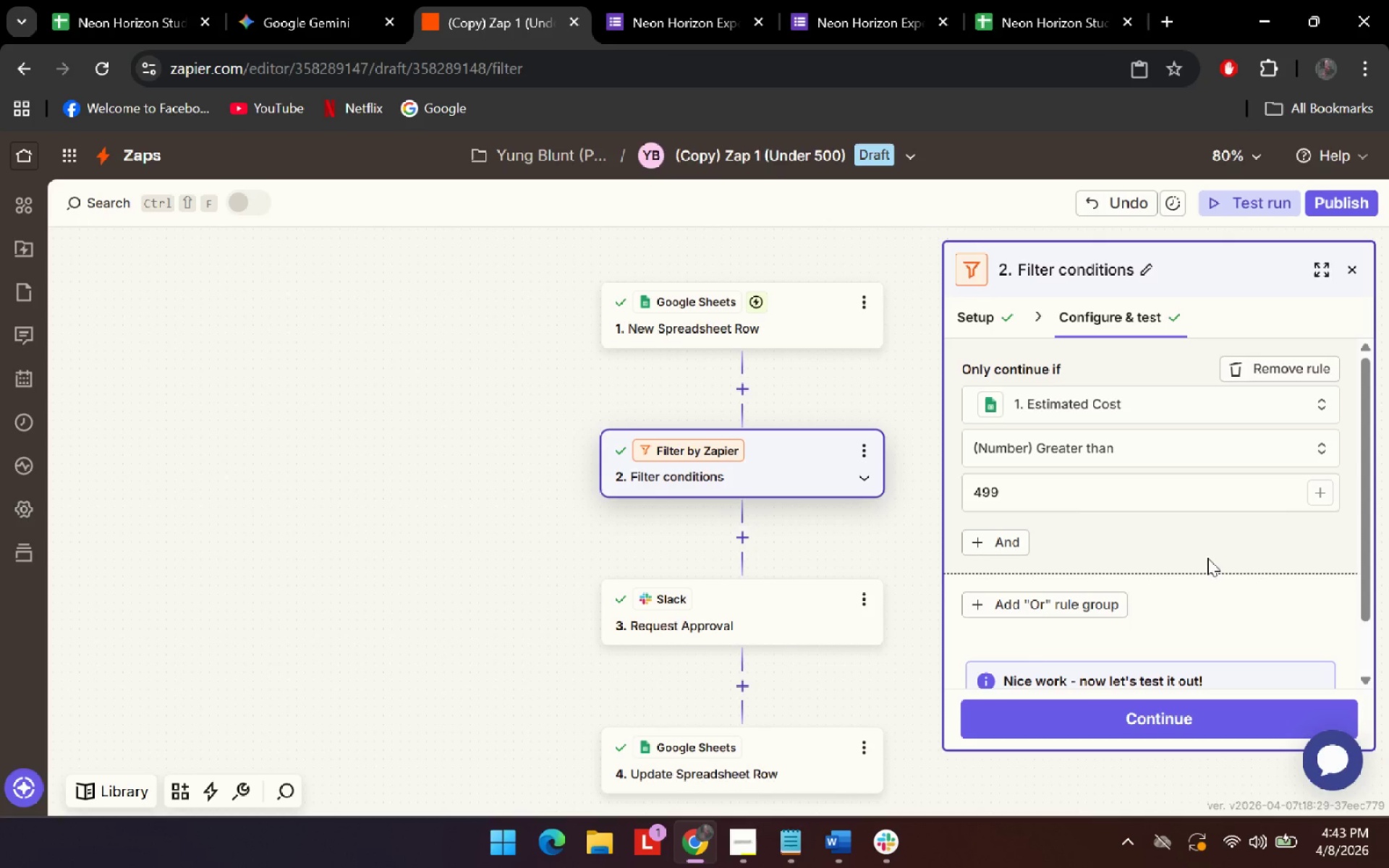 
wait(6.09)
 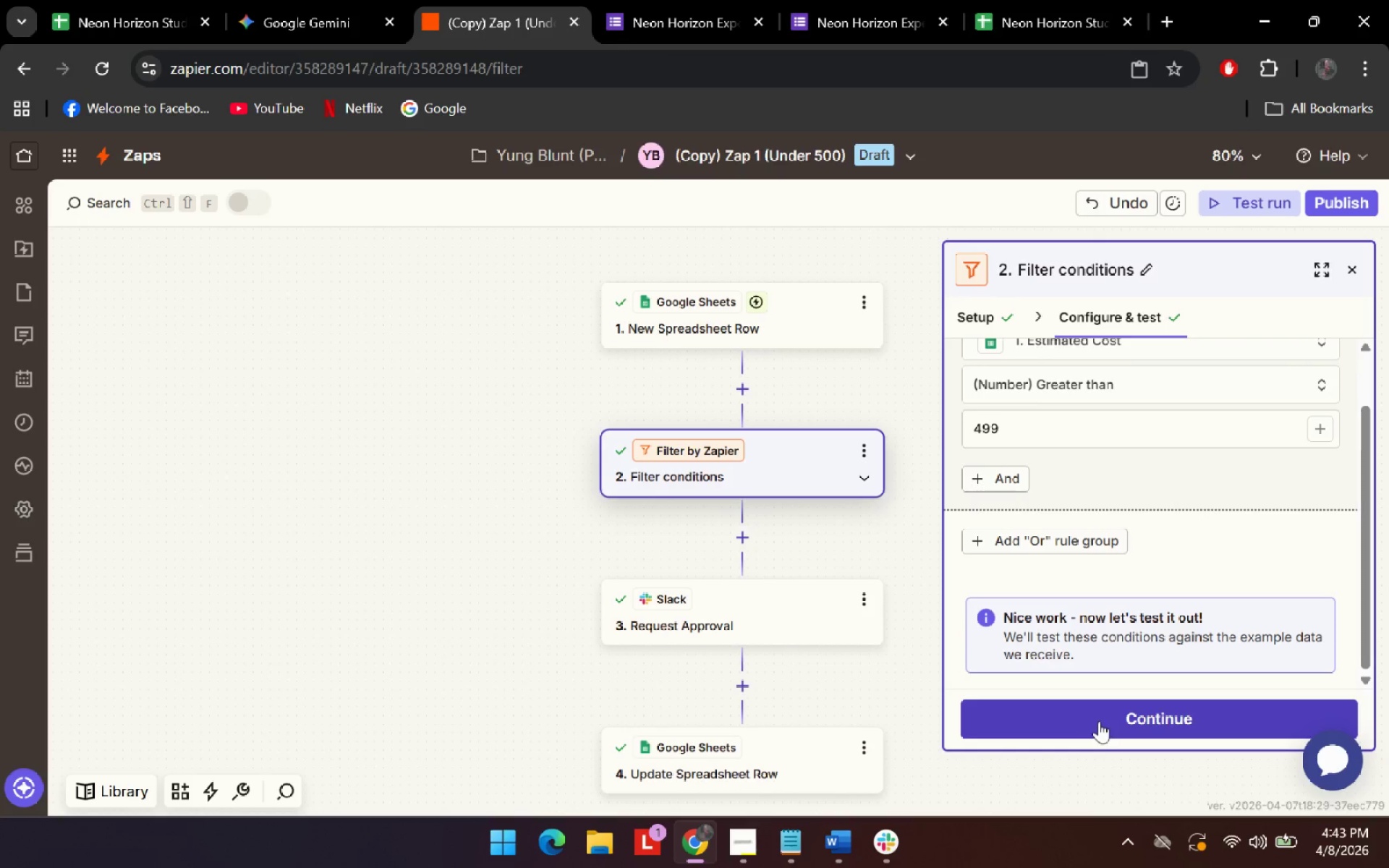 
left_click([1096, 725])
 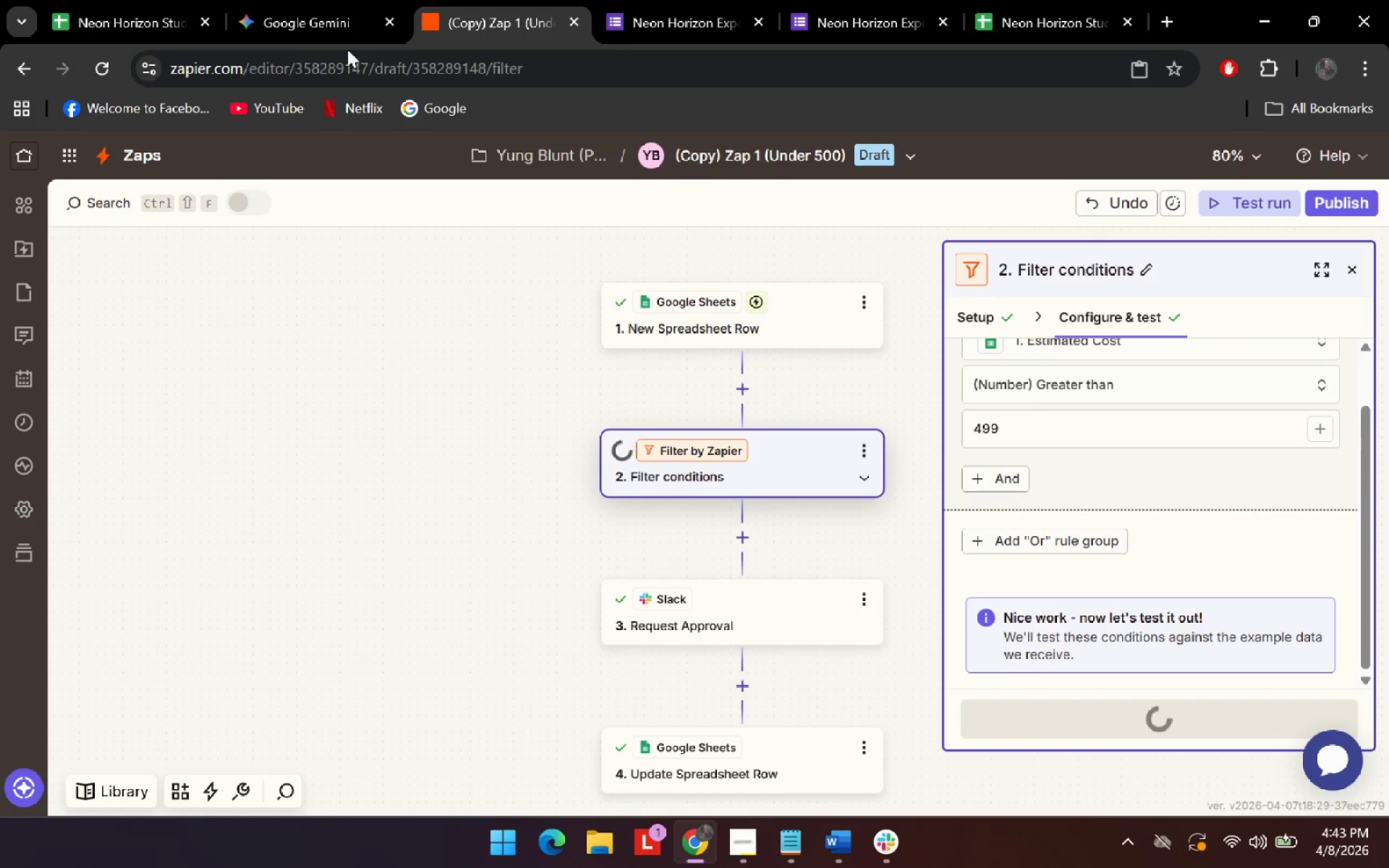 
scroll: coordinate [1215, 553], scroll_direction: down, amount: 3.0
 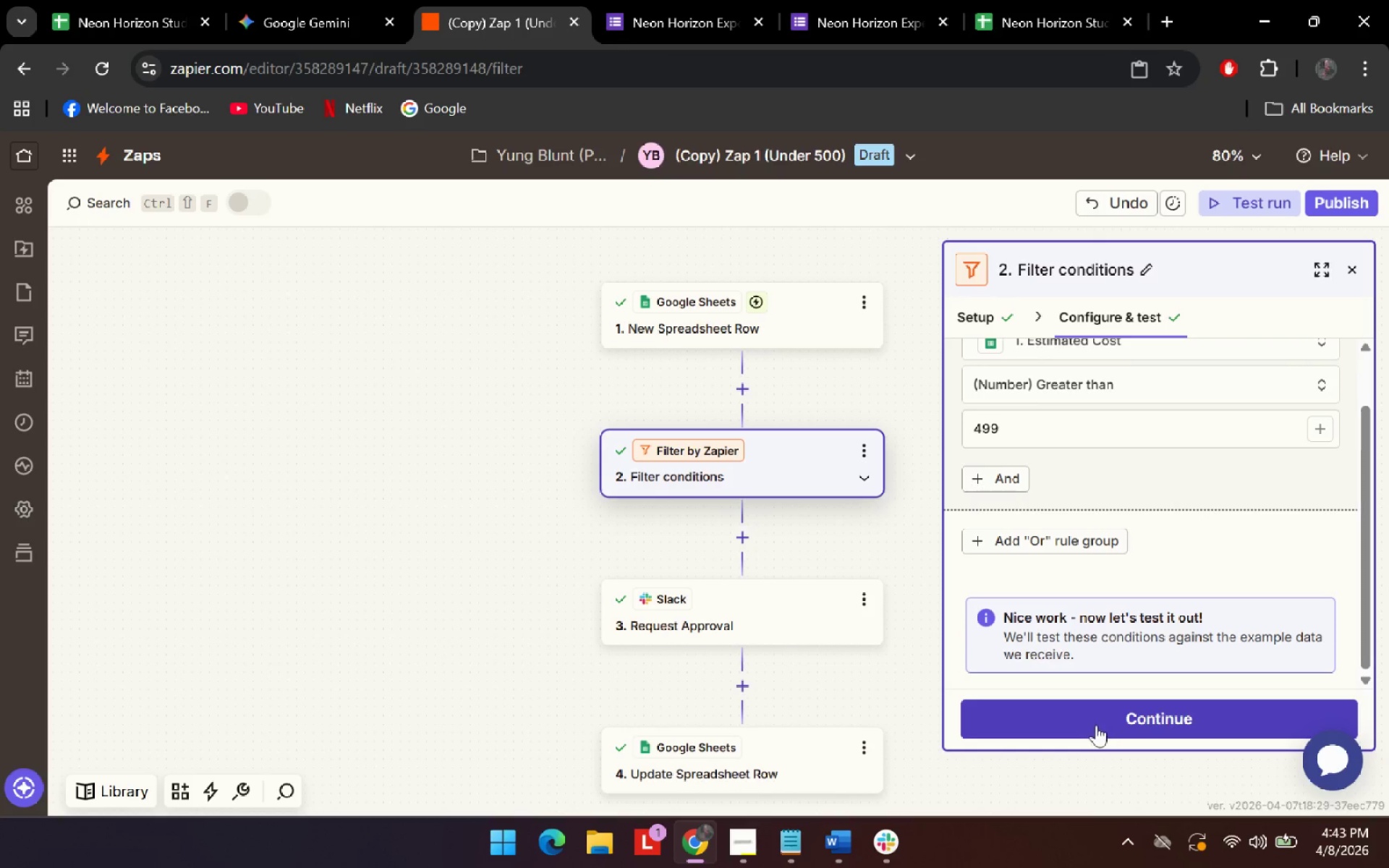 
left_click([341, 20])
 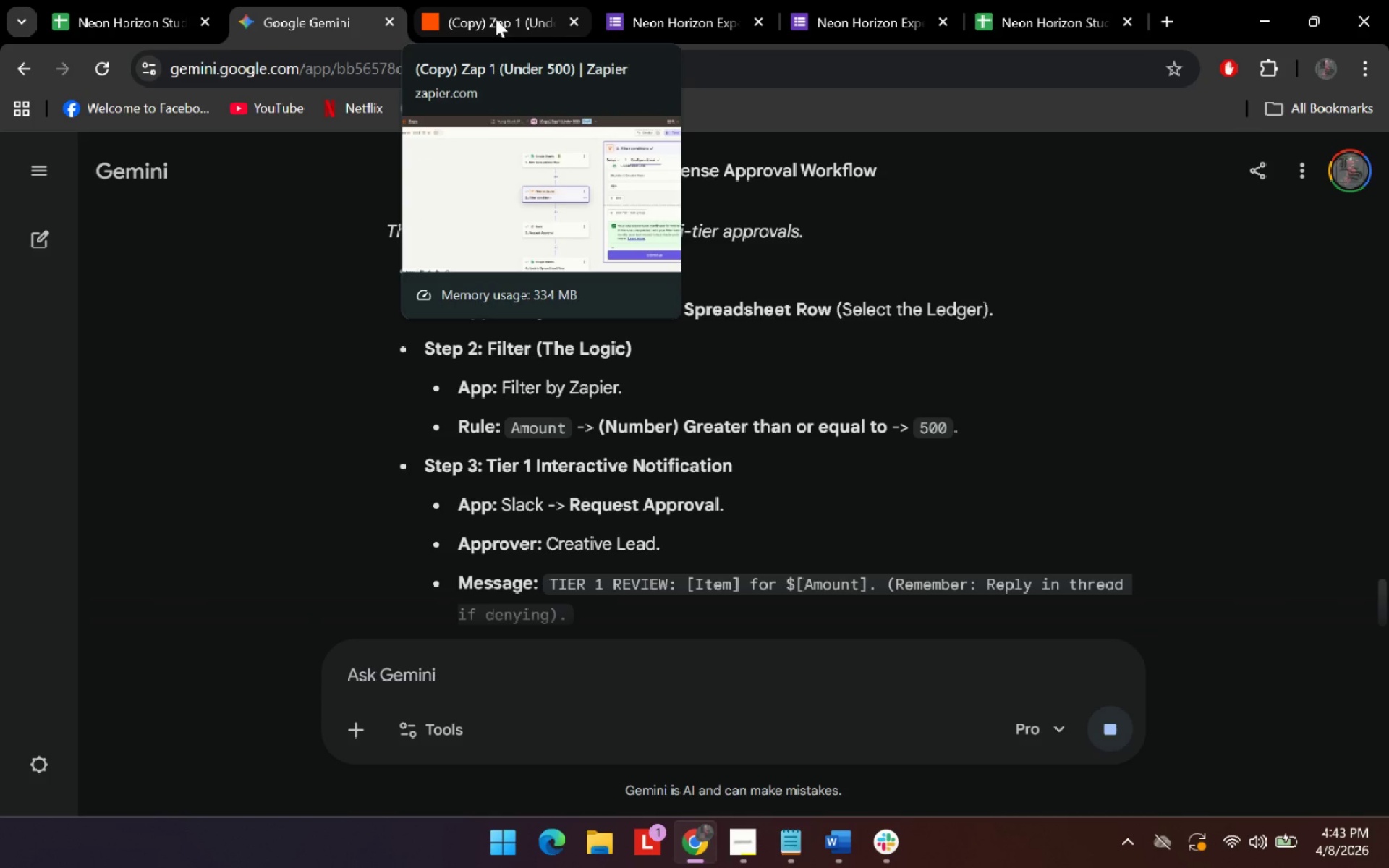 
left_click([496, 0])
 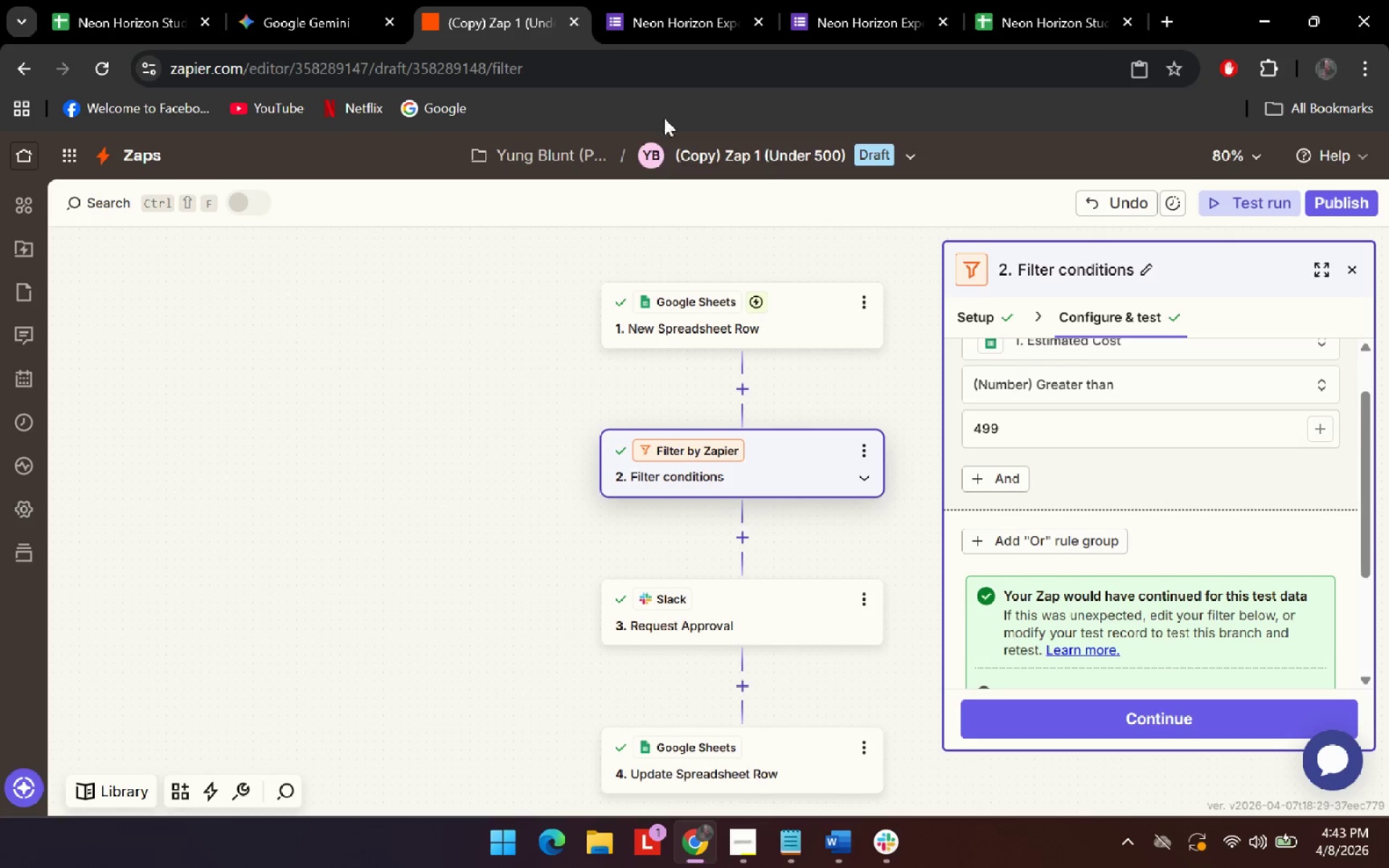 
left_click([306, 0])
 